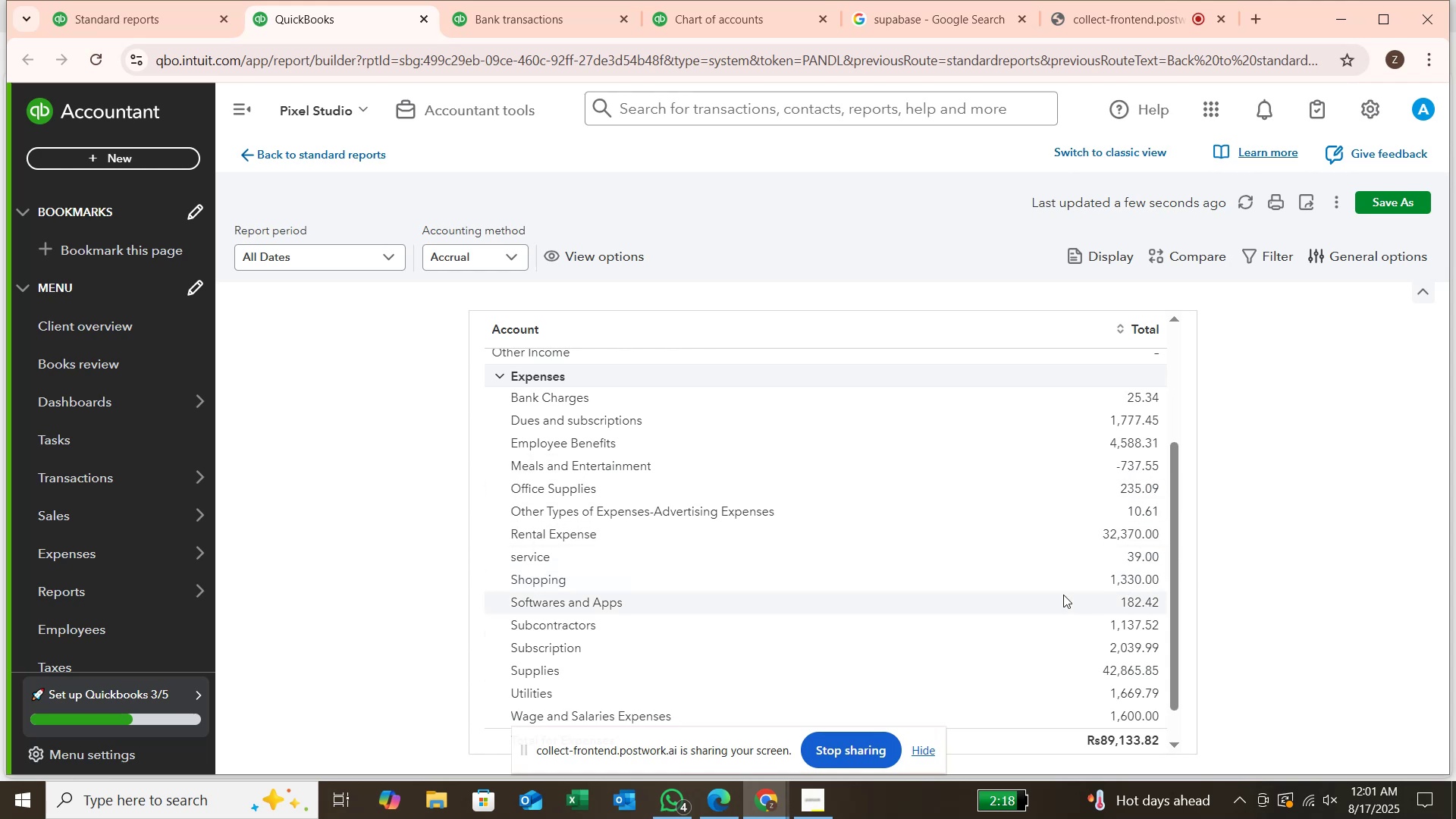 
scroll: coordinate [1071, 561], scroll_direction: down, amount: 8.0
 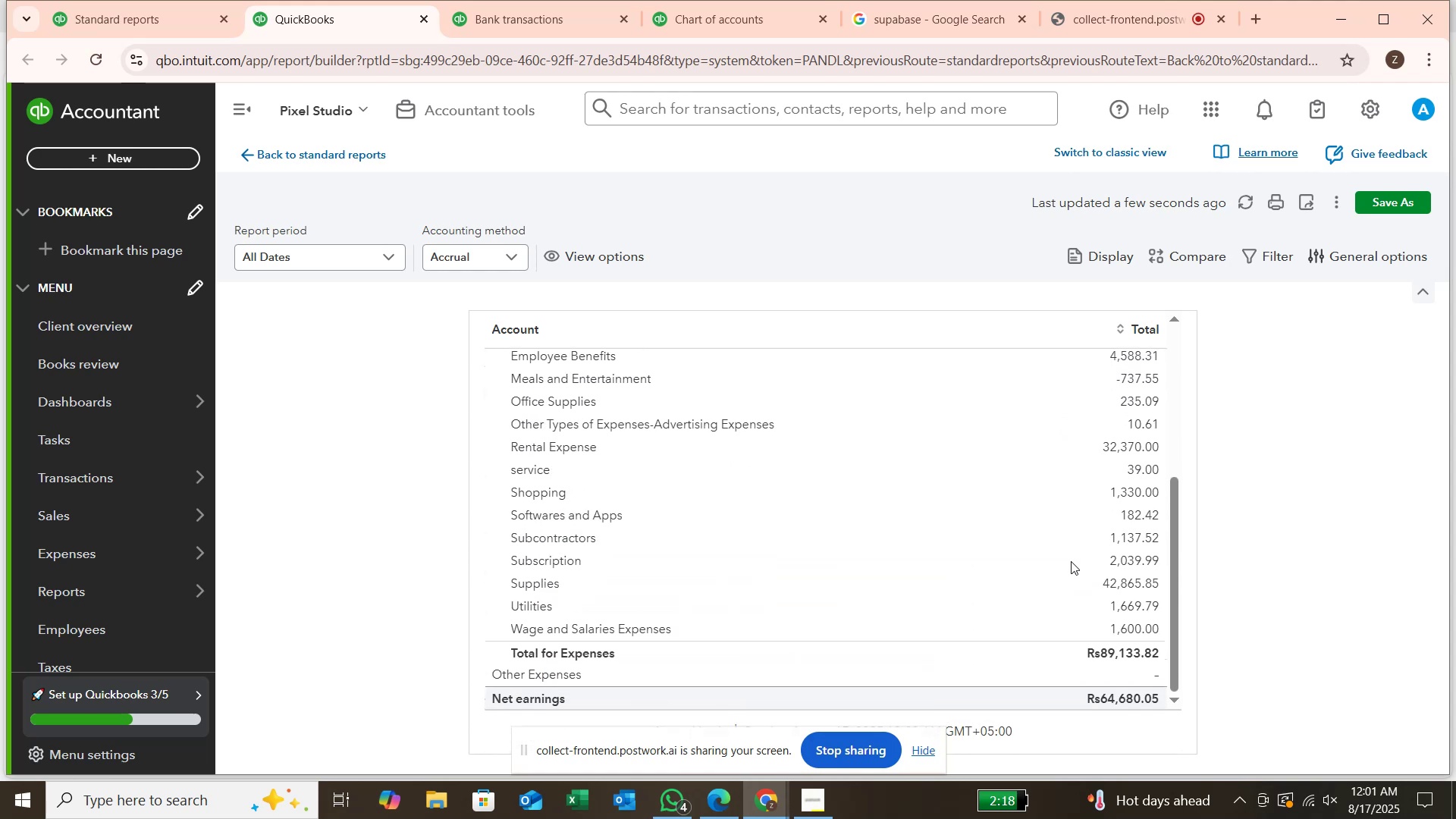 
scroll: coordinate [1071, 551], scroll_direction: up, amount: 4.0
 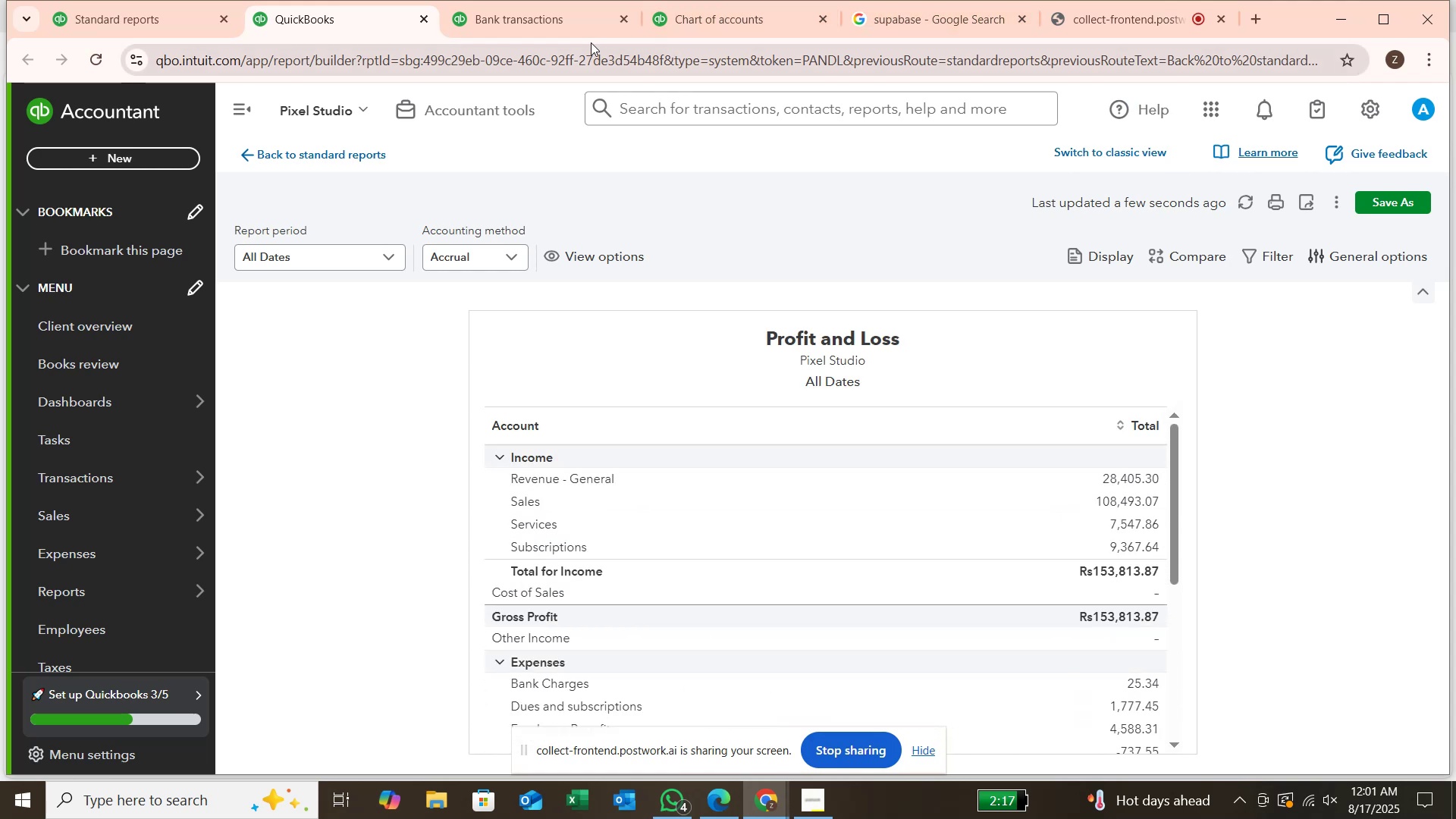 
left_click([520, 7])
 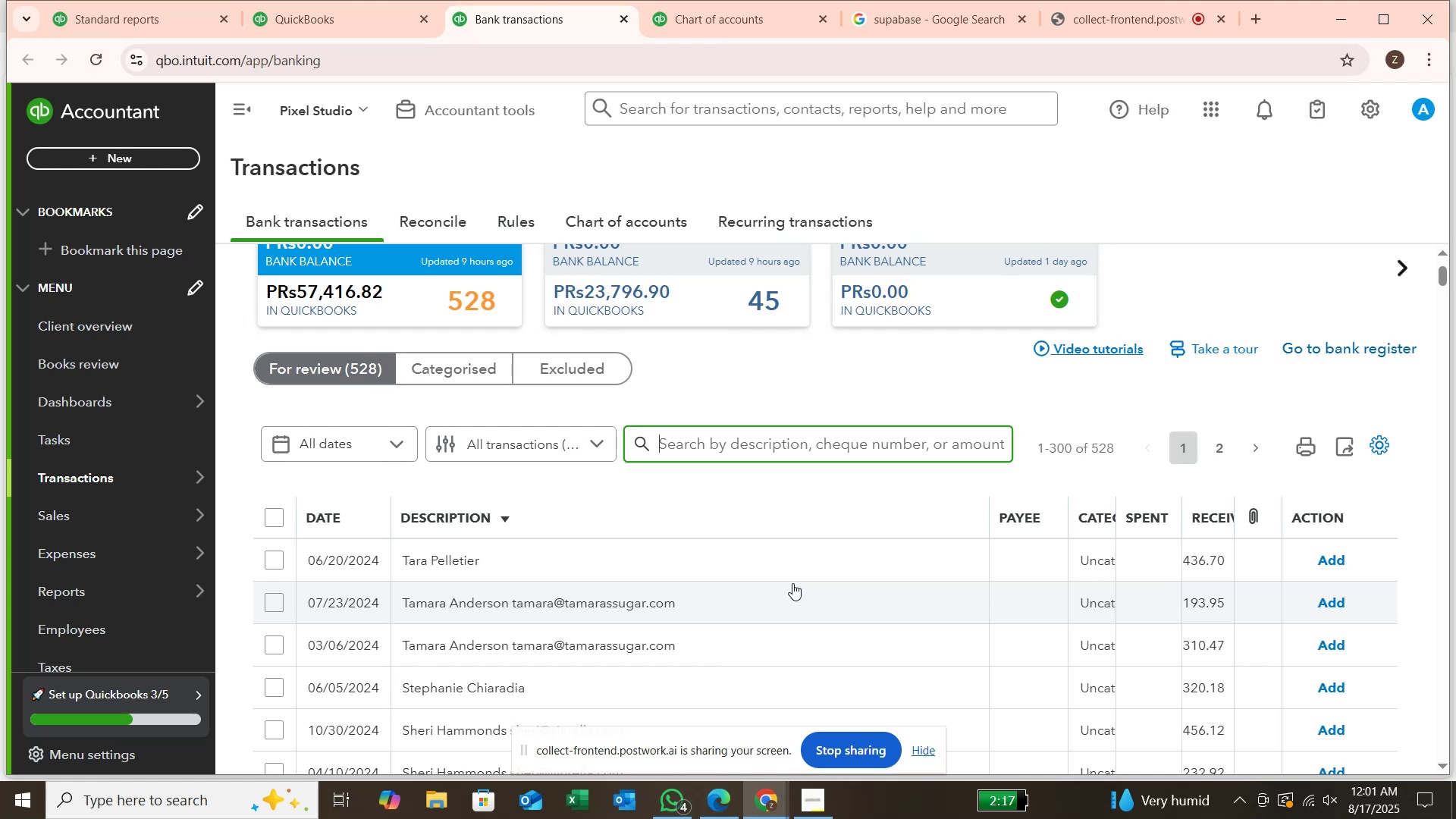 
wait(37.7)
 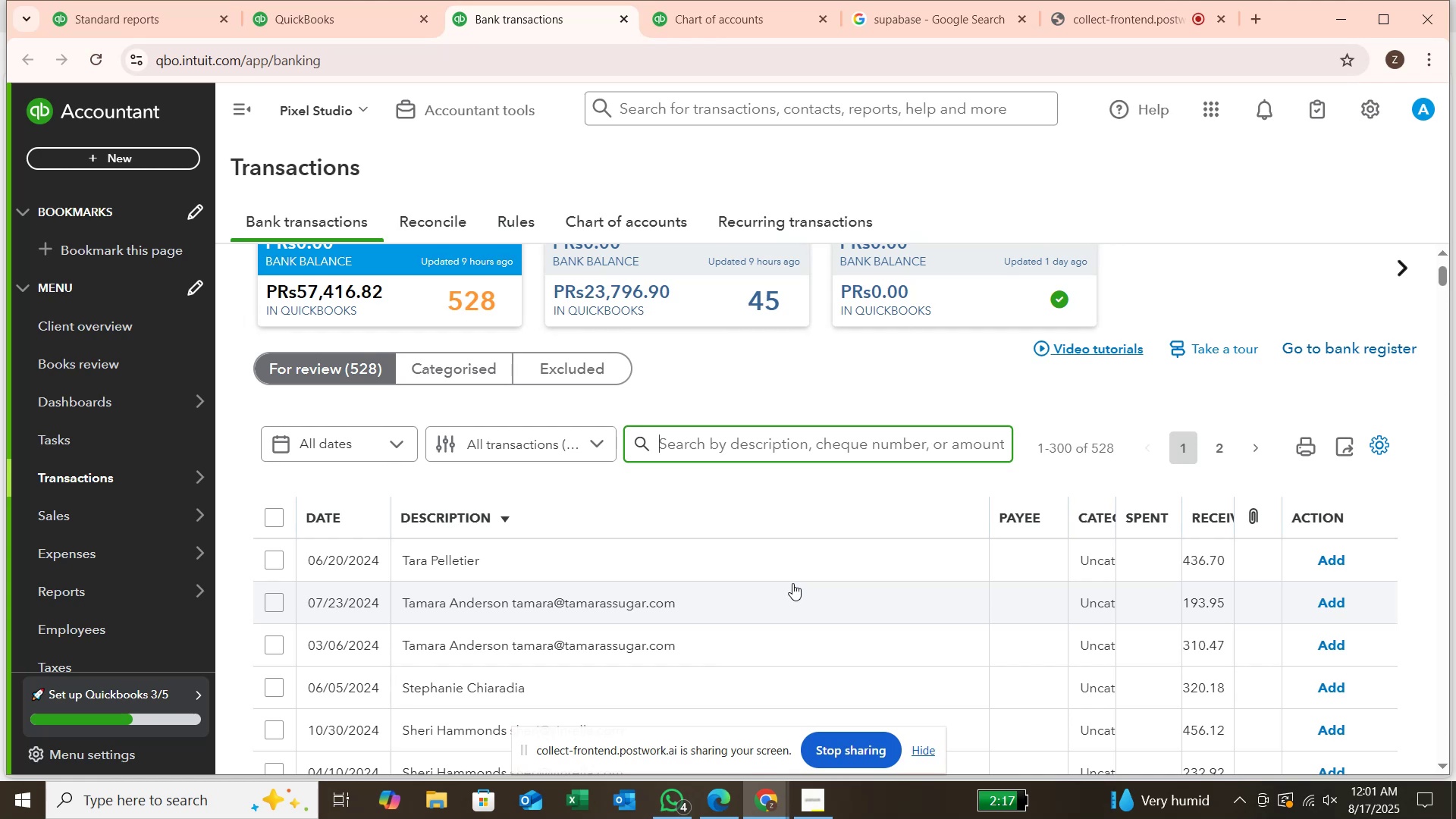 
scroll: coordinate [689, 585], scroll_direction: down, amount: 10.0
 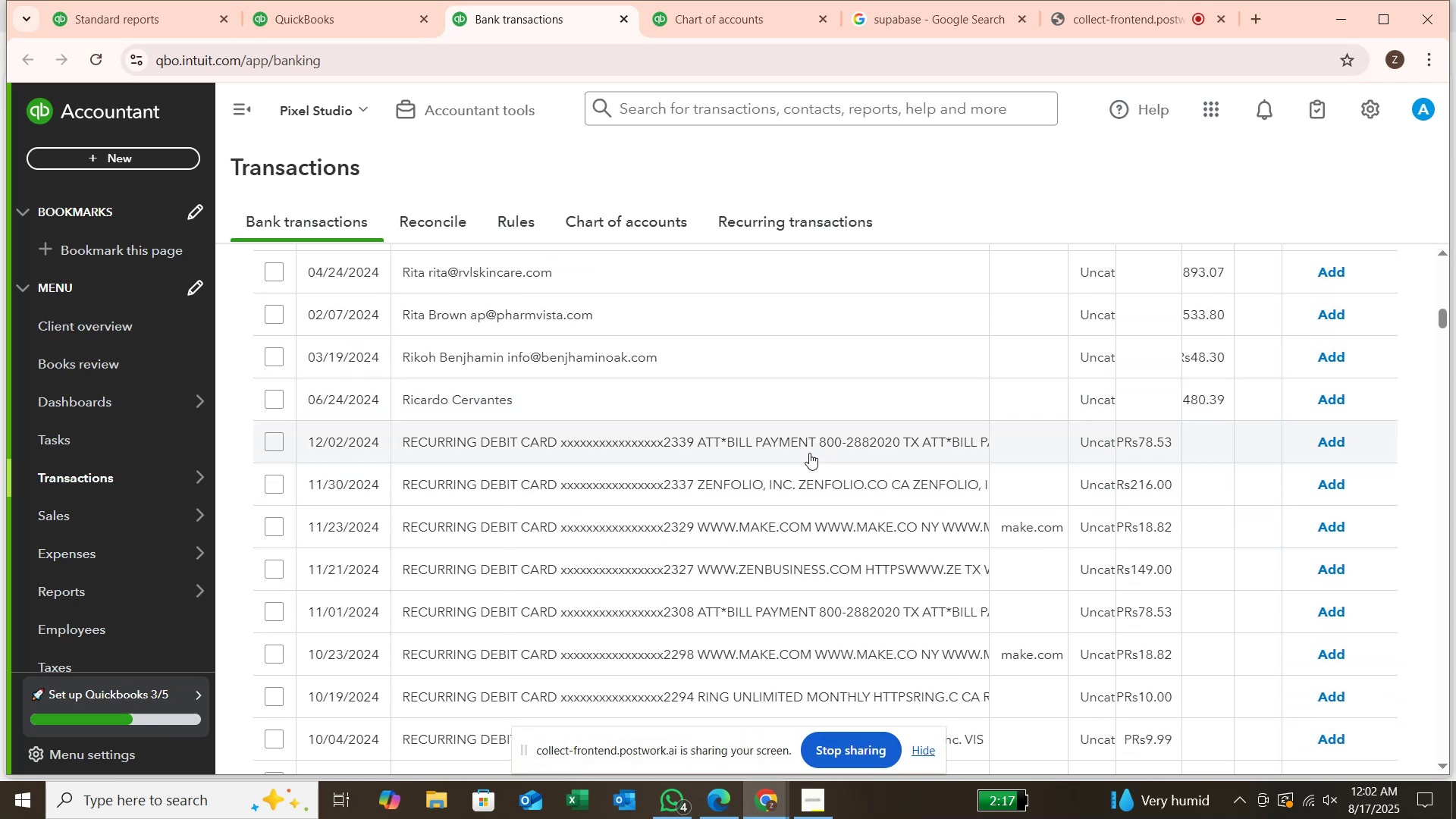 
scroll: coordinate [783, 418], scroll_direction: up, amount: 13.0
 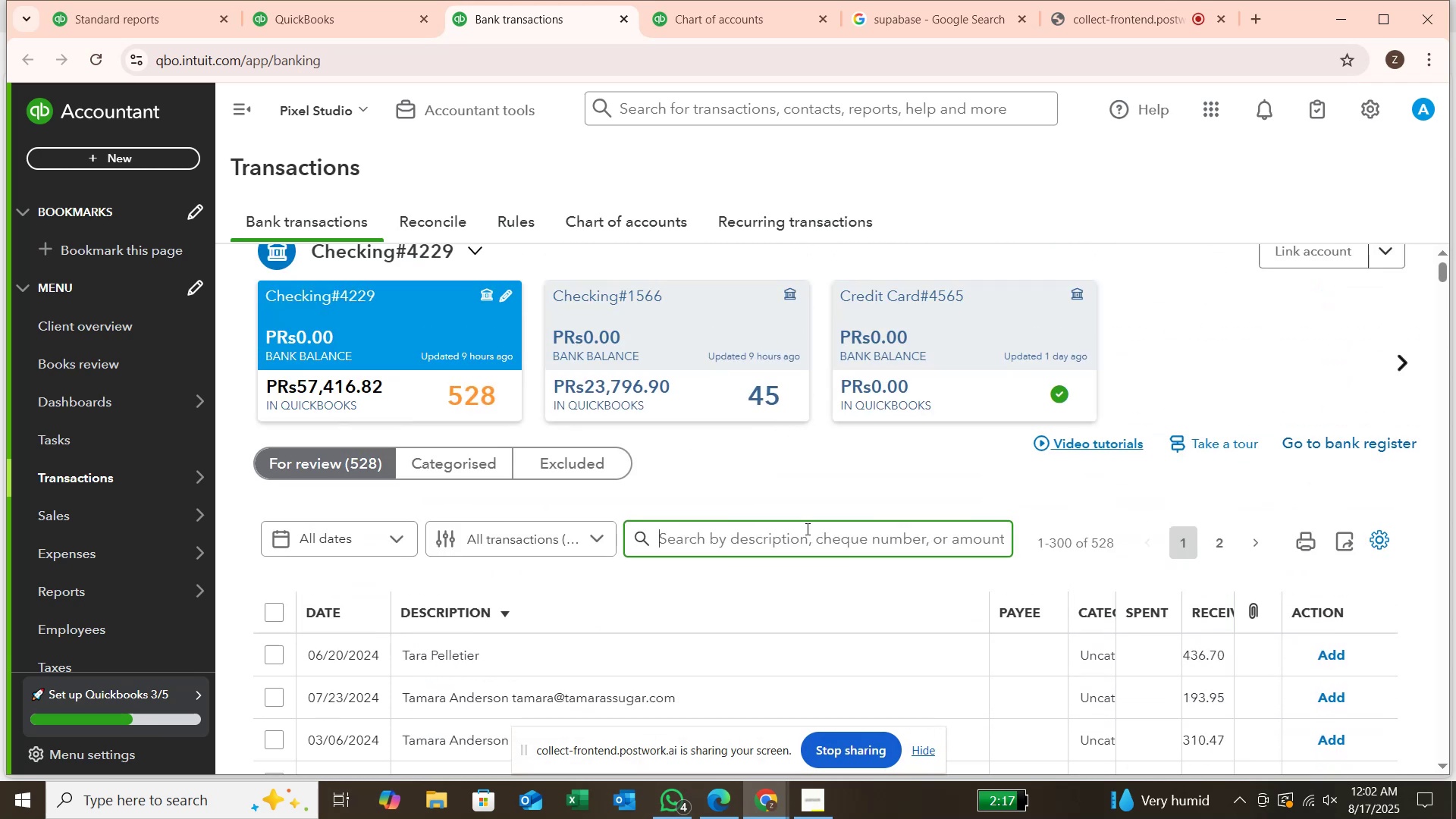 
left_click([806, 529])
 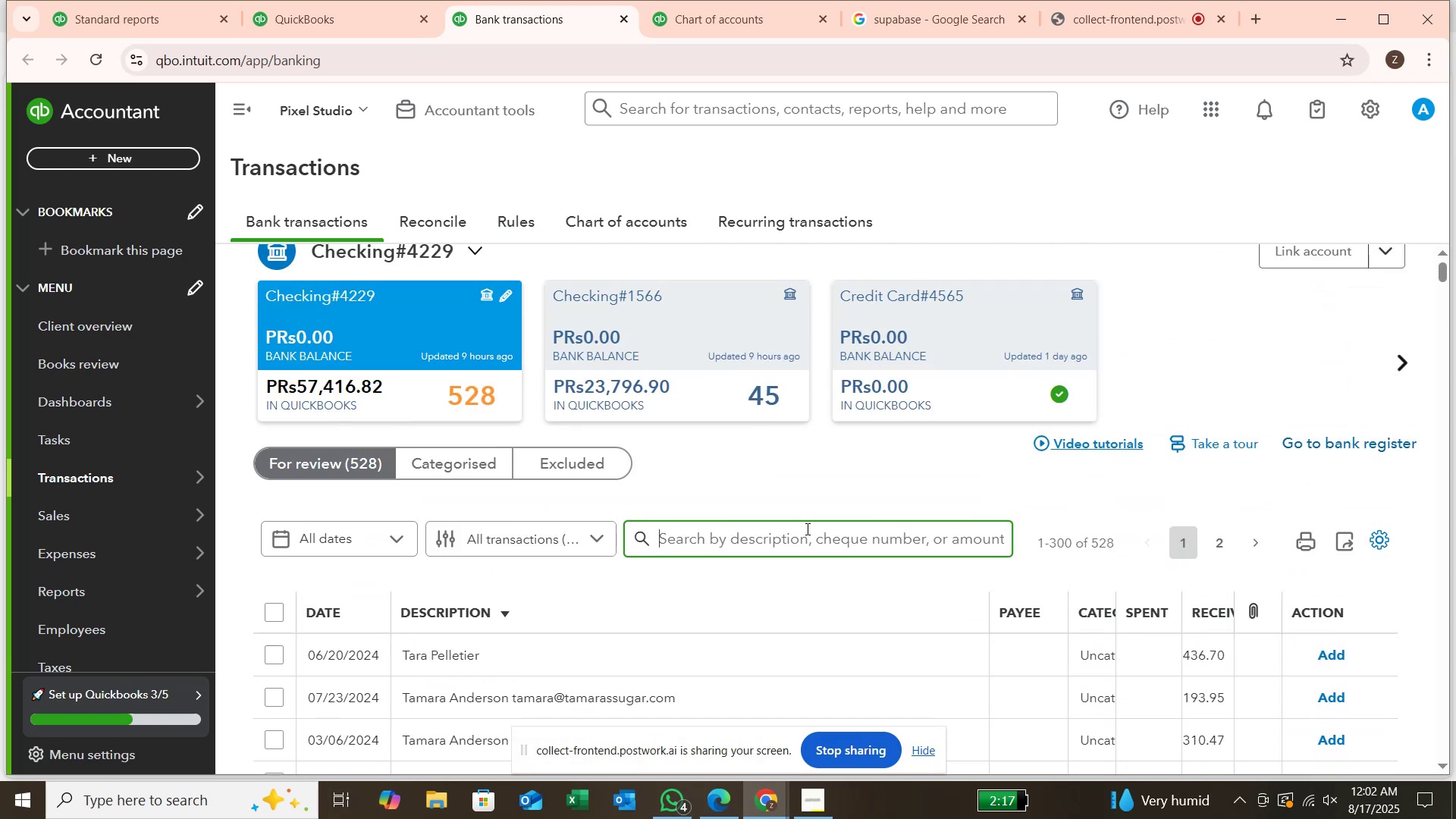 
type(bill)
 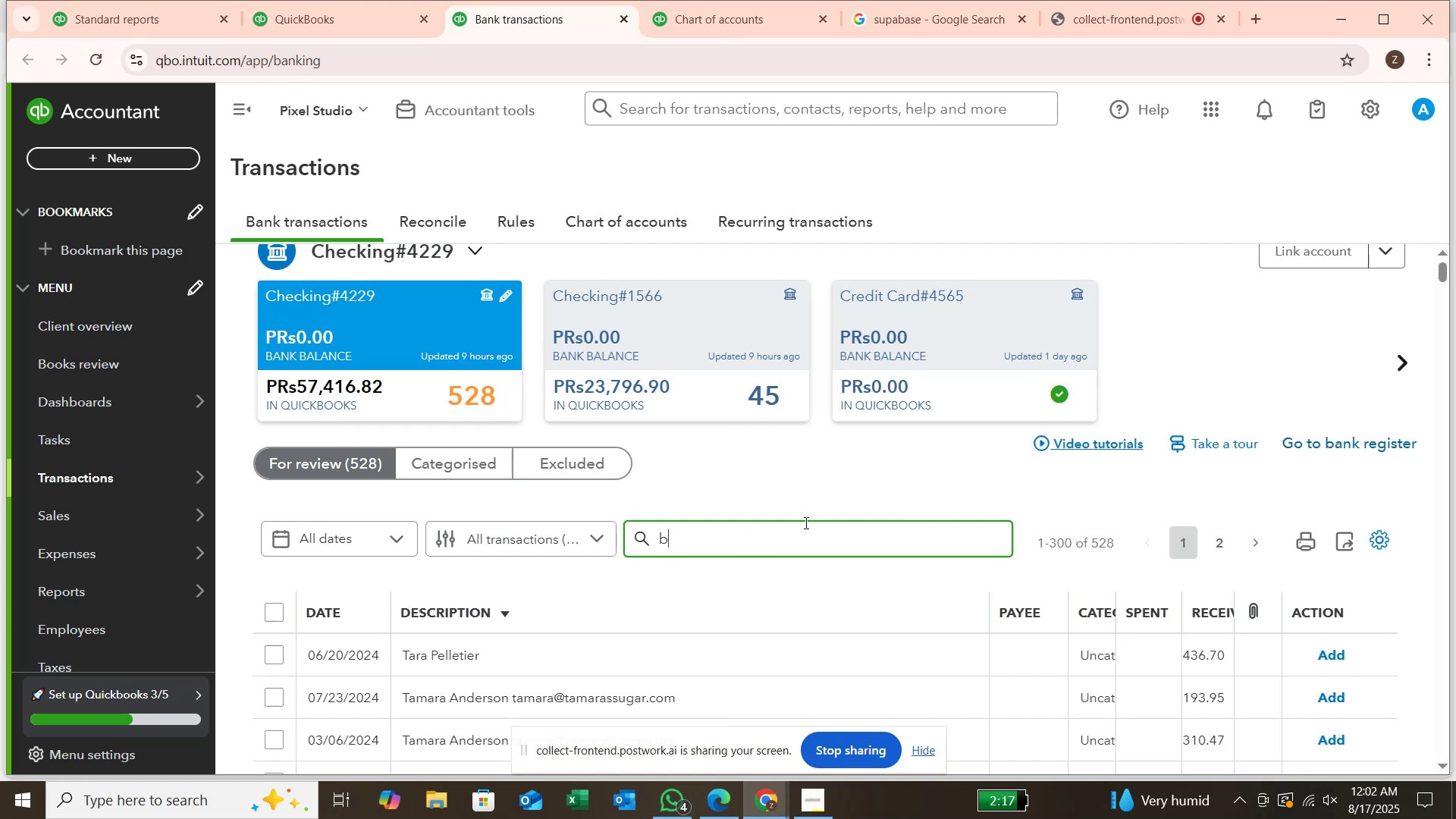 
key(Enter)
 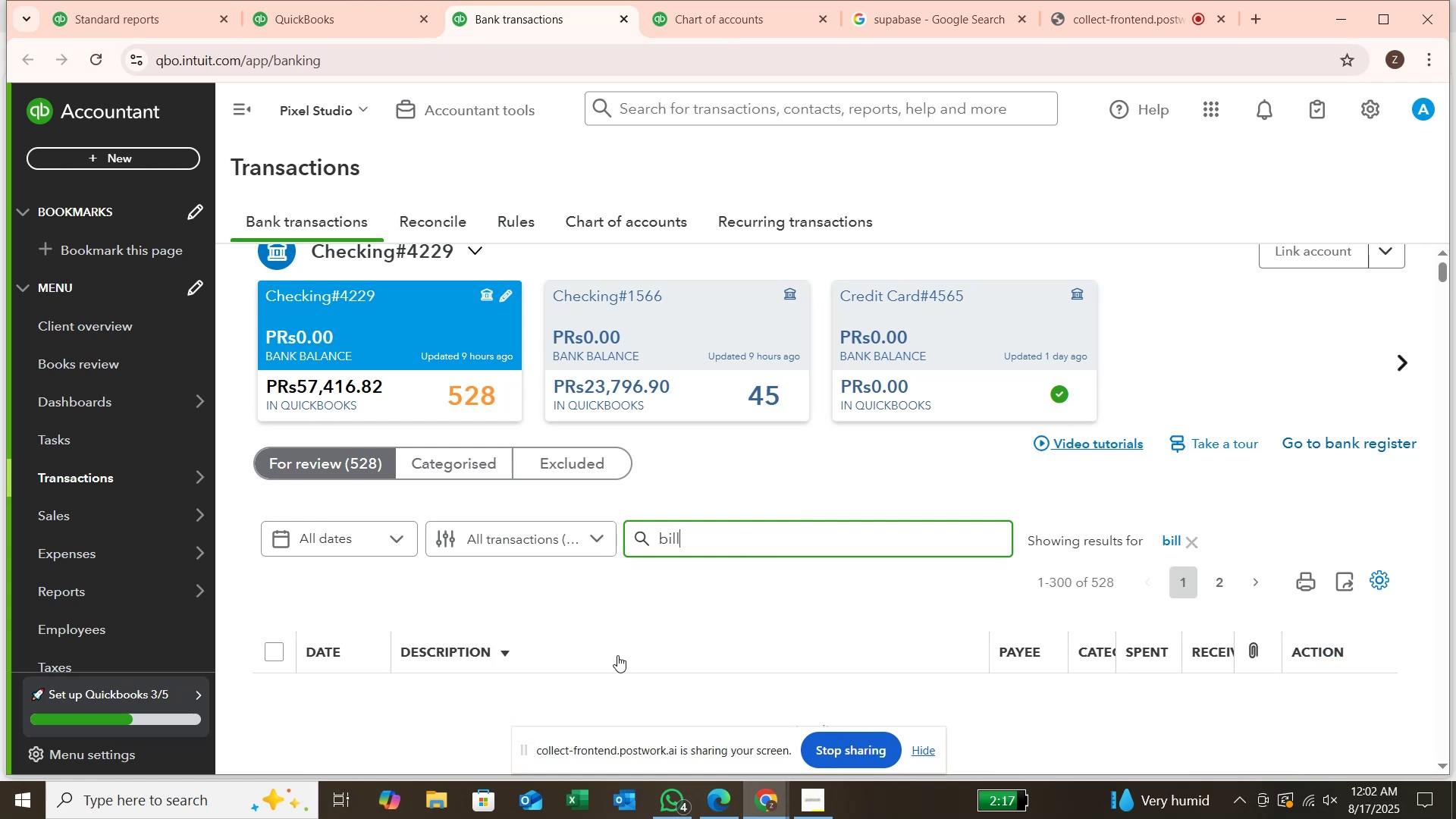 
scroll: coordinate [551, 652], scroll_direction: down, amount: 3.0
 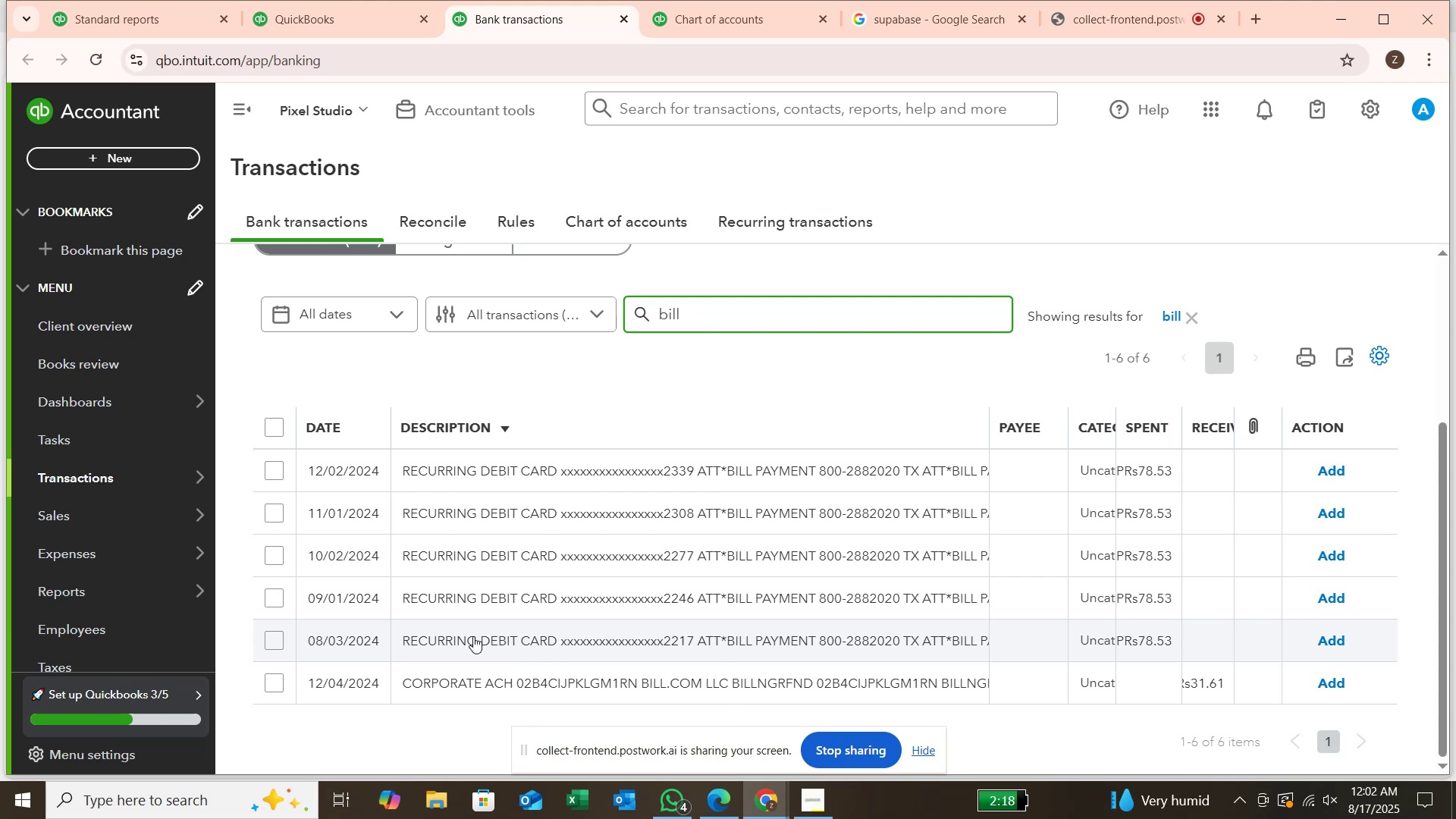 
wait(8.25)
 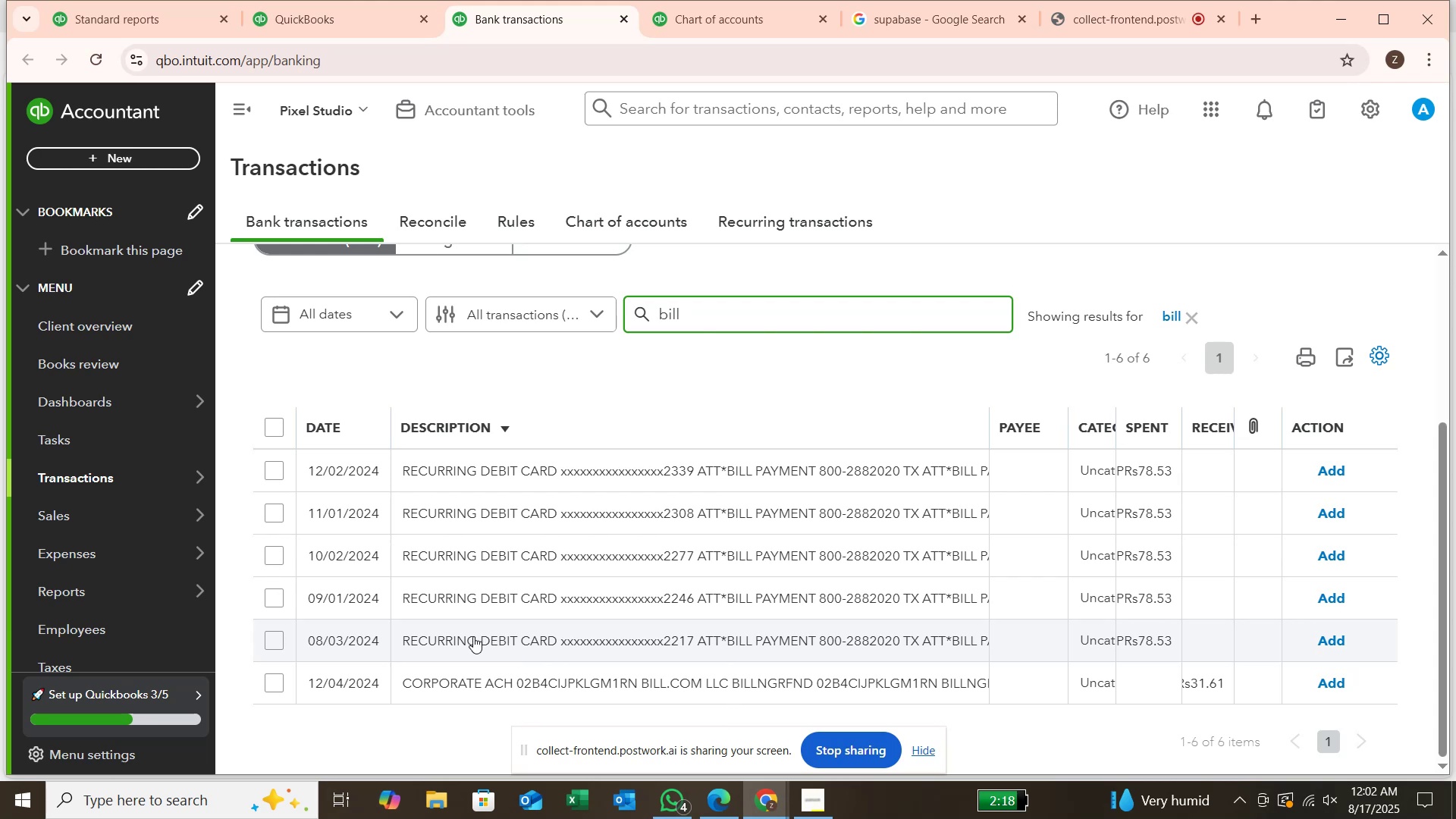 
left_click([271, 432])
 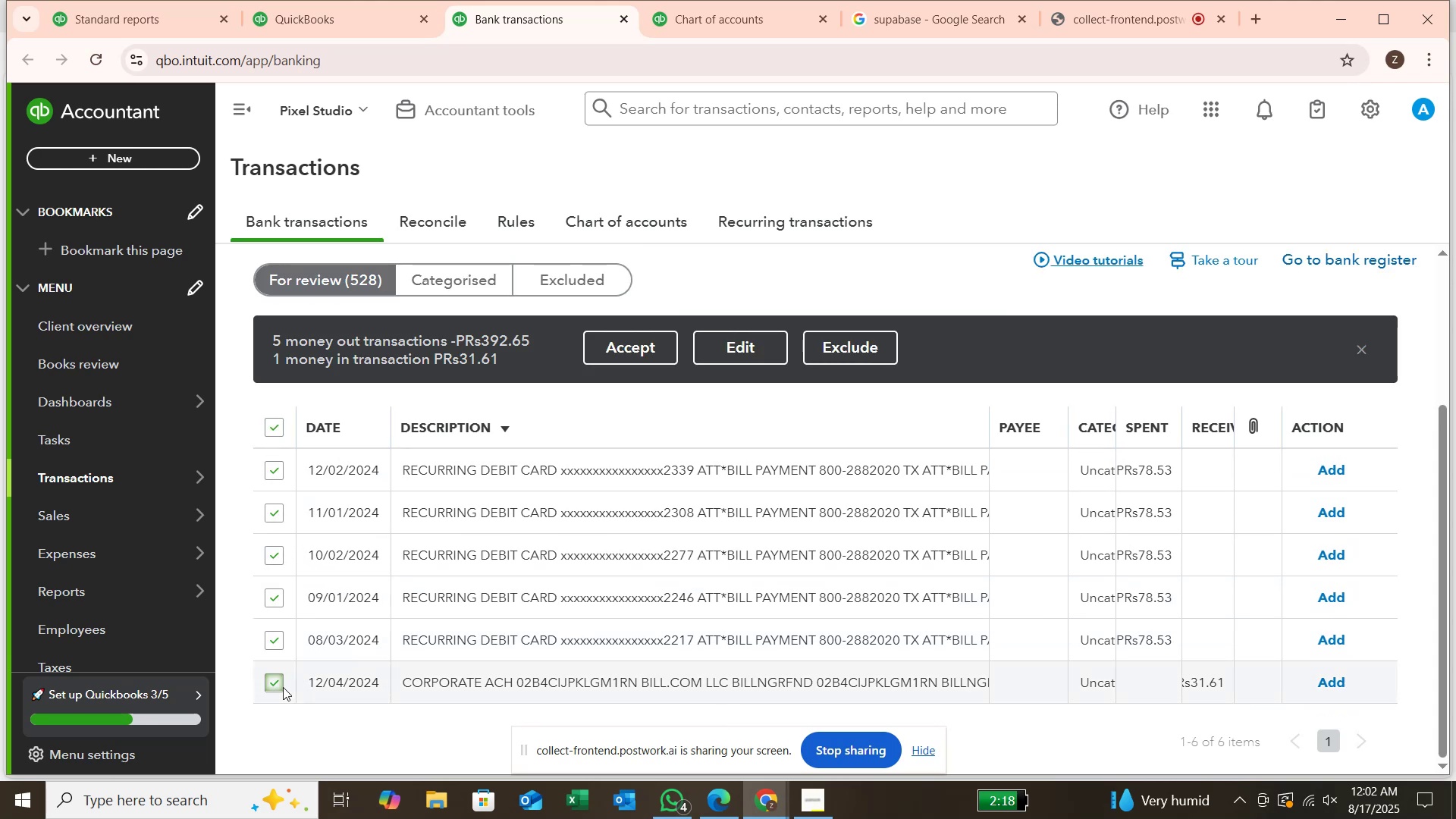 
left_click([273, 686])
 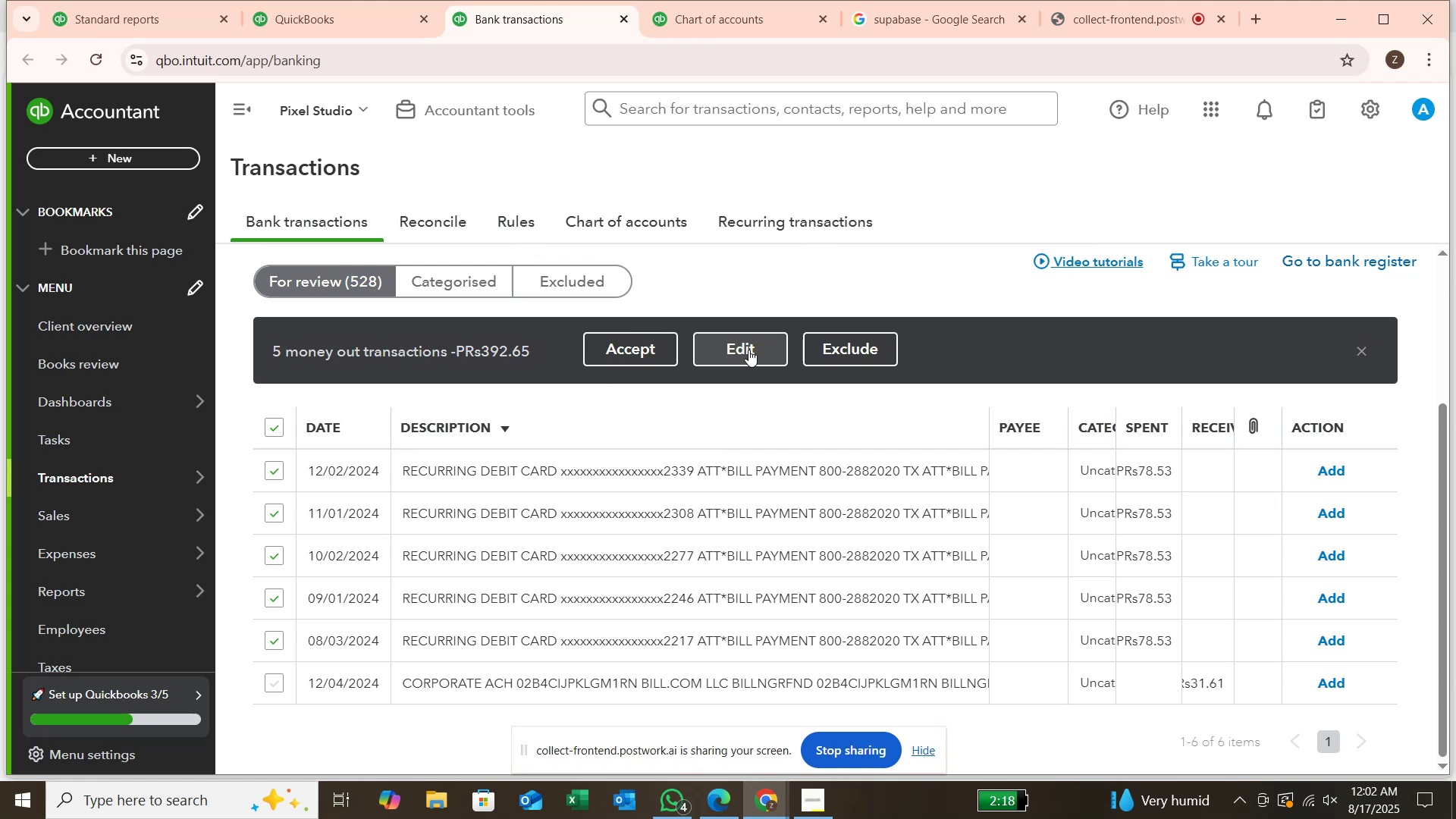 
wait(5.71)
 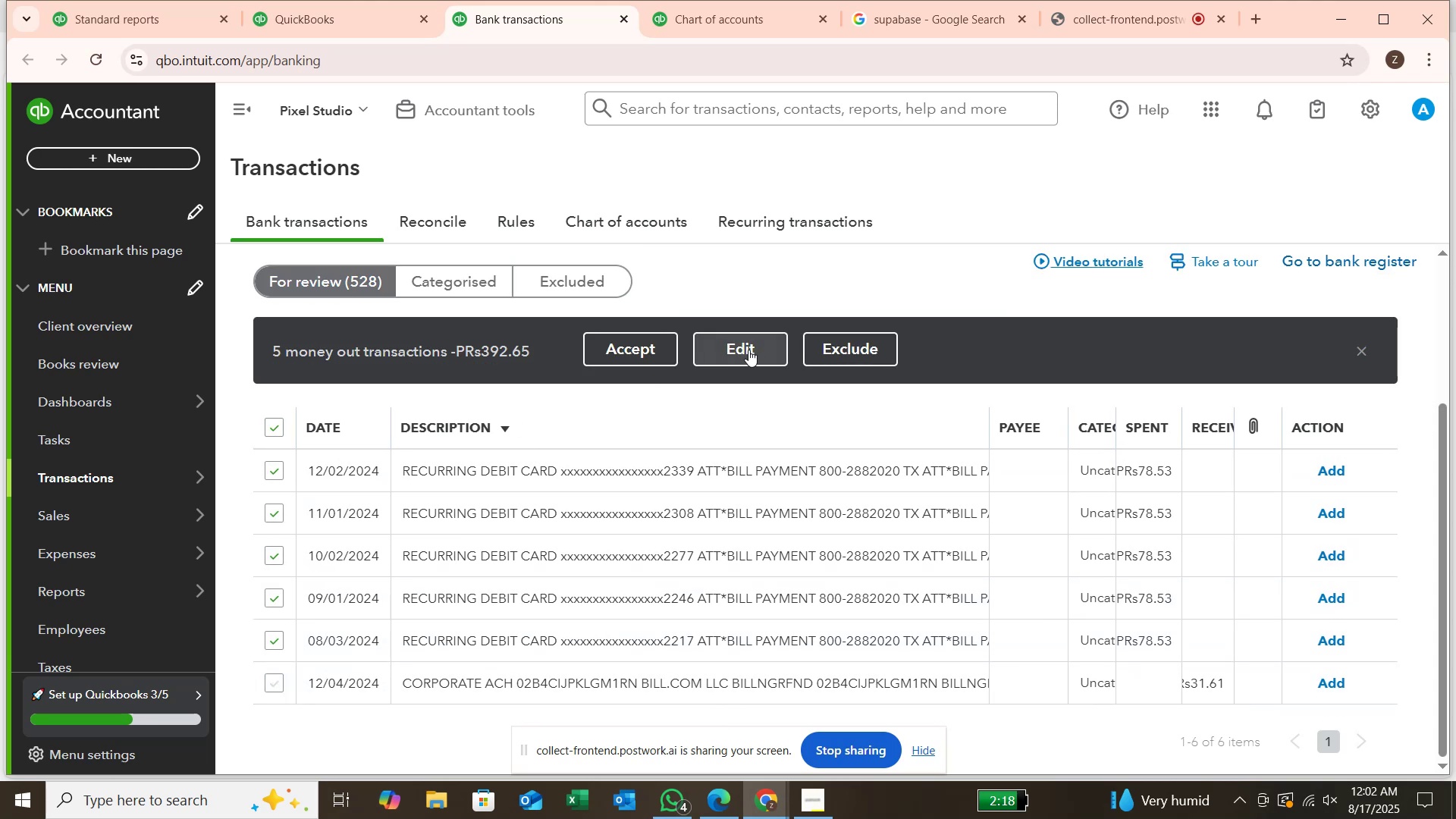 
left_click([748, 350])
 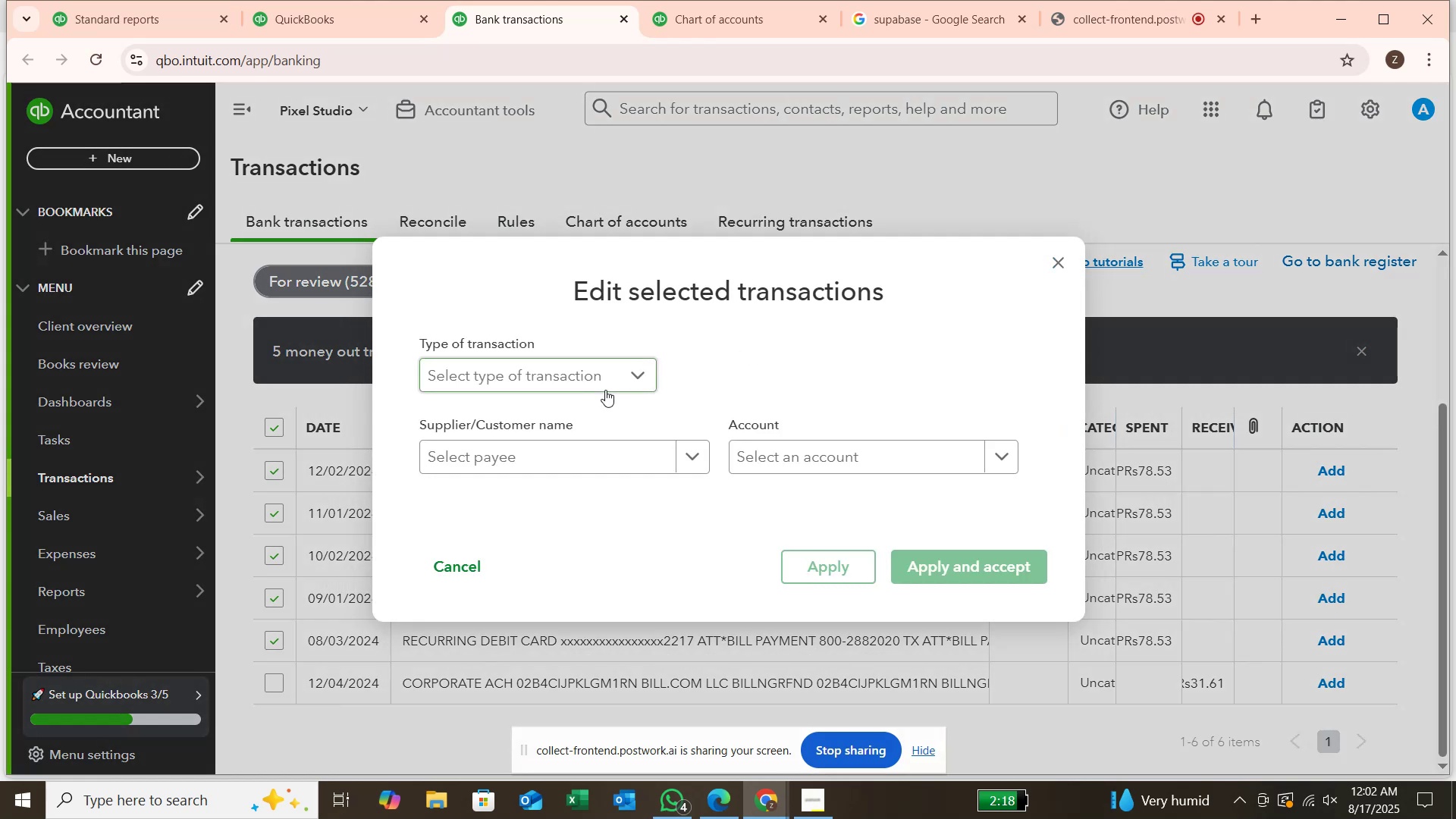 
left_click([604, 384])
 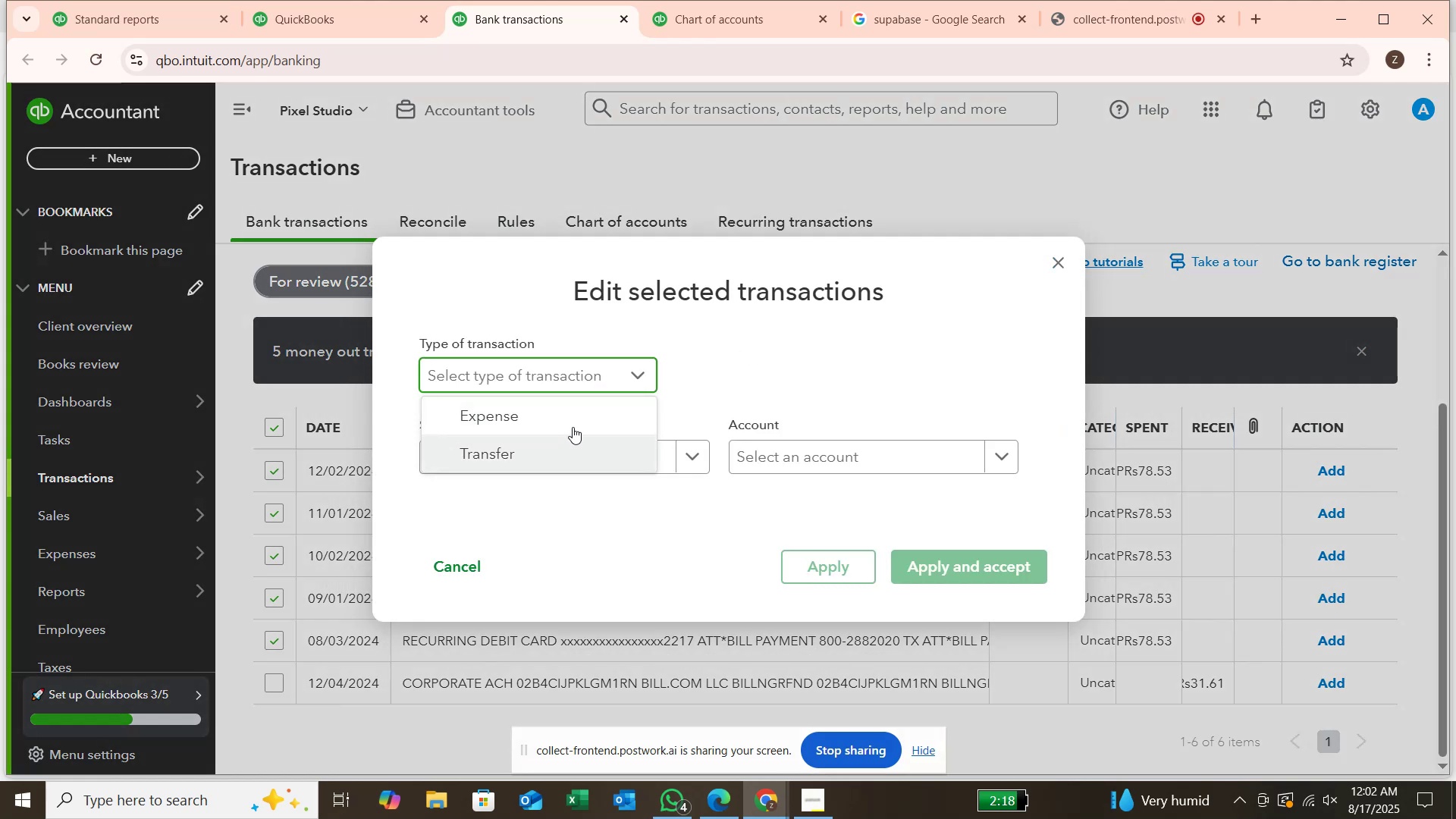 
left_click([570, 415])
 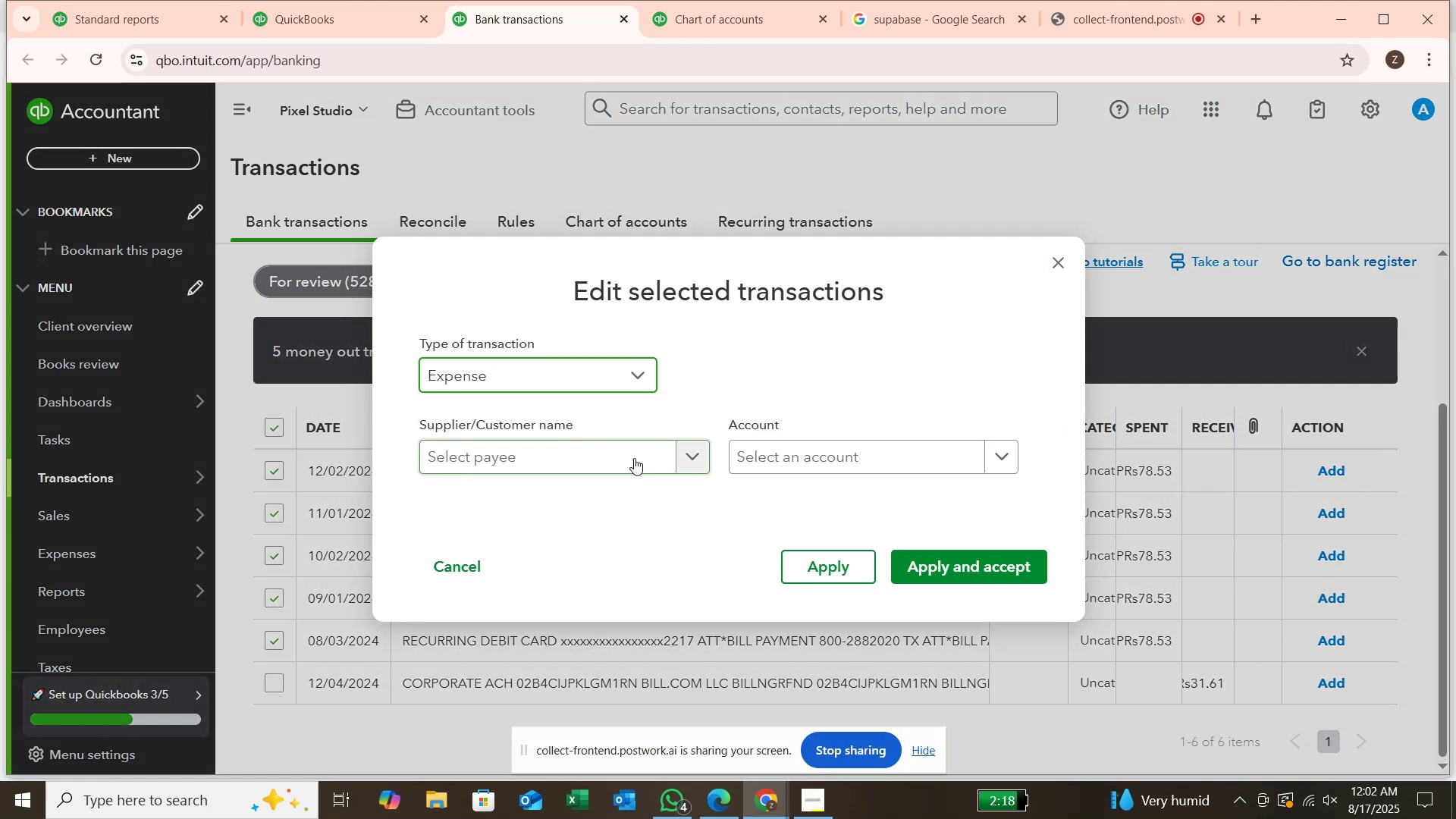 
left_click([636, 458])
 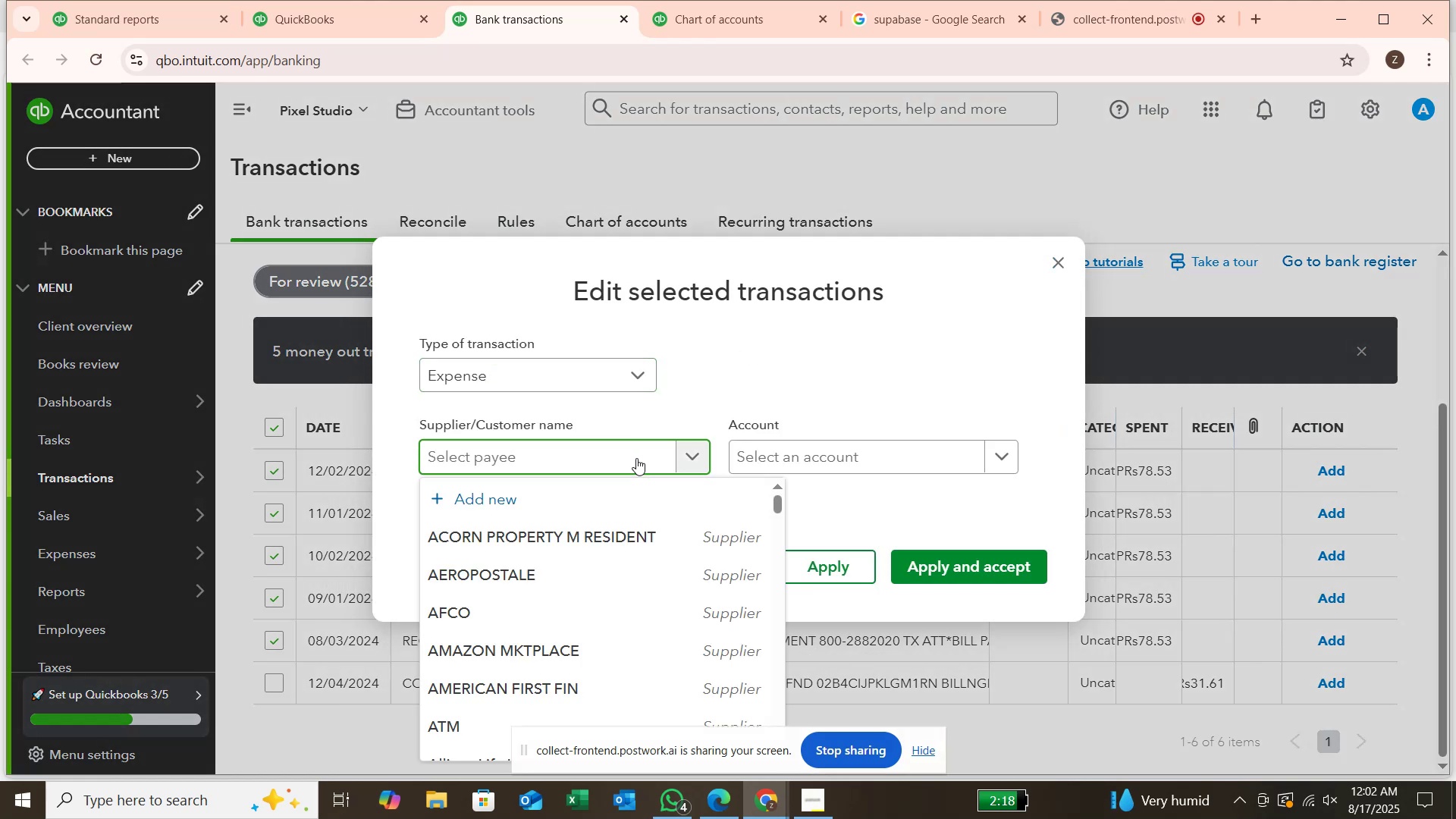 
type(ill p)
key(Backspace)
 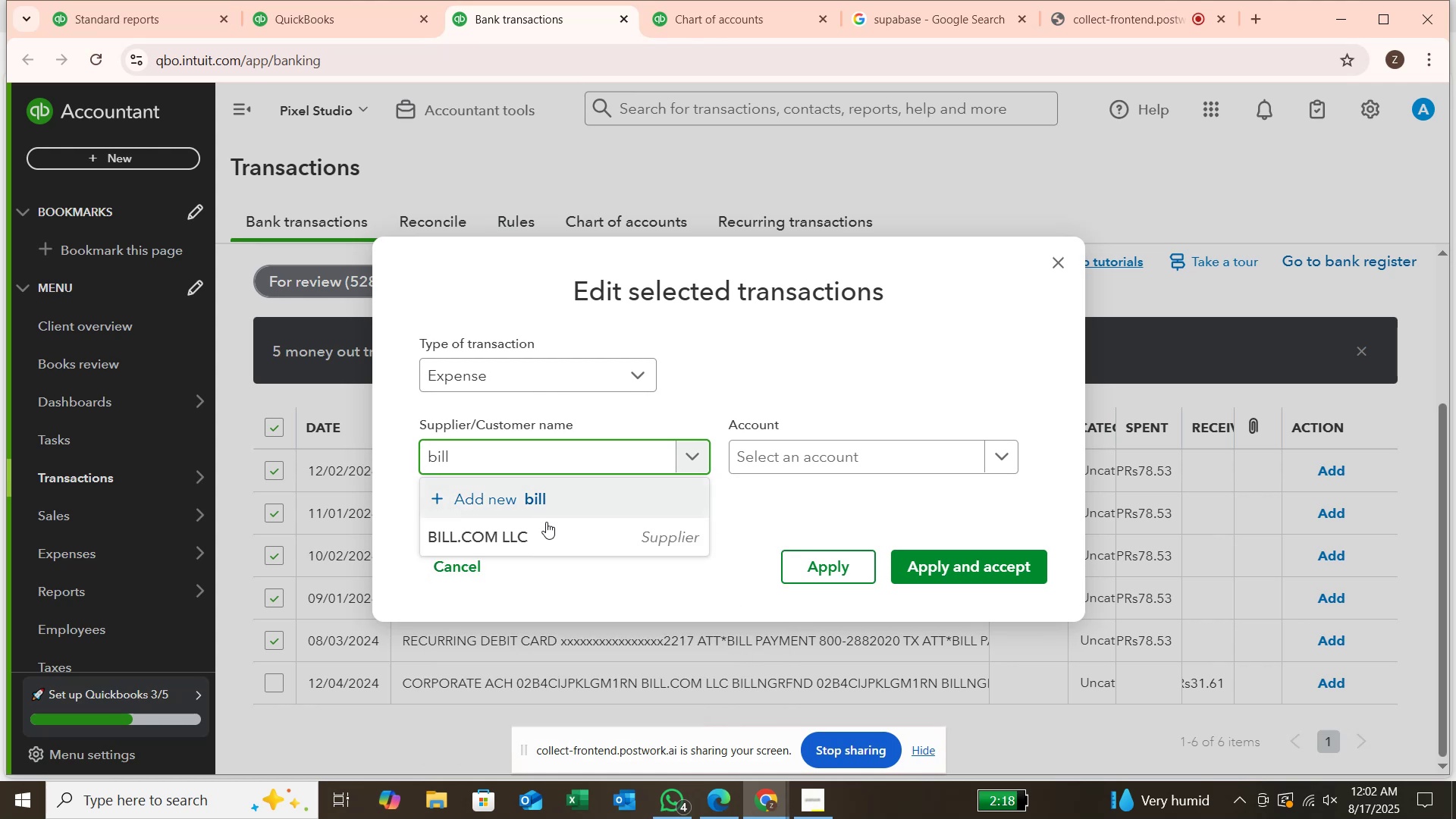 
left_click([546, 526])
 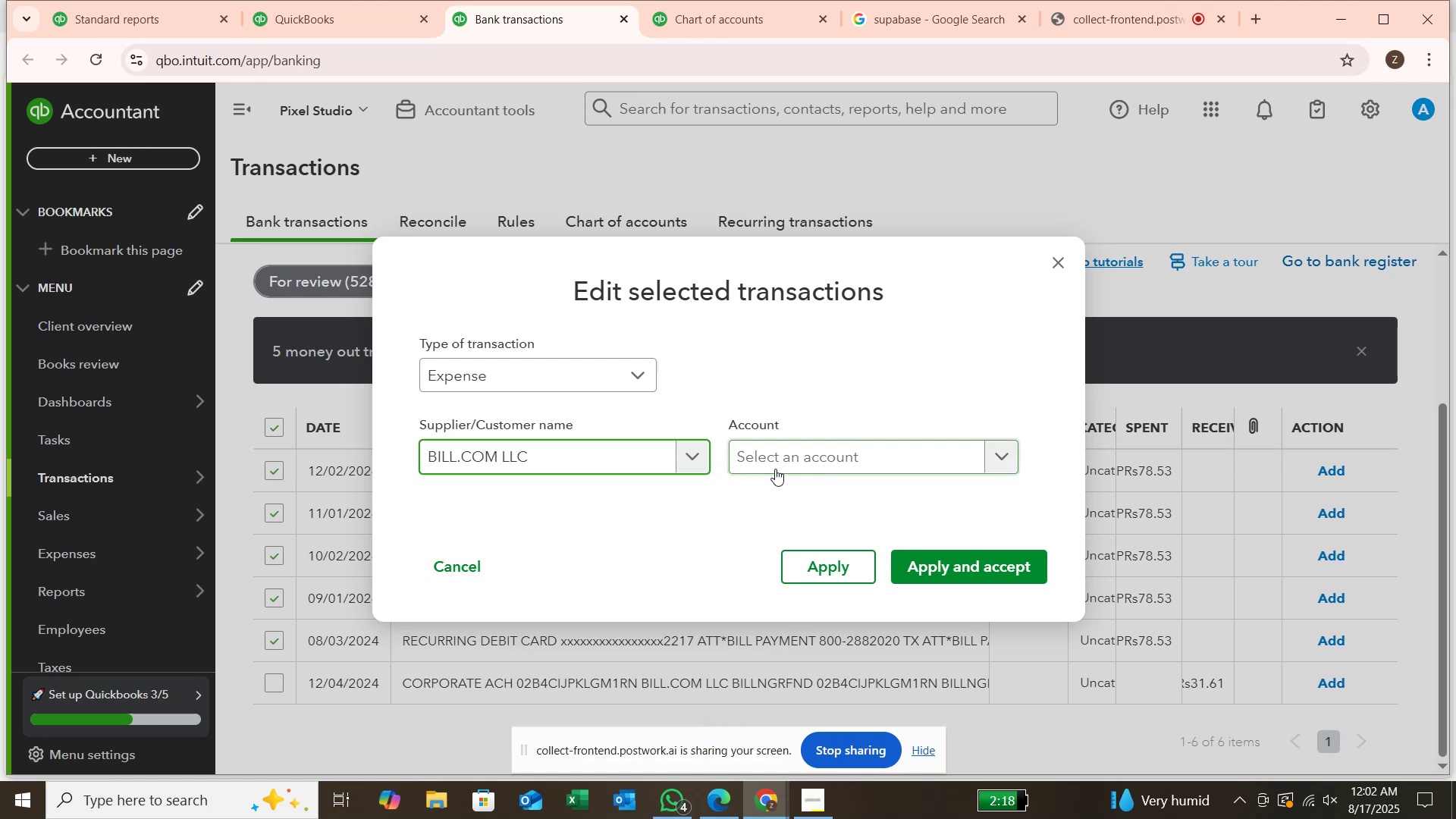 
left_click([775, 466])
 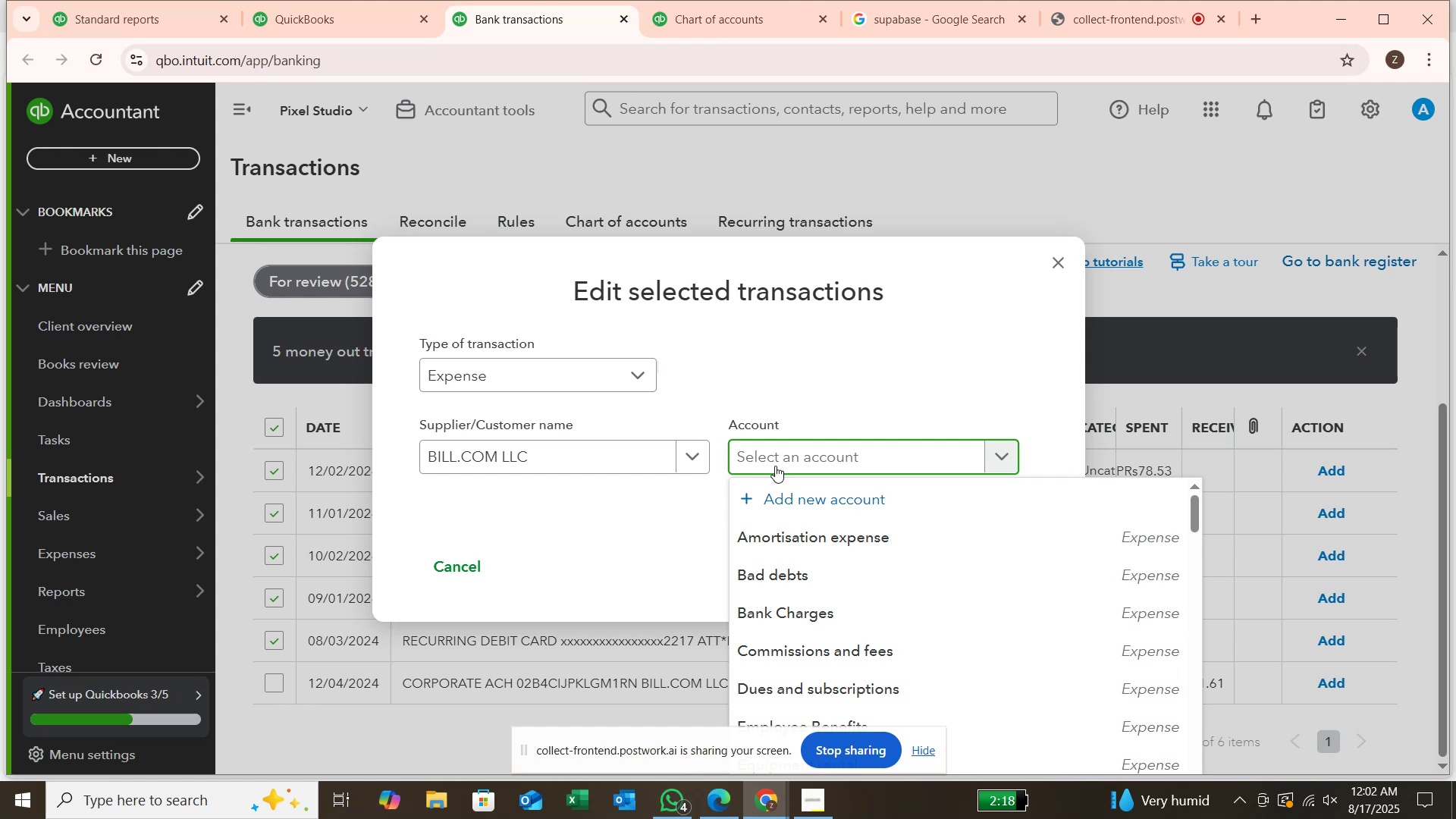 
wait(5.34)
 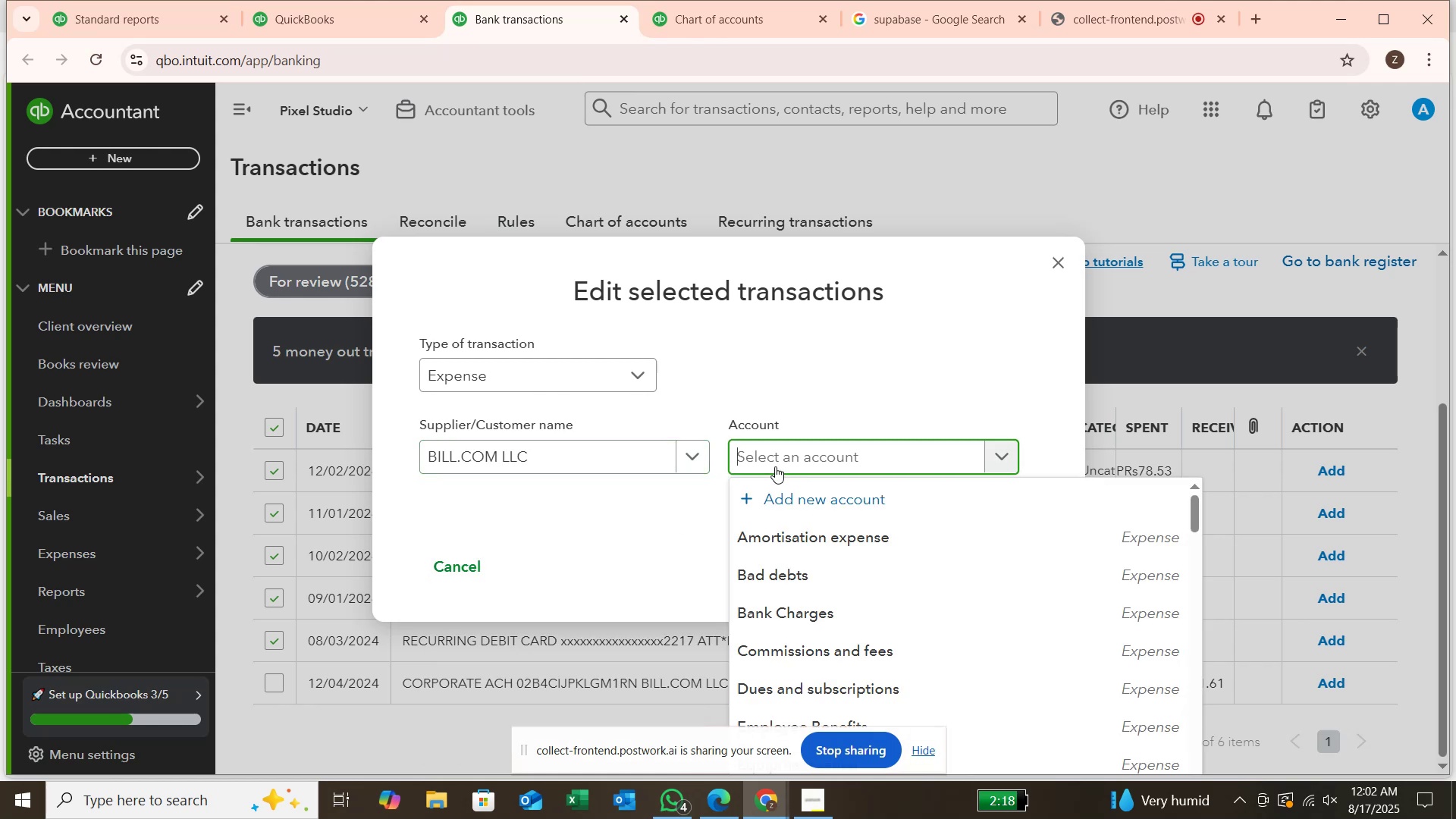 
type(sub)
 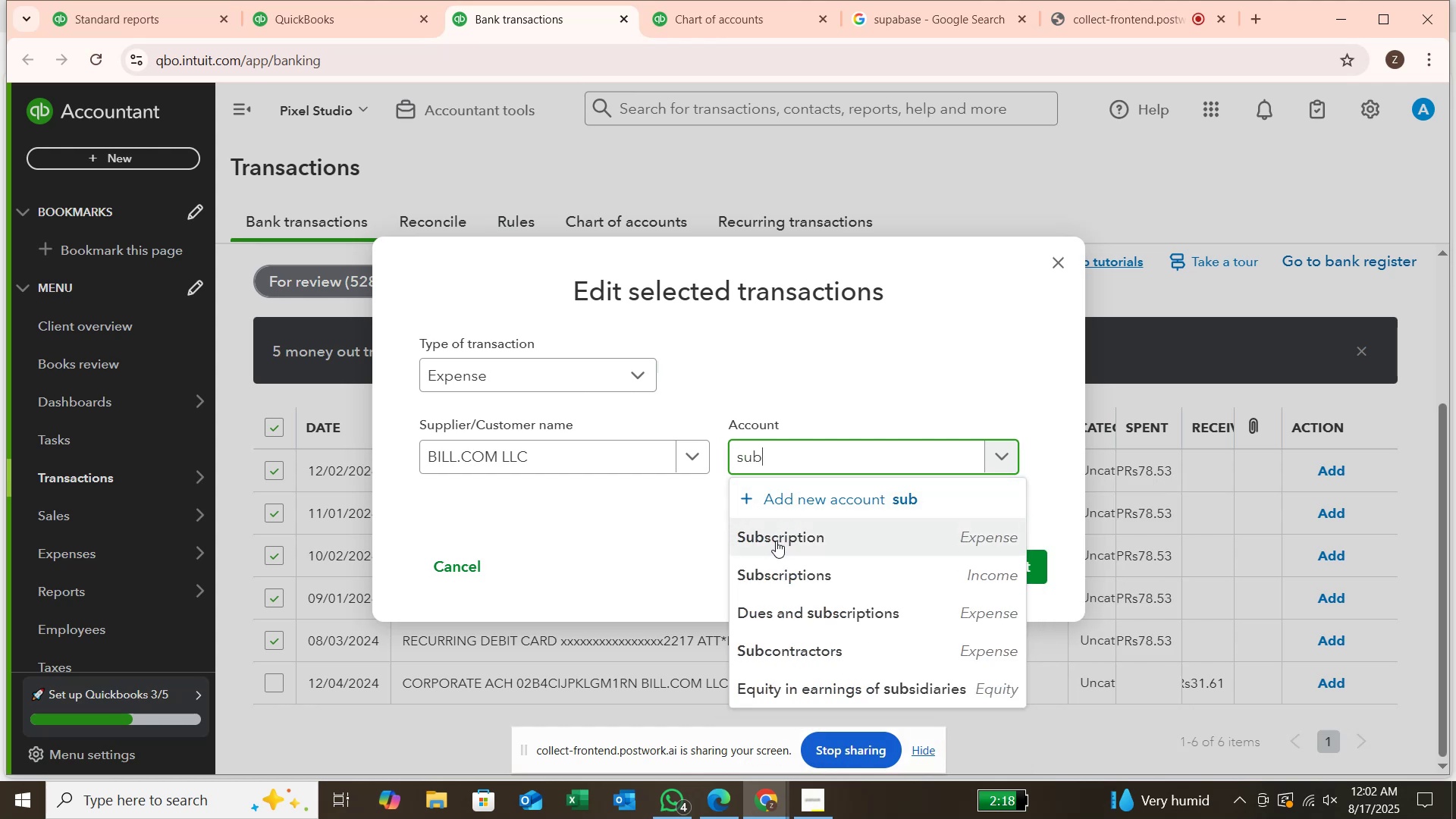 
left_click([777, 541])
 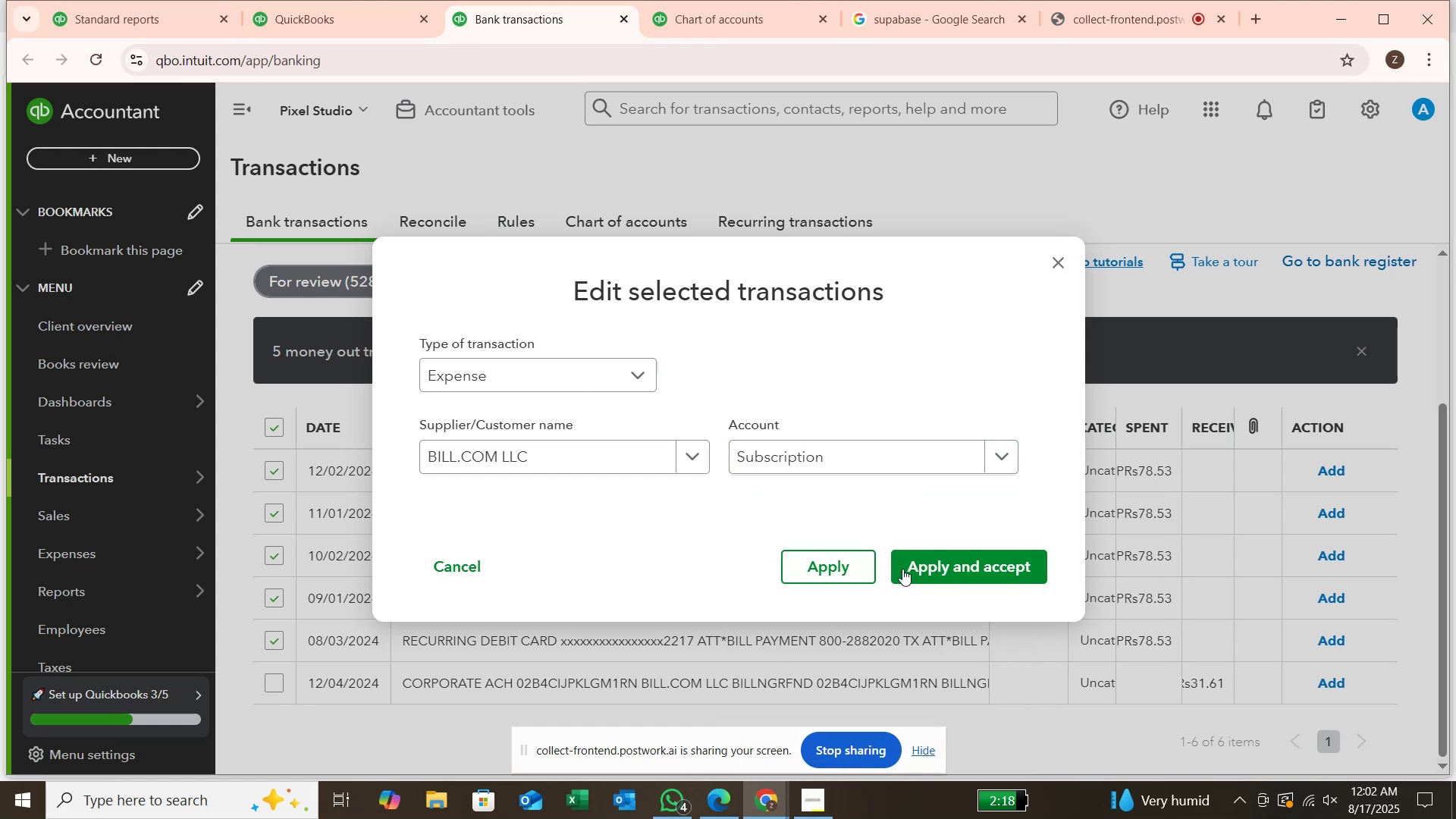 
left_click([914, 569])
 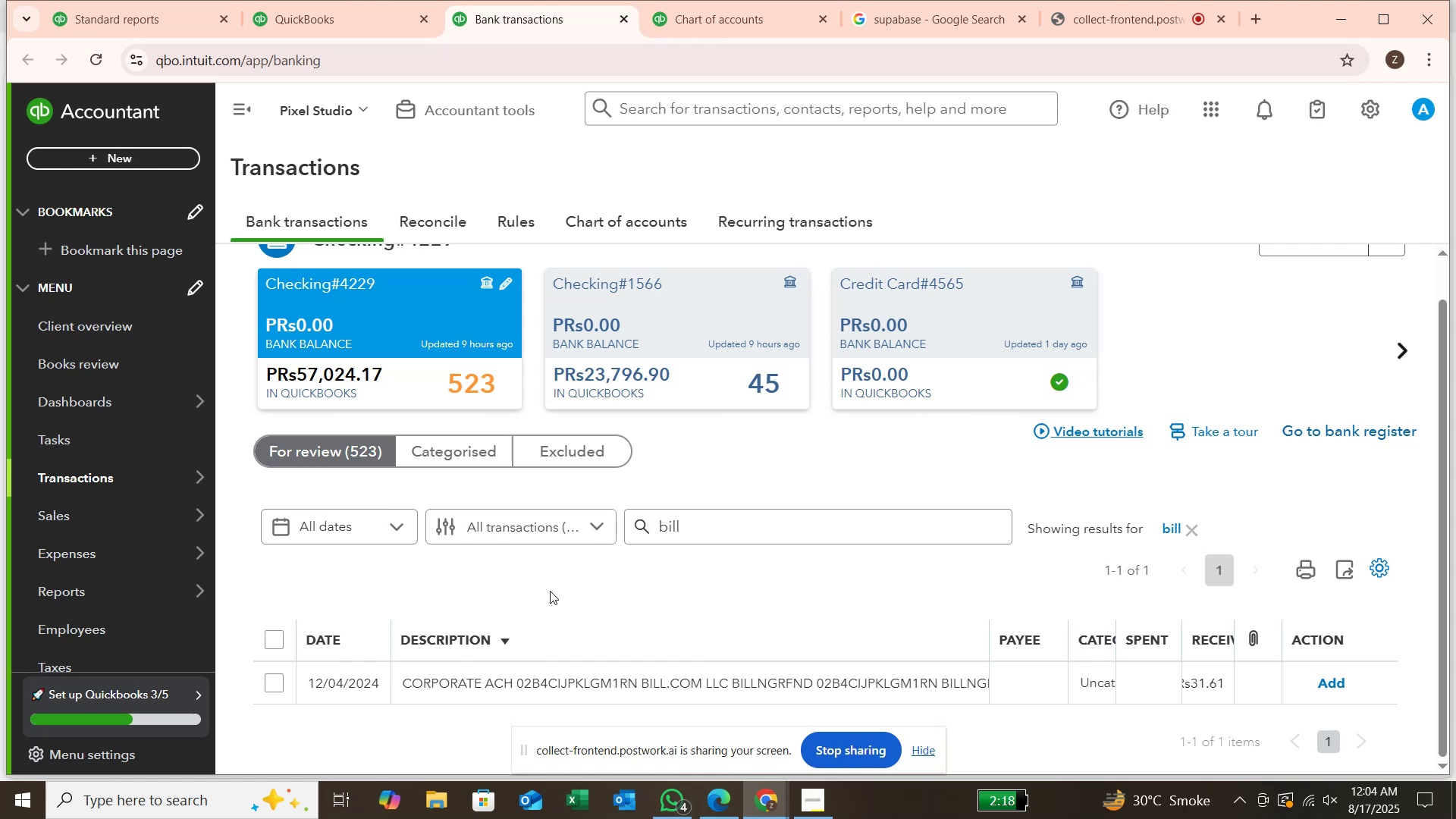 
wait(103.23)
 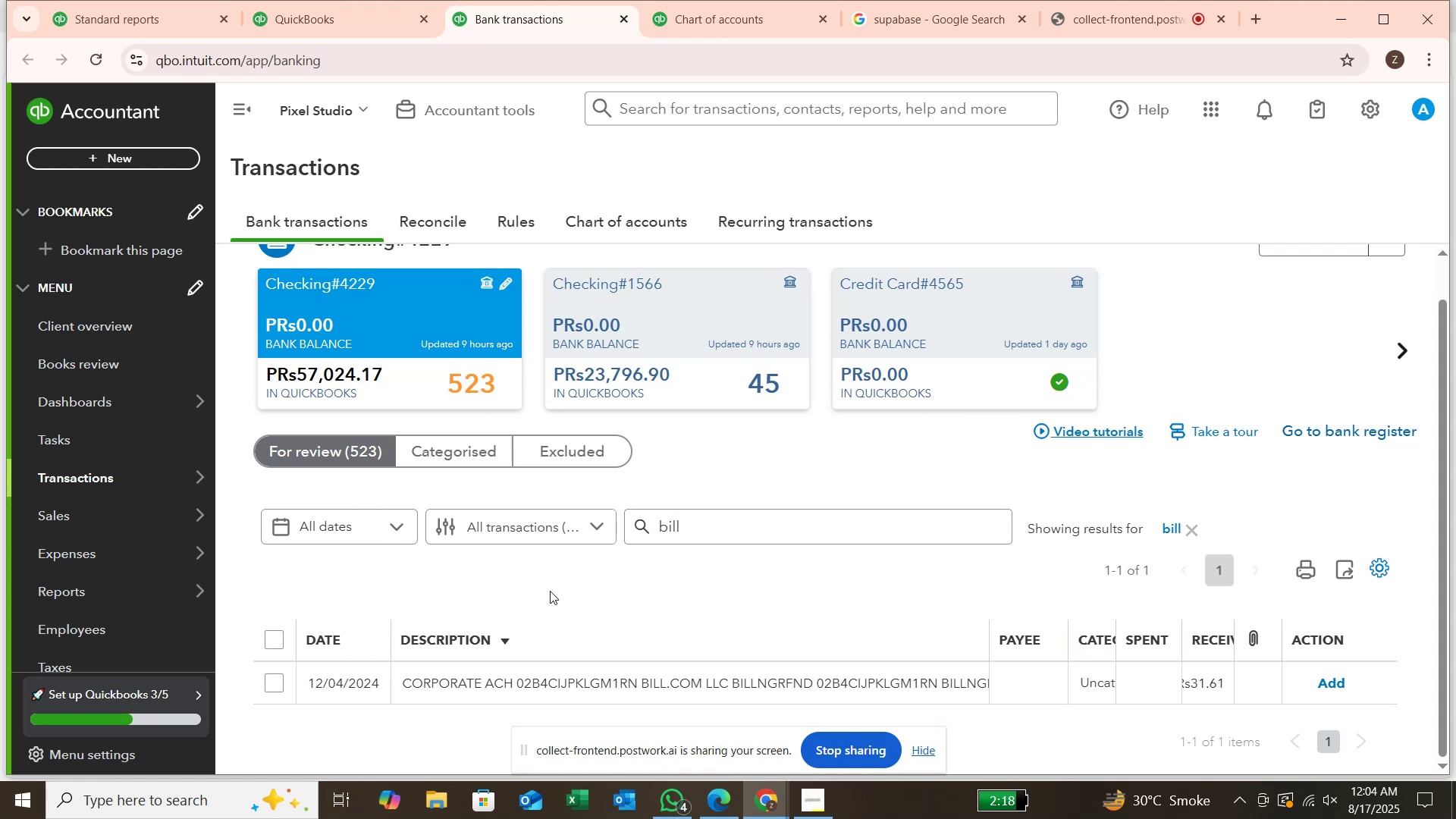 
scroll: coordinate [613, 666], scroll_direction: down, amount: 3.0
 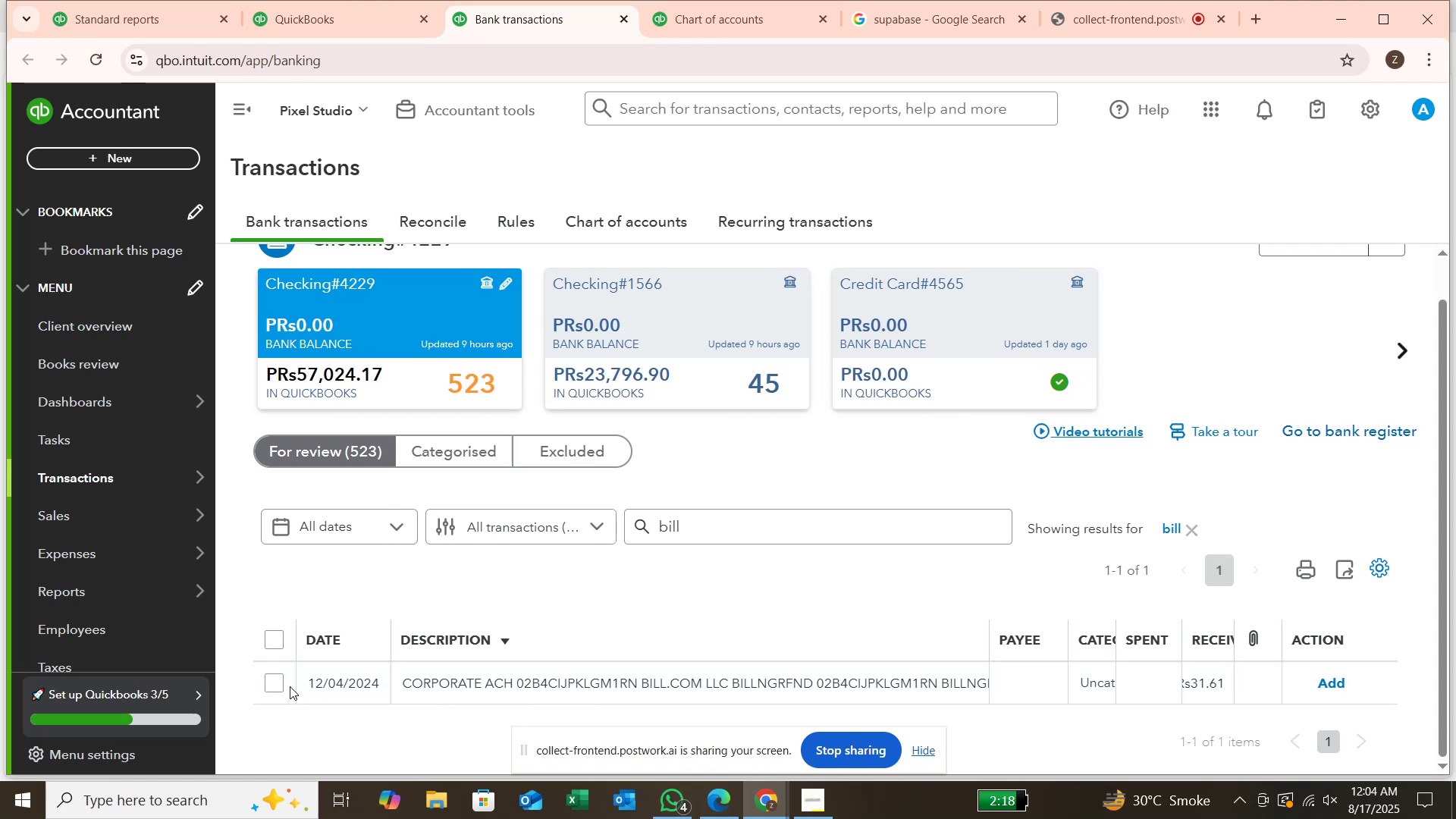 
left_click([280, 679])
 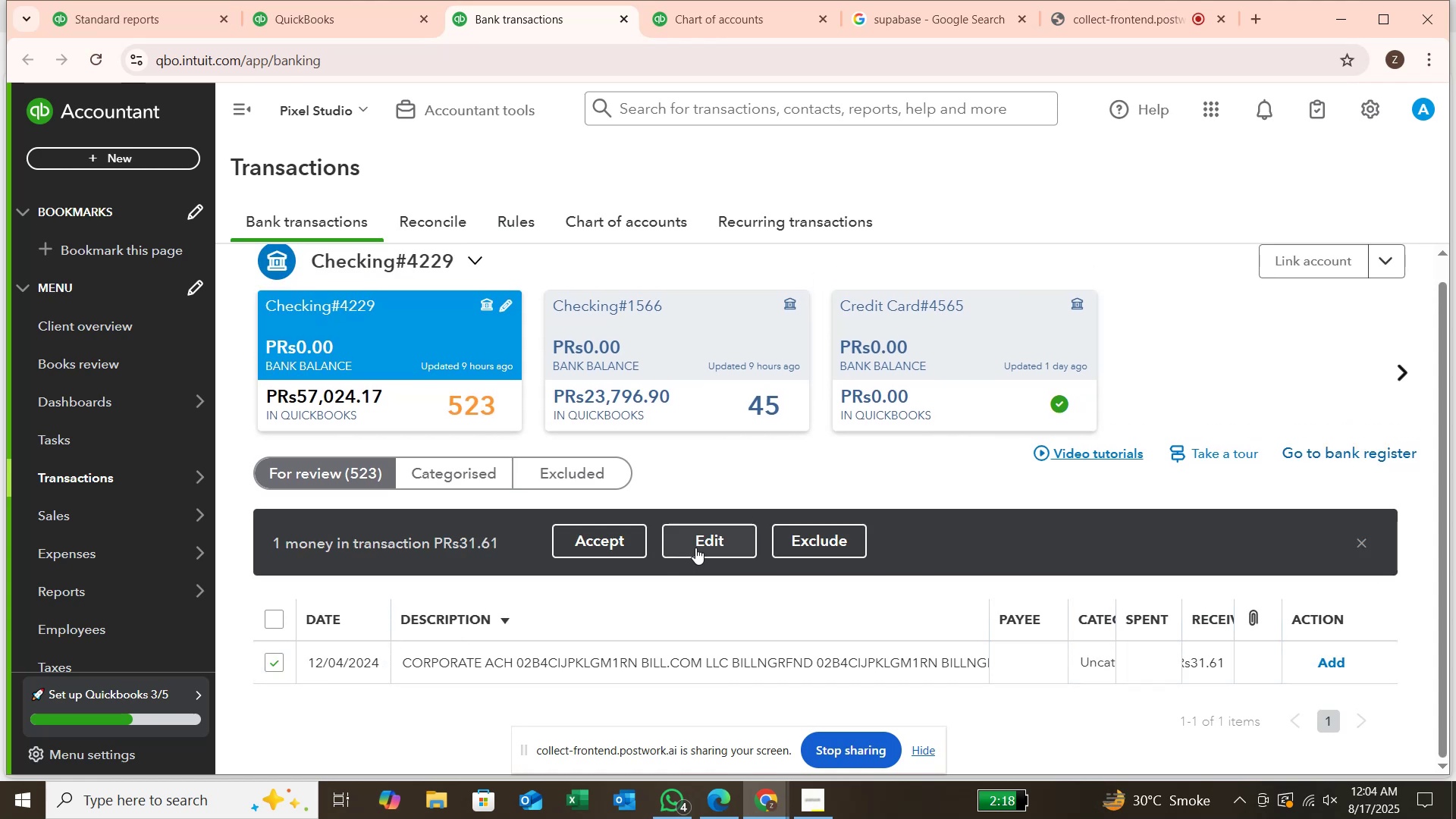 
left_click([704, 544])
 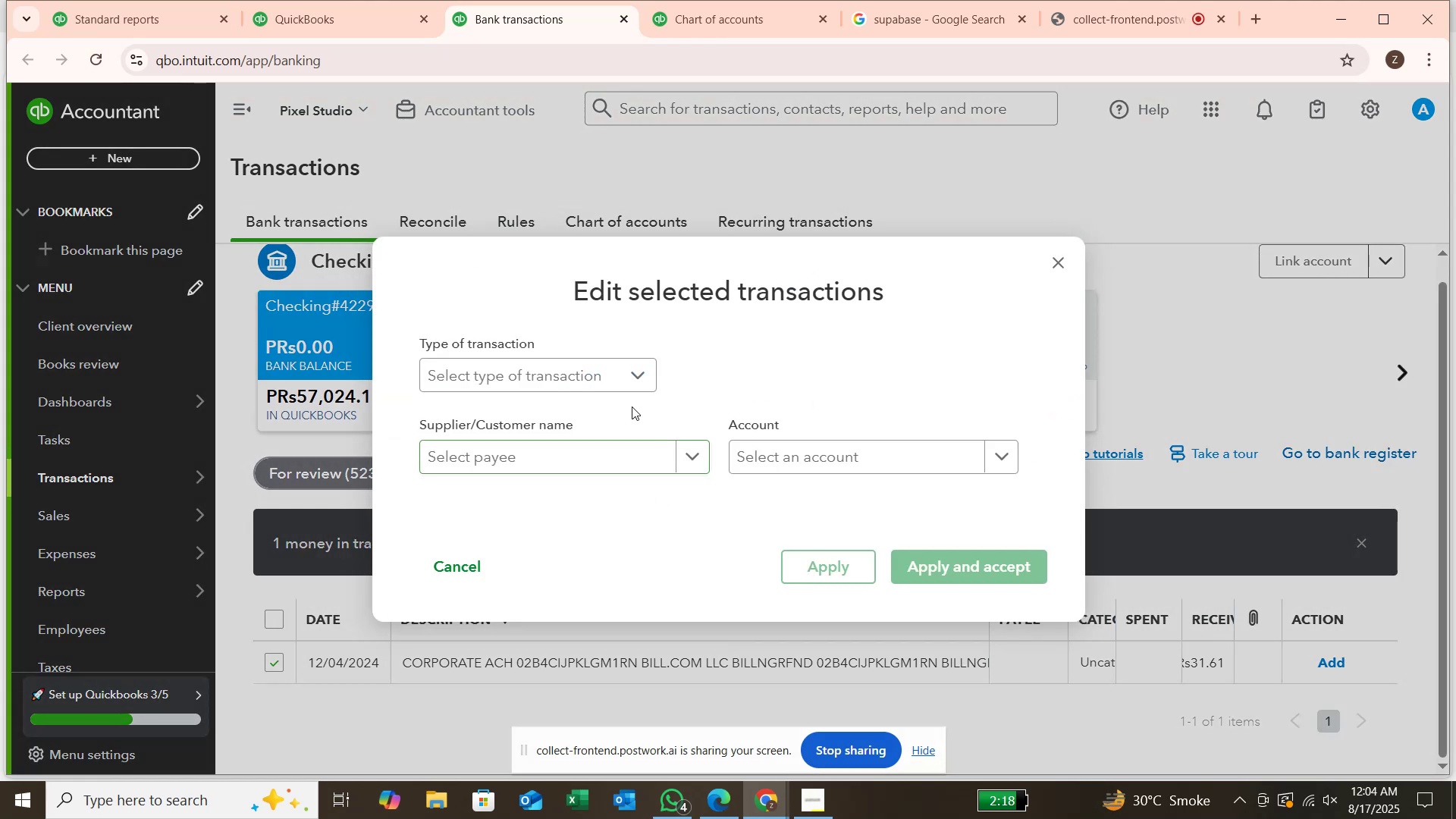 
left_click([632, 376])
 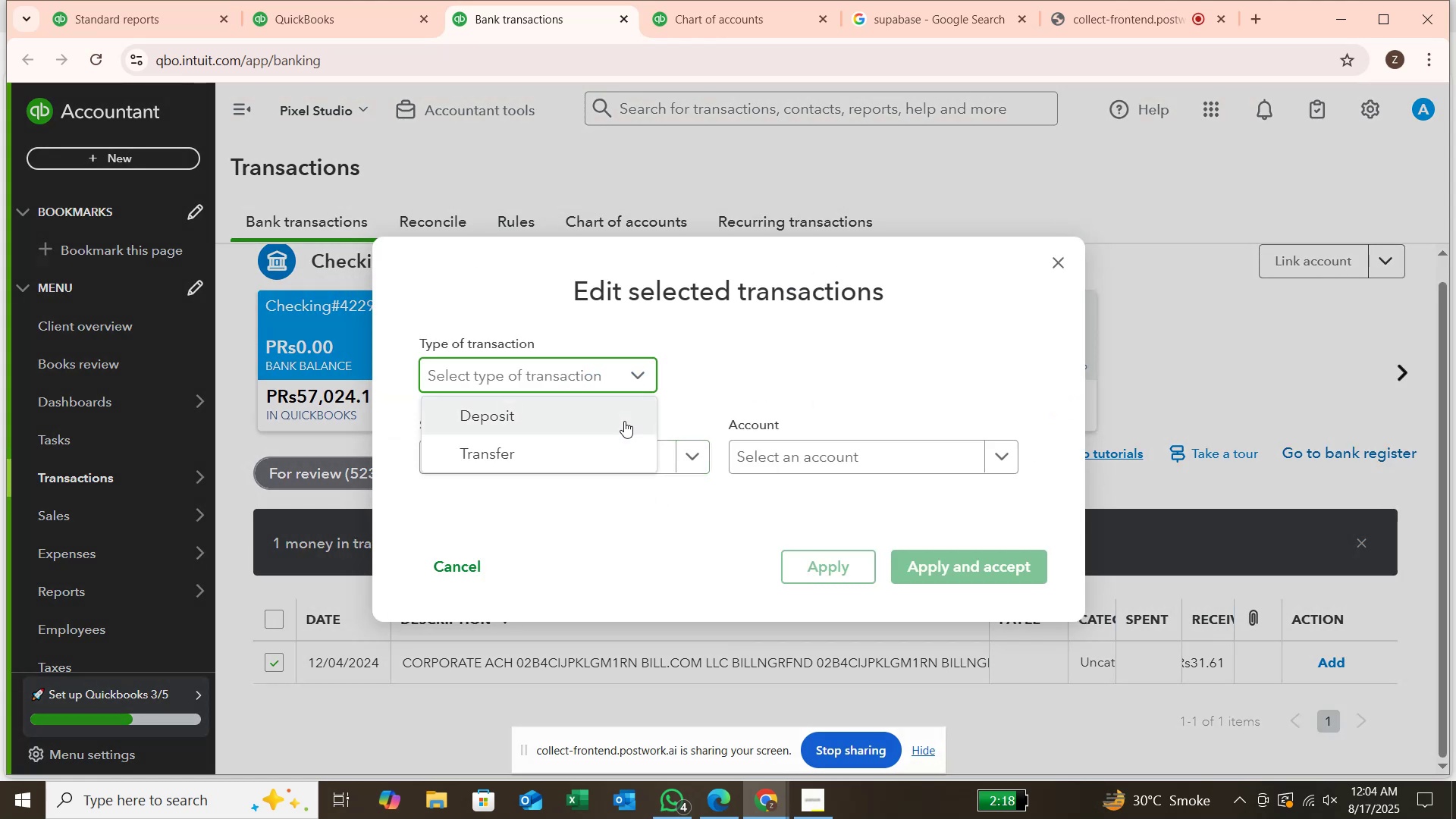 
left_click([624, 421])
 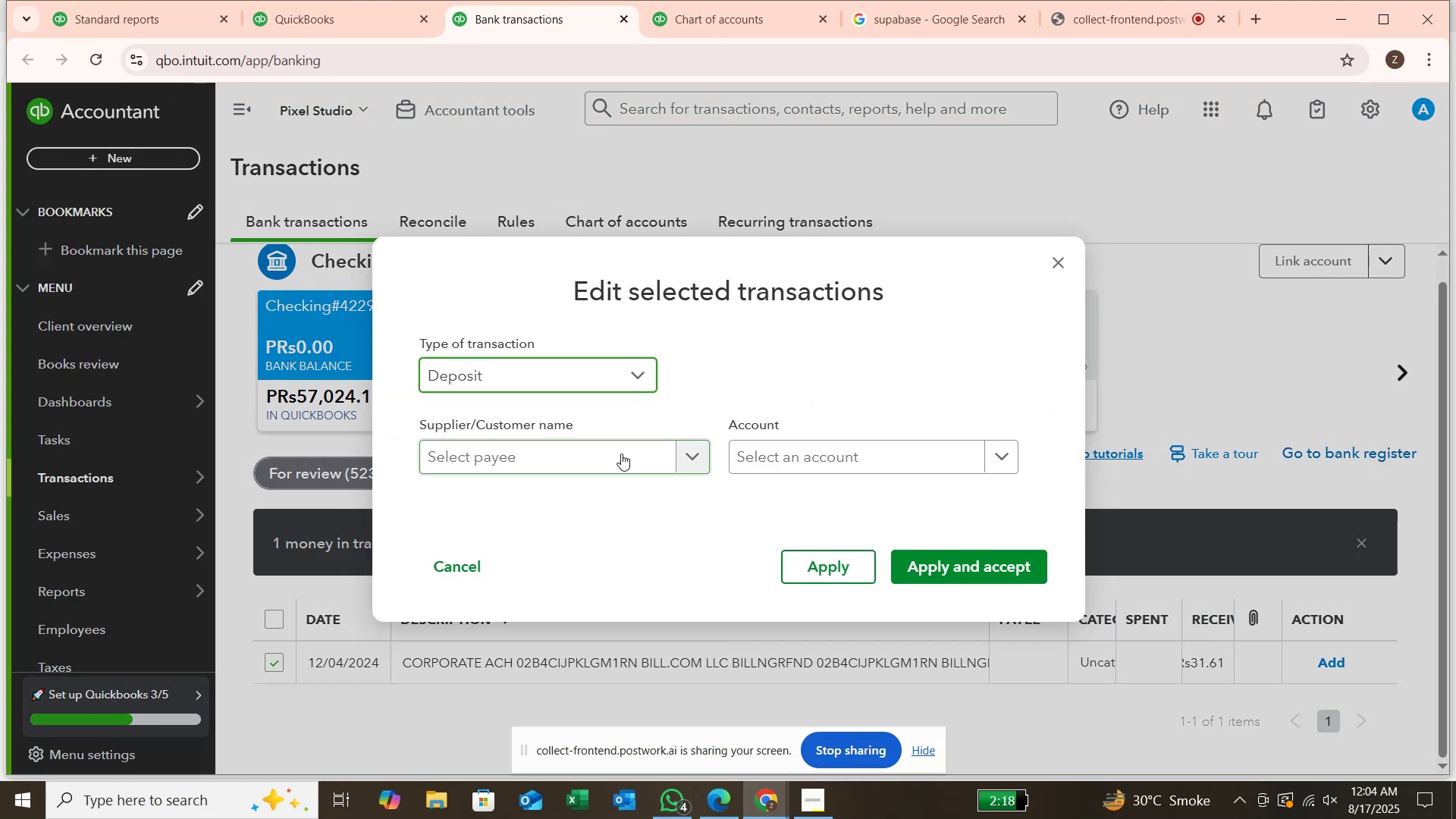 
left_click([621, 453])
 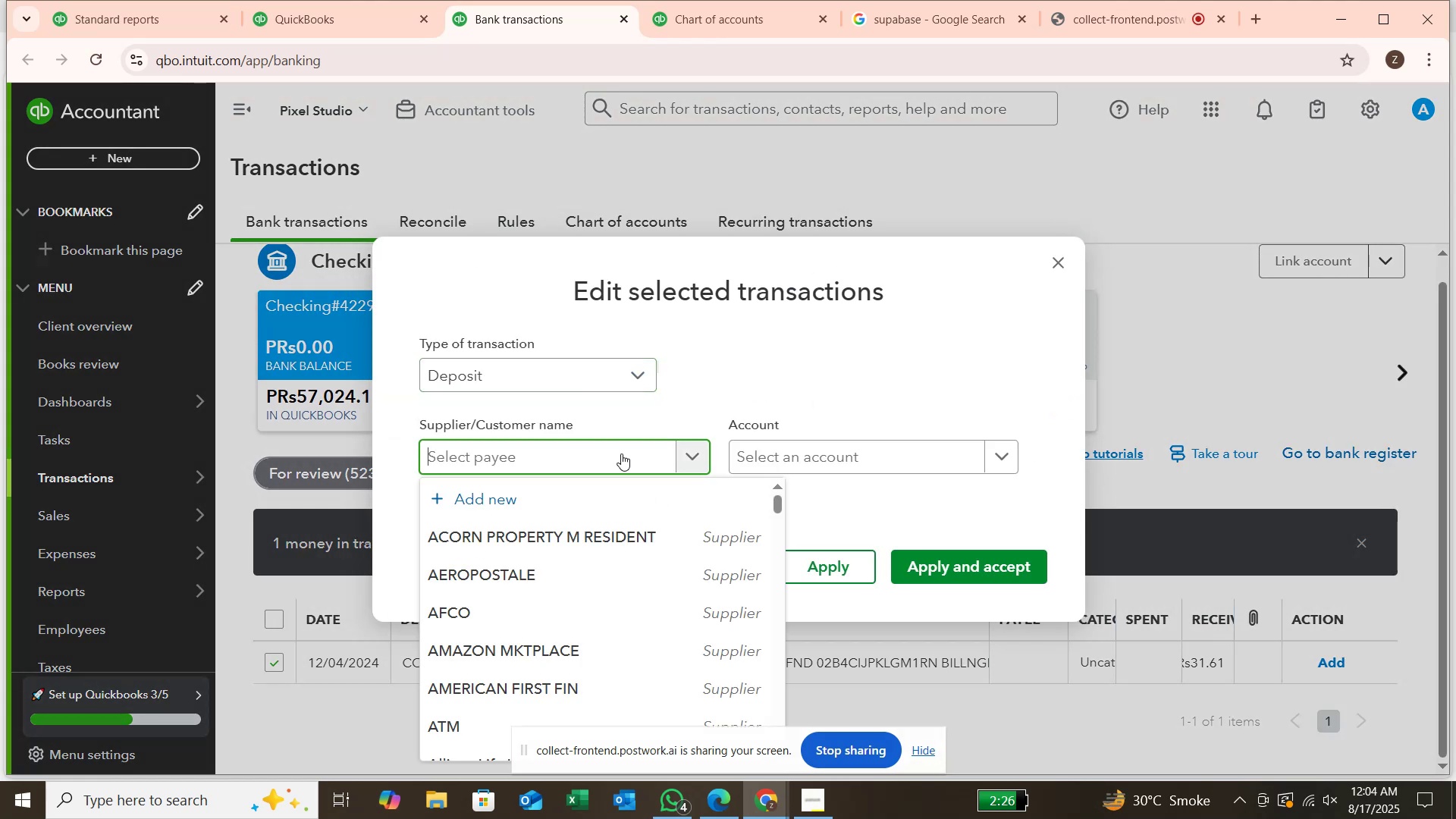 
type(bi)
 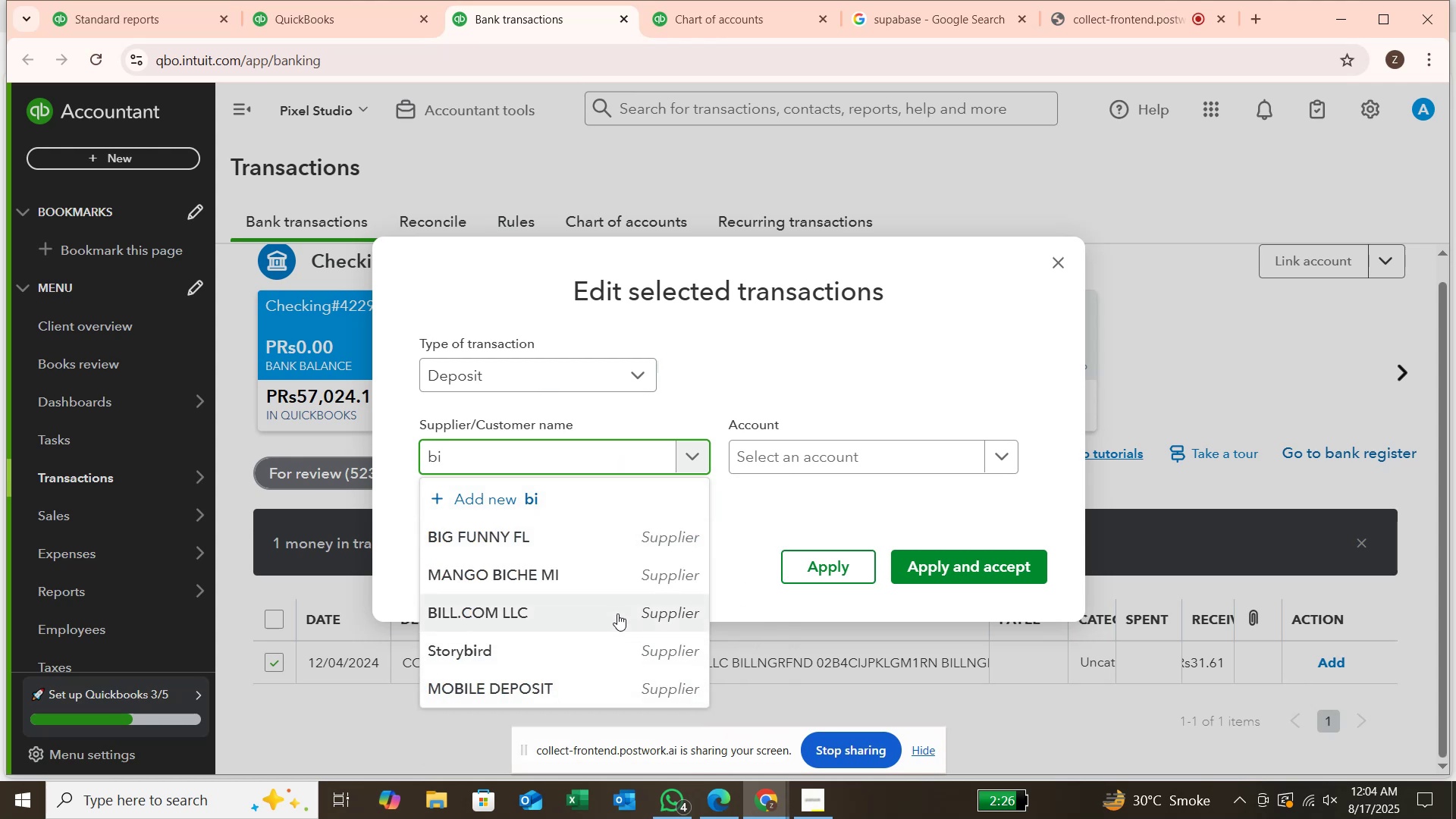 
left_click([617, 613])
 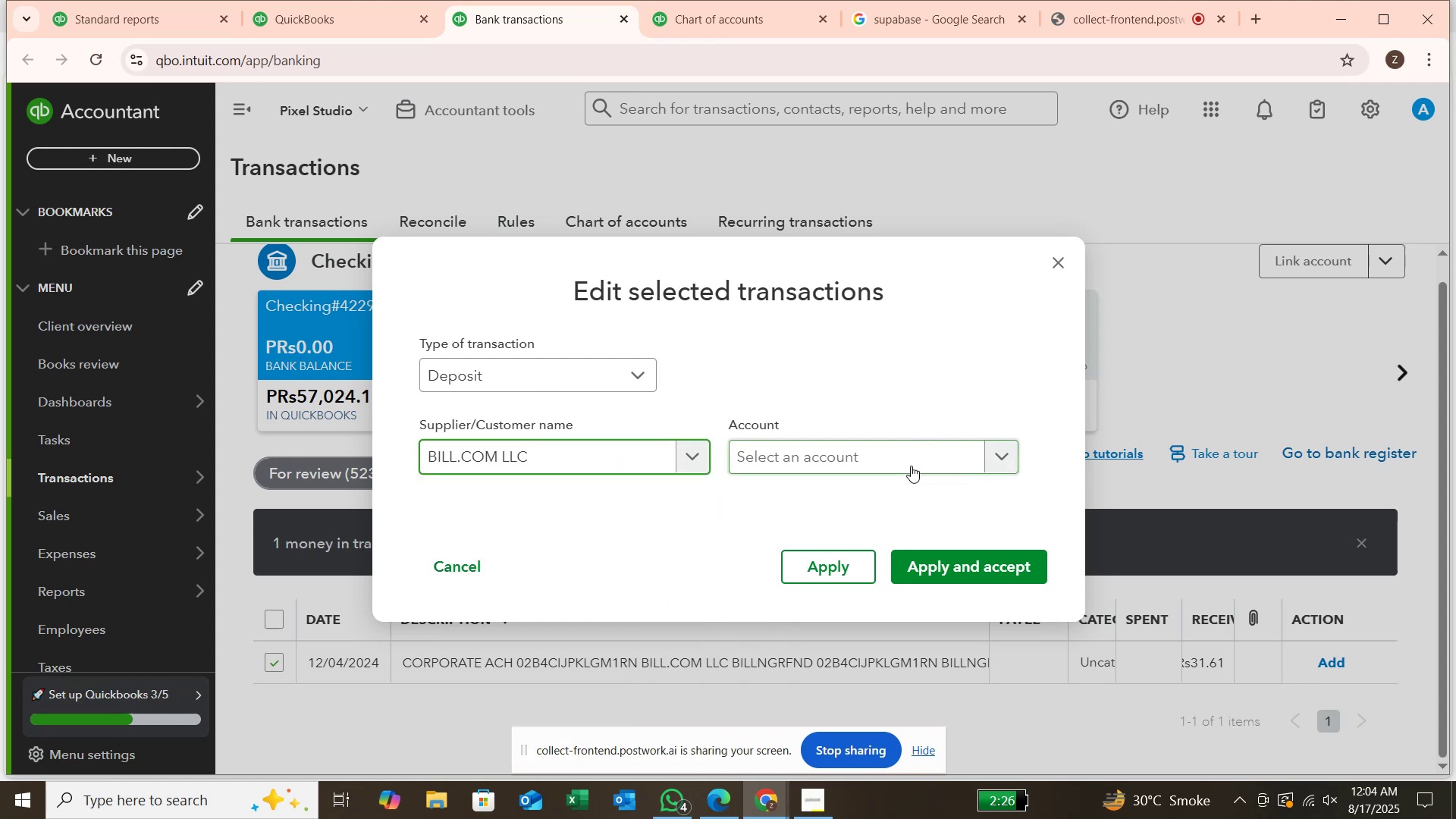 
left_click([911, 466])
 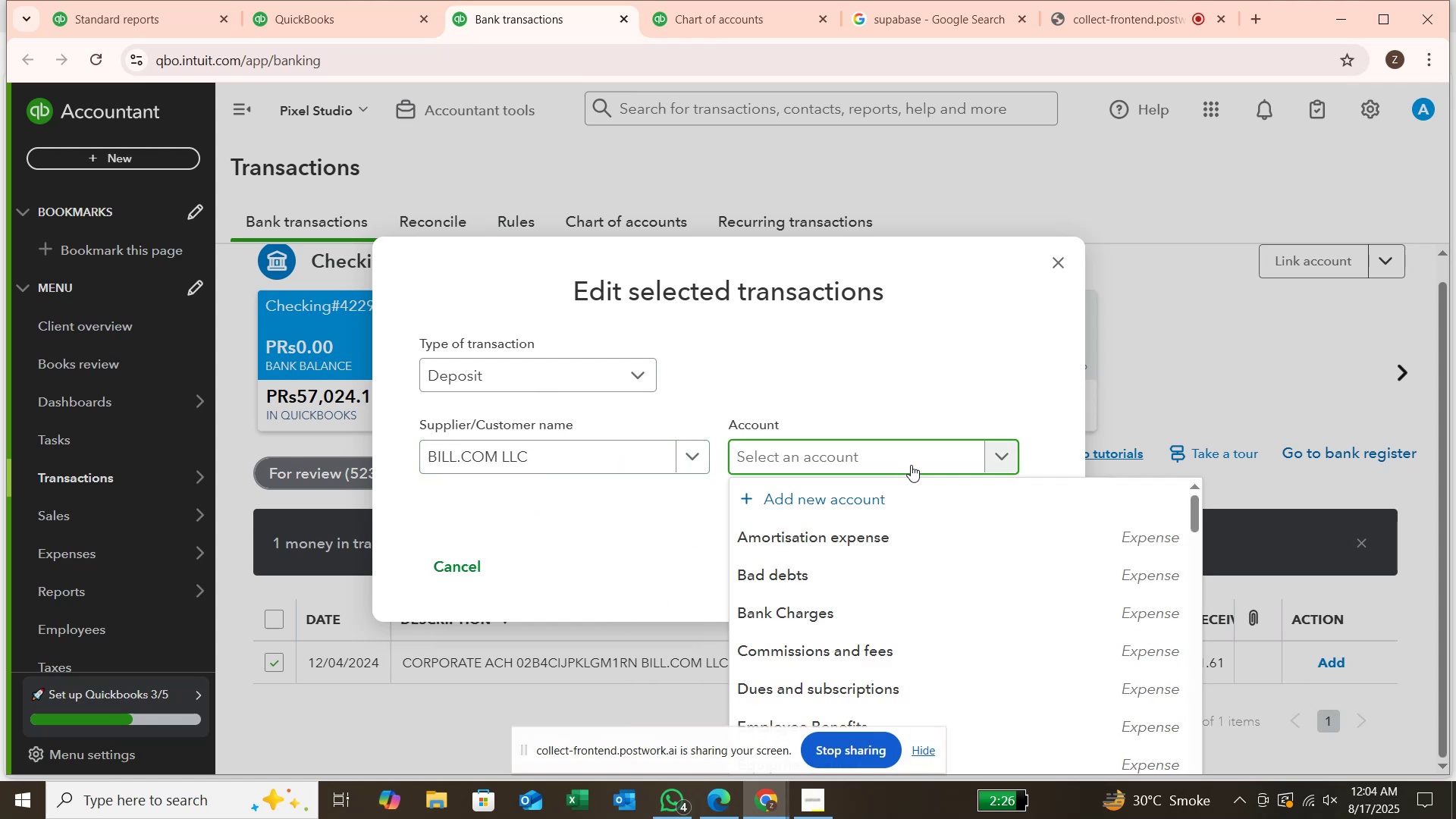 
wait(5.09)
 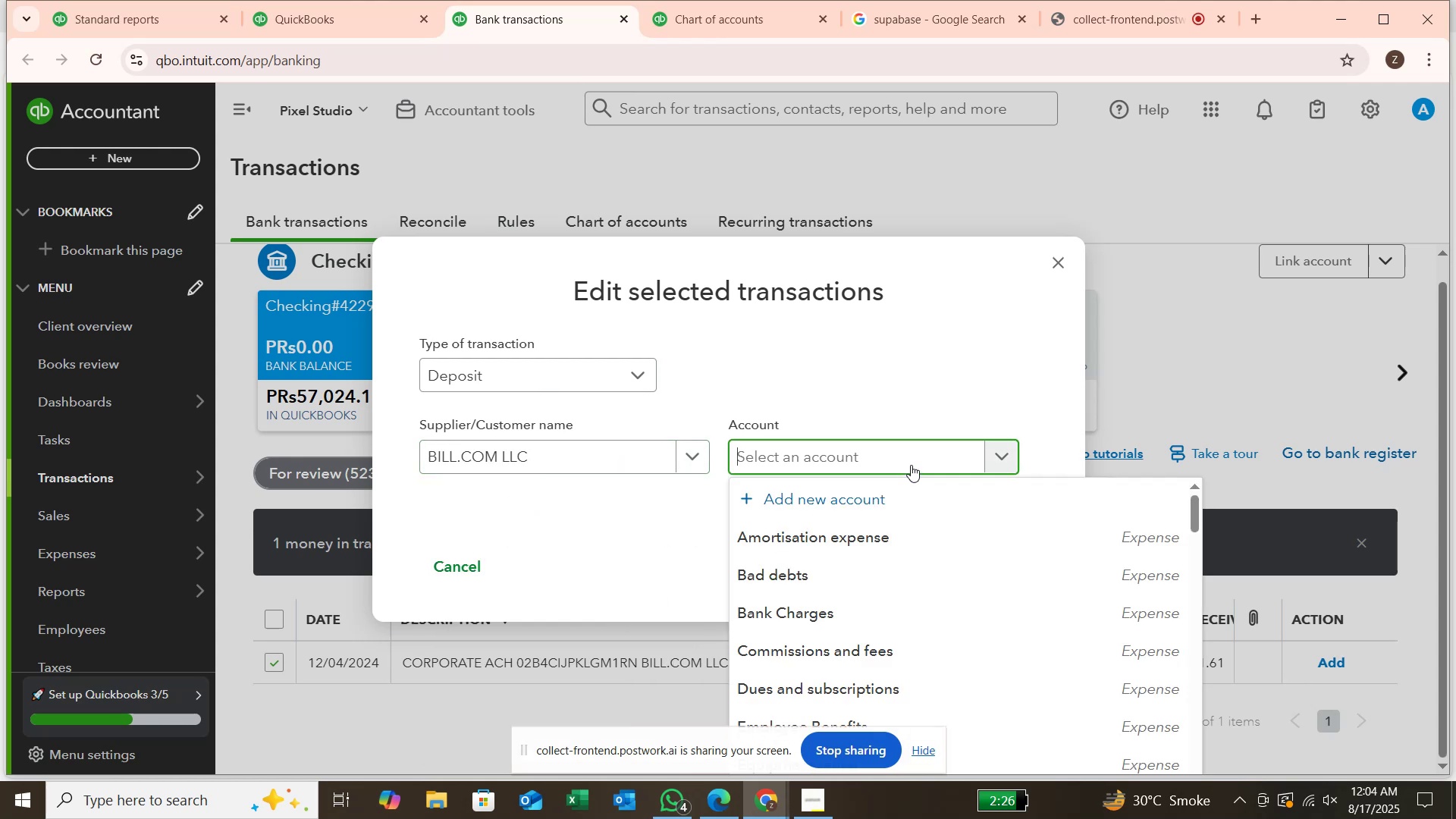 
type(subs)
 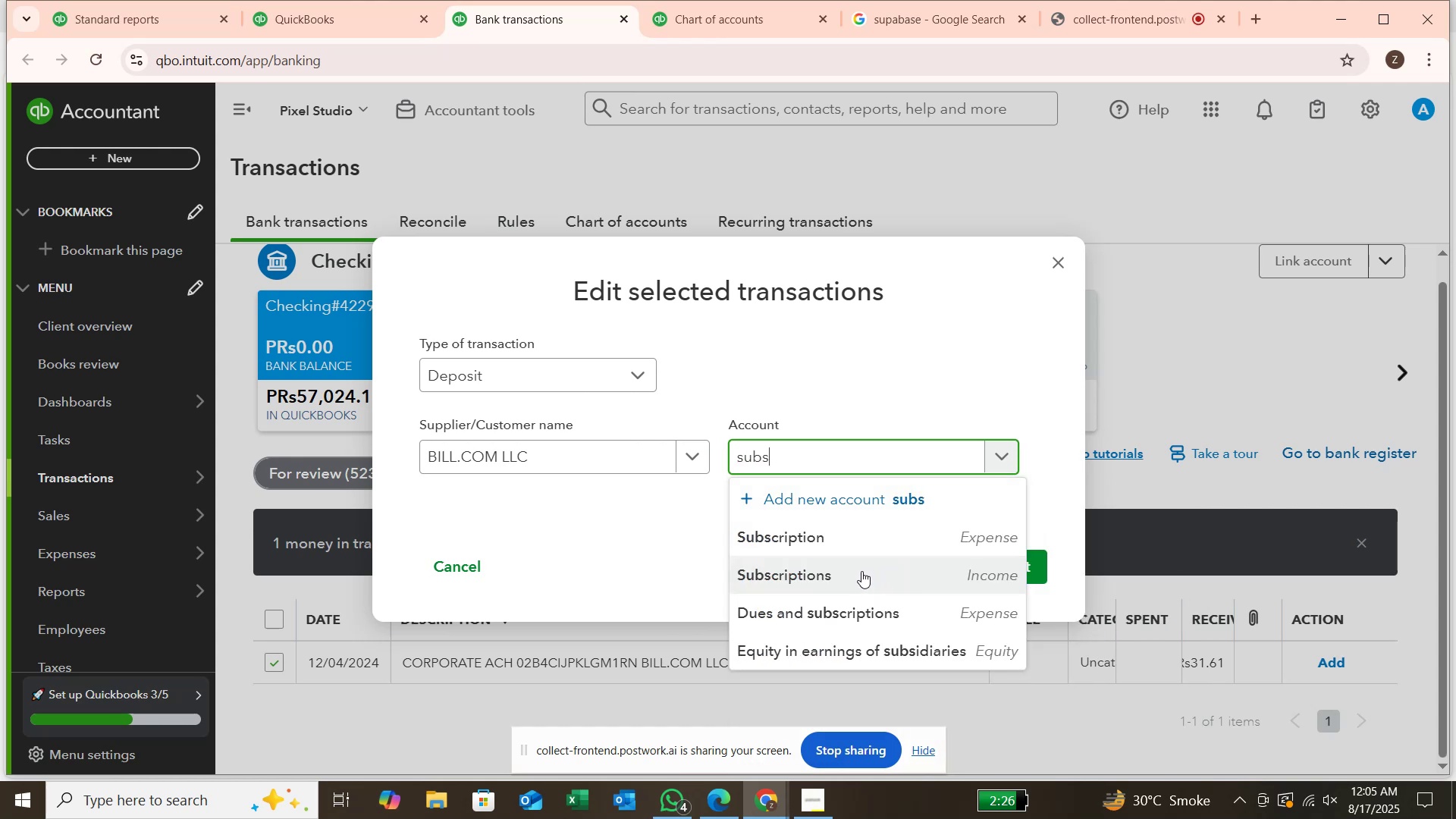 
left_click([865, 574])
 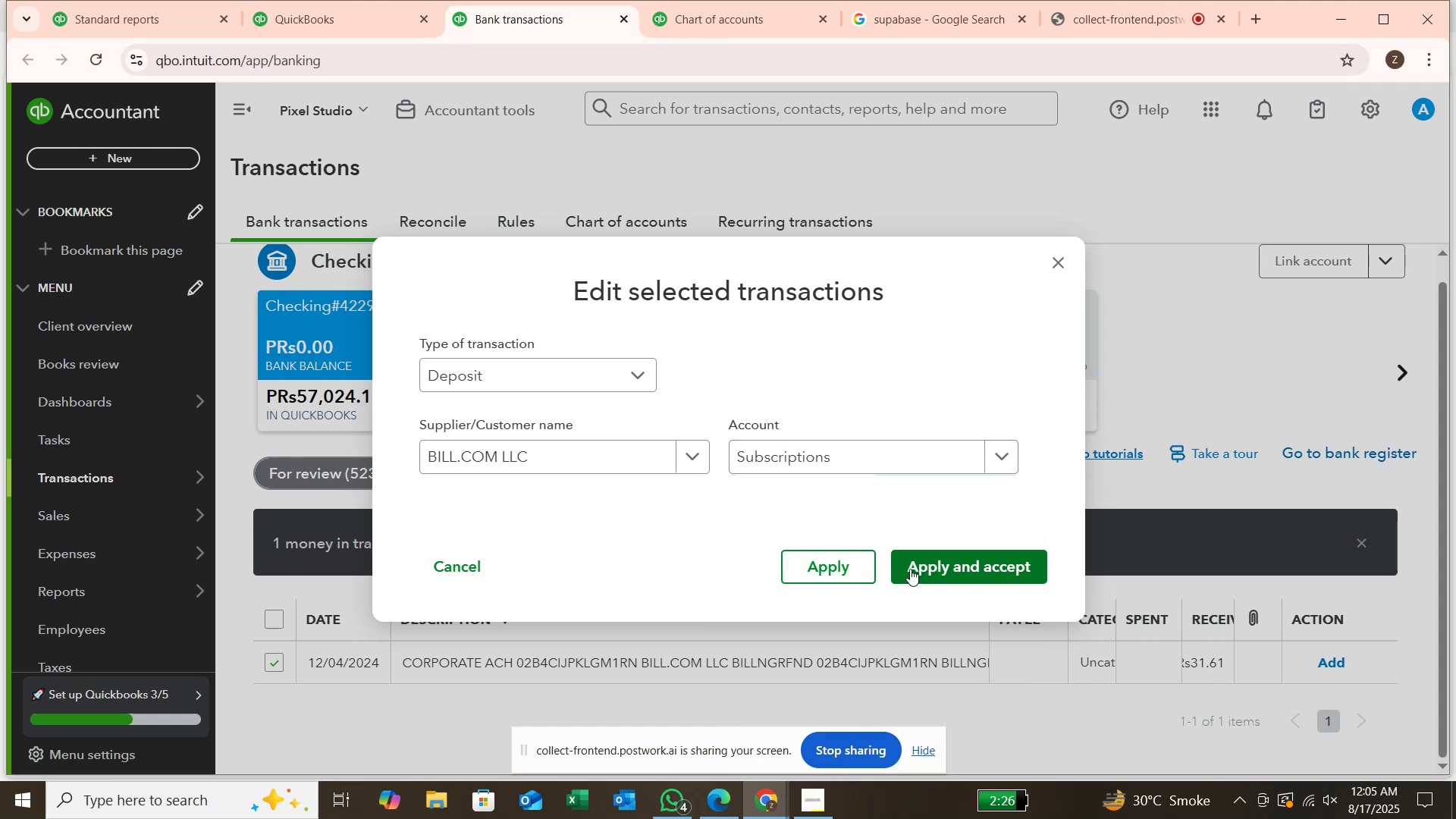 
left_click([911, 568])
 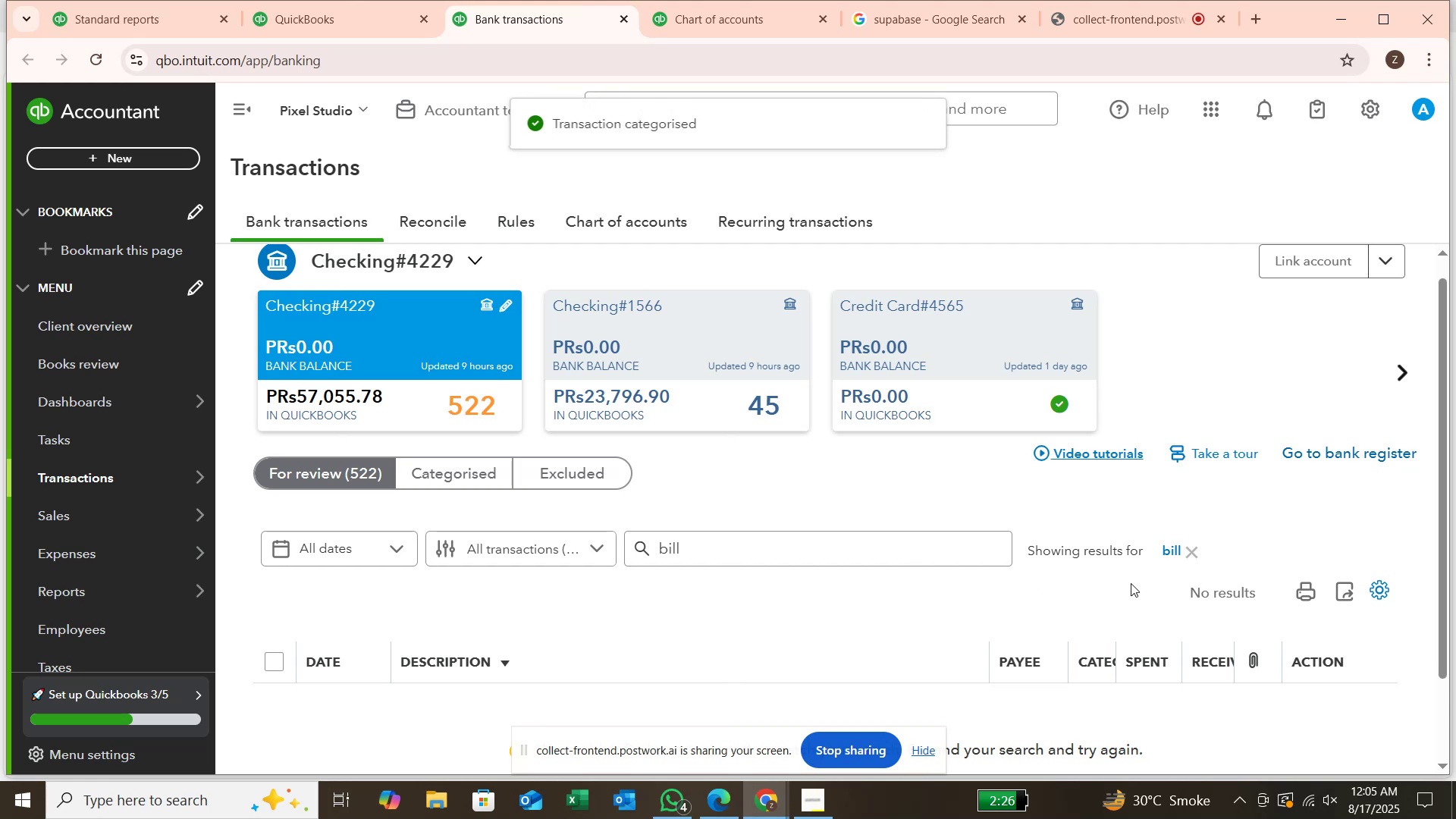 
left_click([1193, 554])
 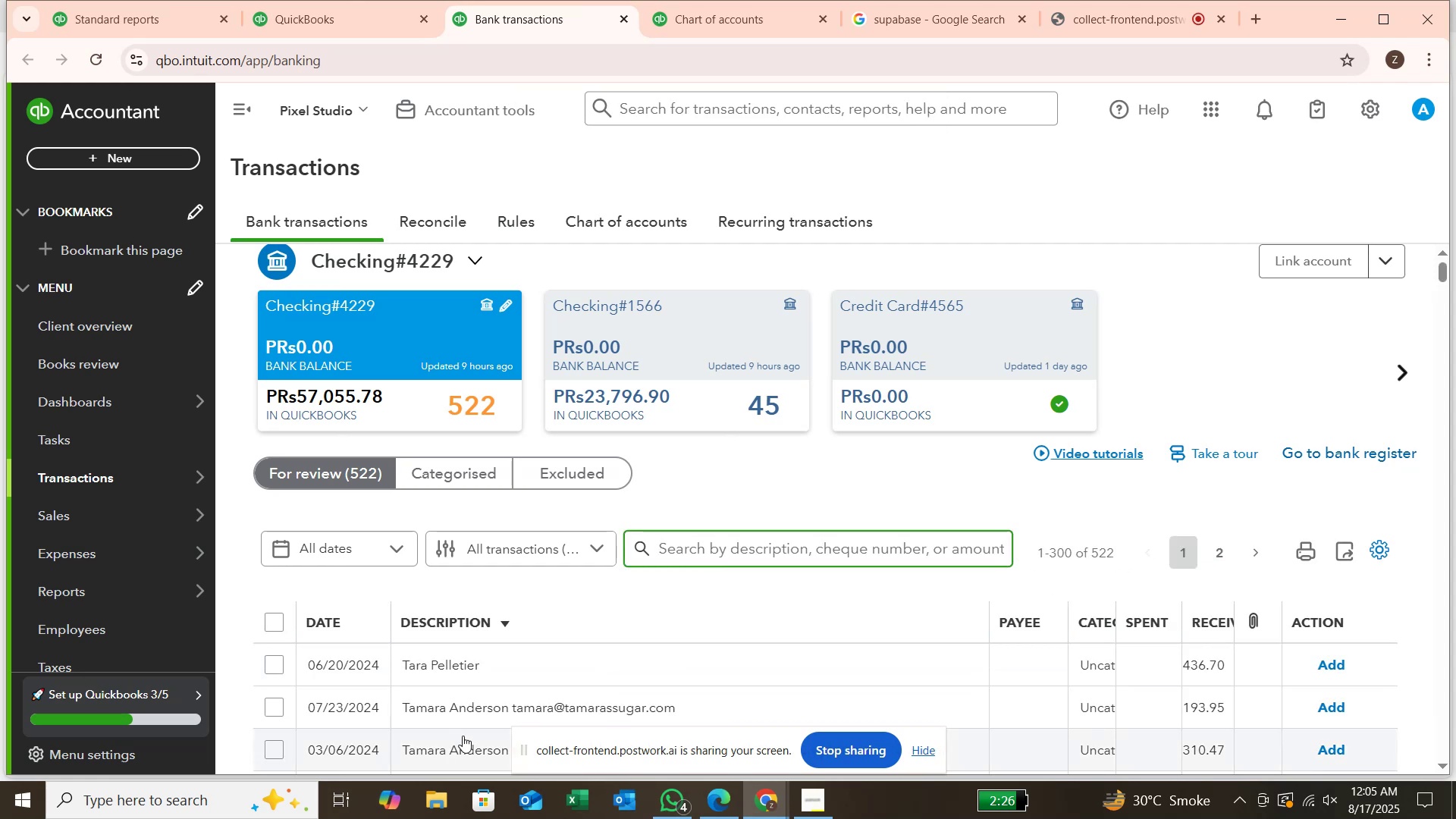 
wait(10.86)
 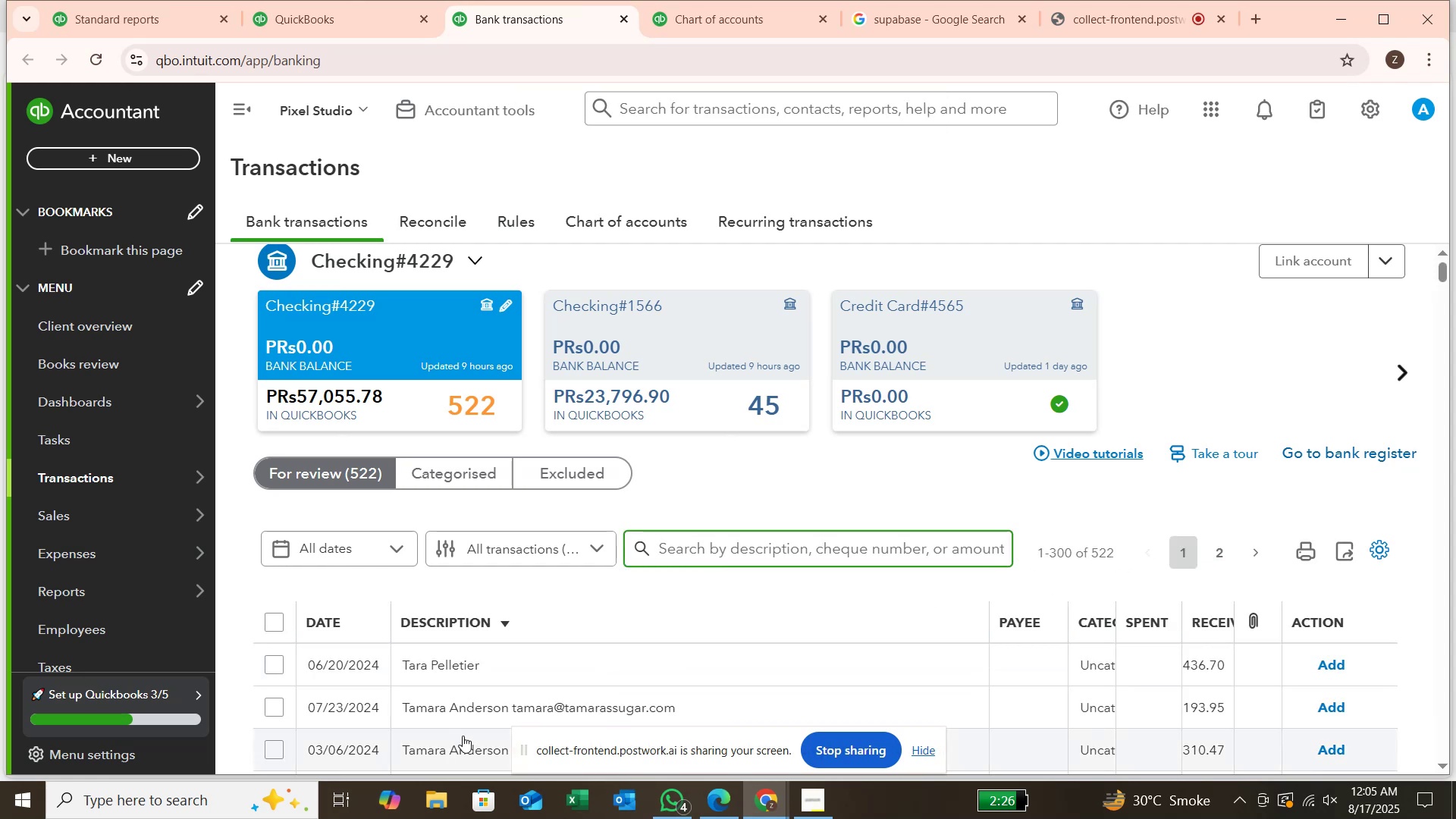 
scroll: coordinate [466, 690], scroll_direction: down, amount: 12.0
 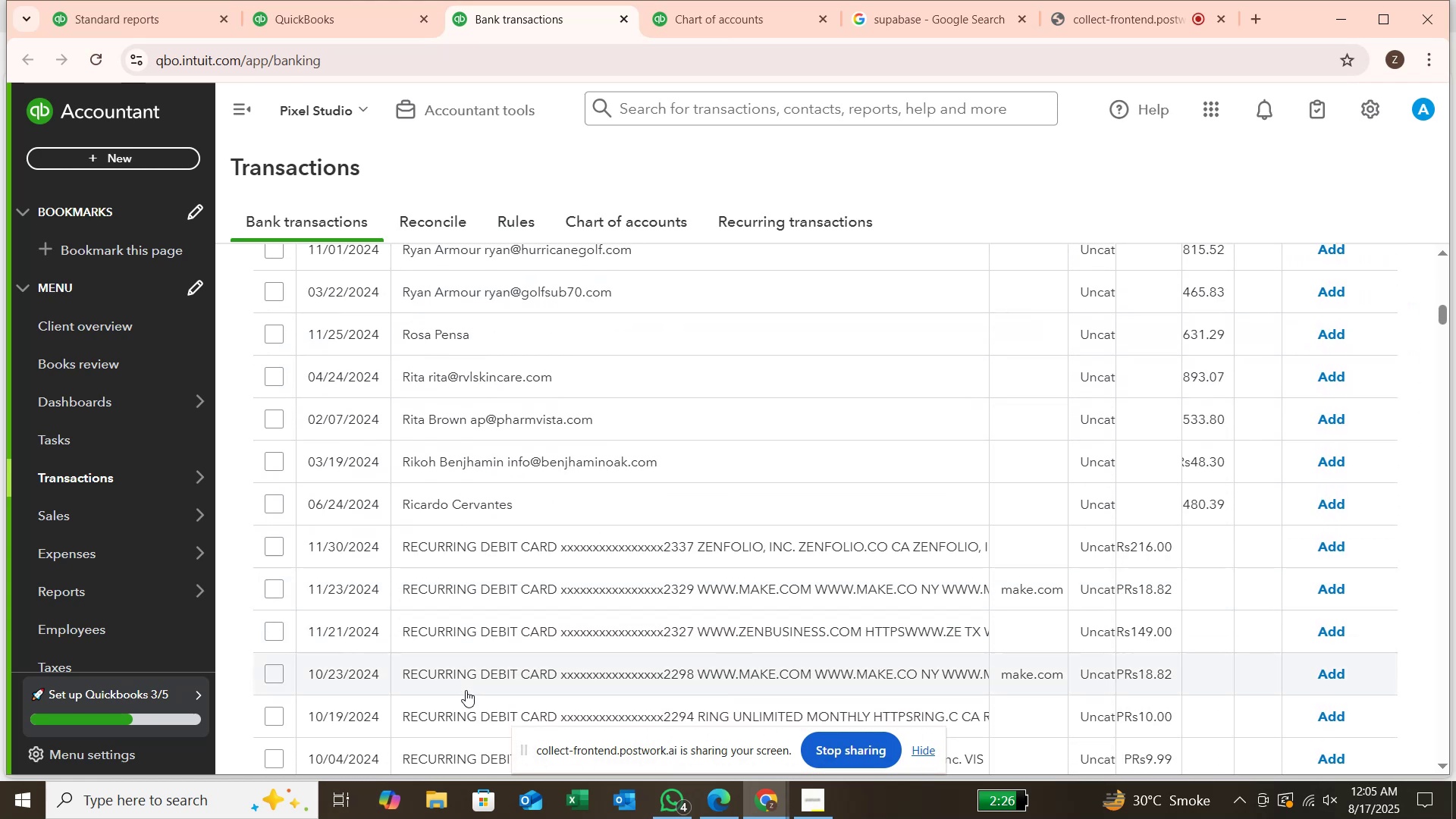 
scroll: coordinate [466, 675], scroll_direction: up, amount: 14.0
 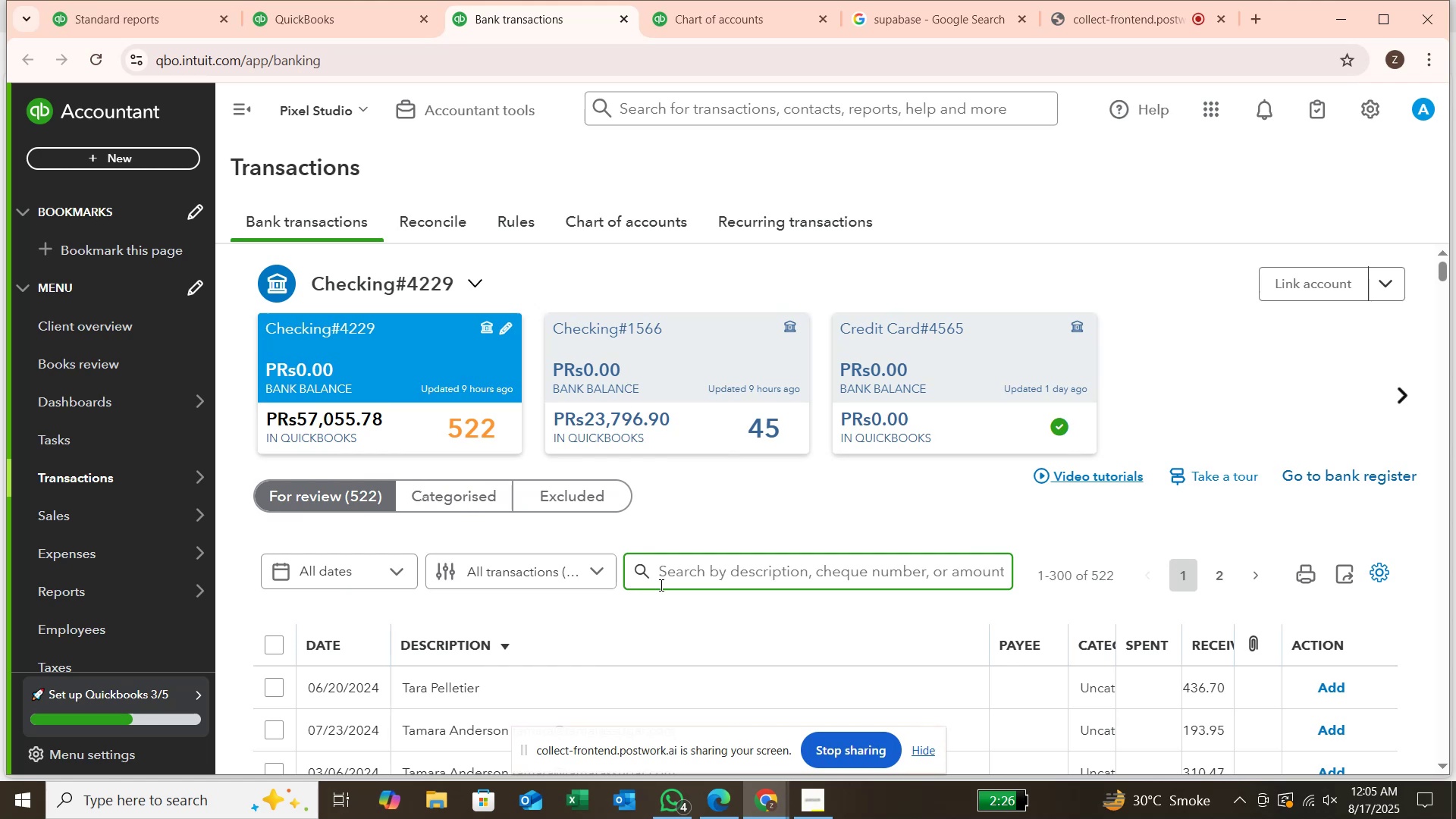 
left_click([668, 574])
 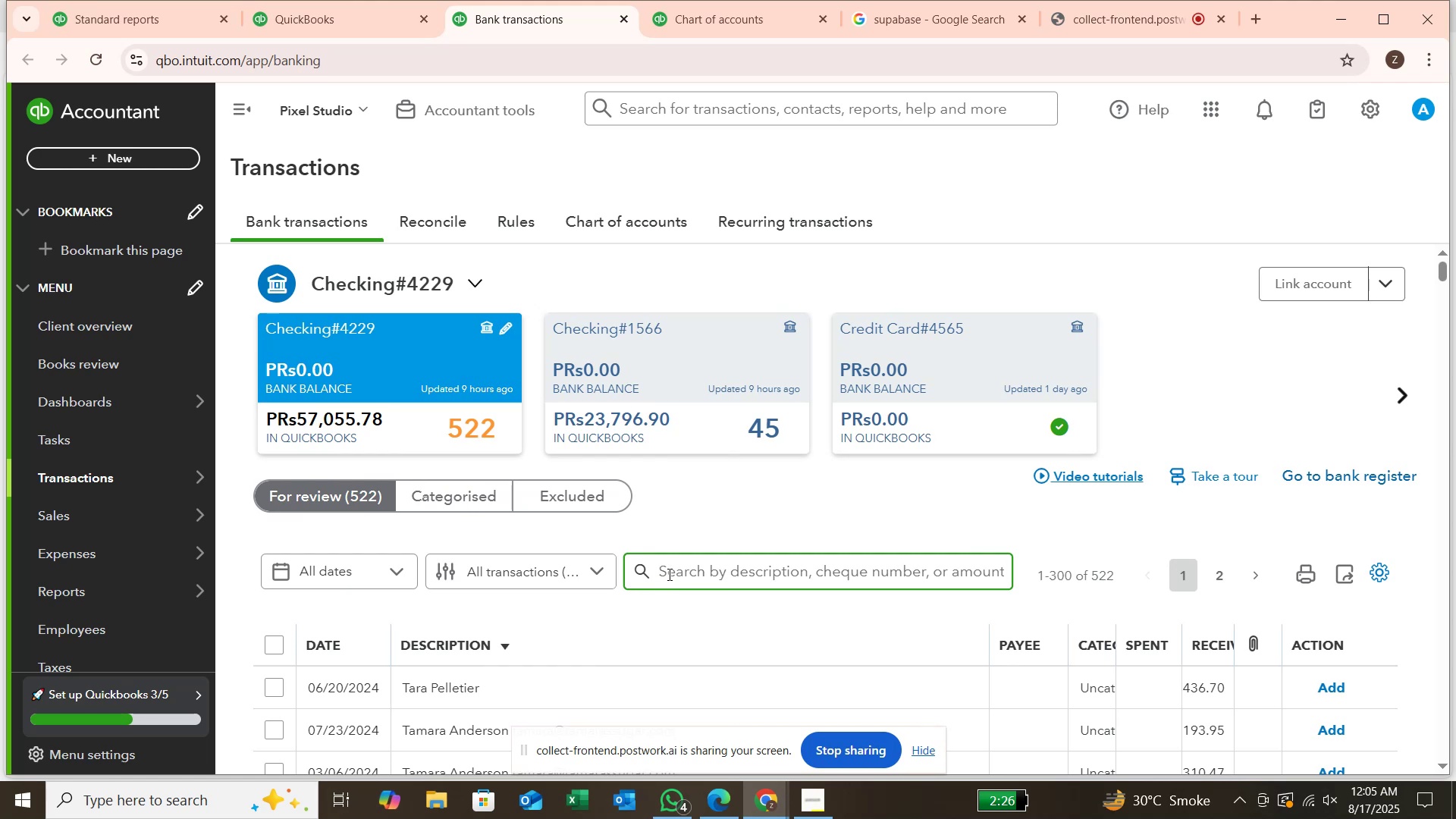 
type(zen)
 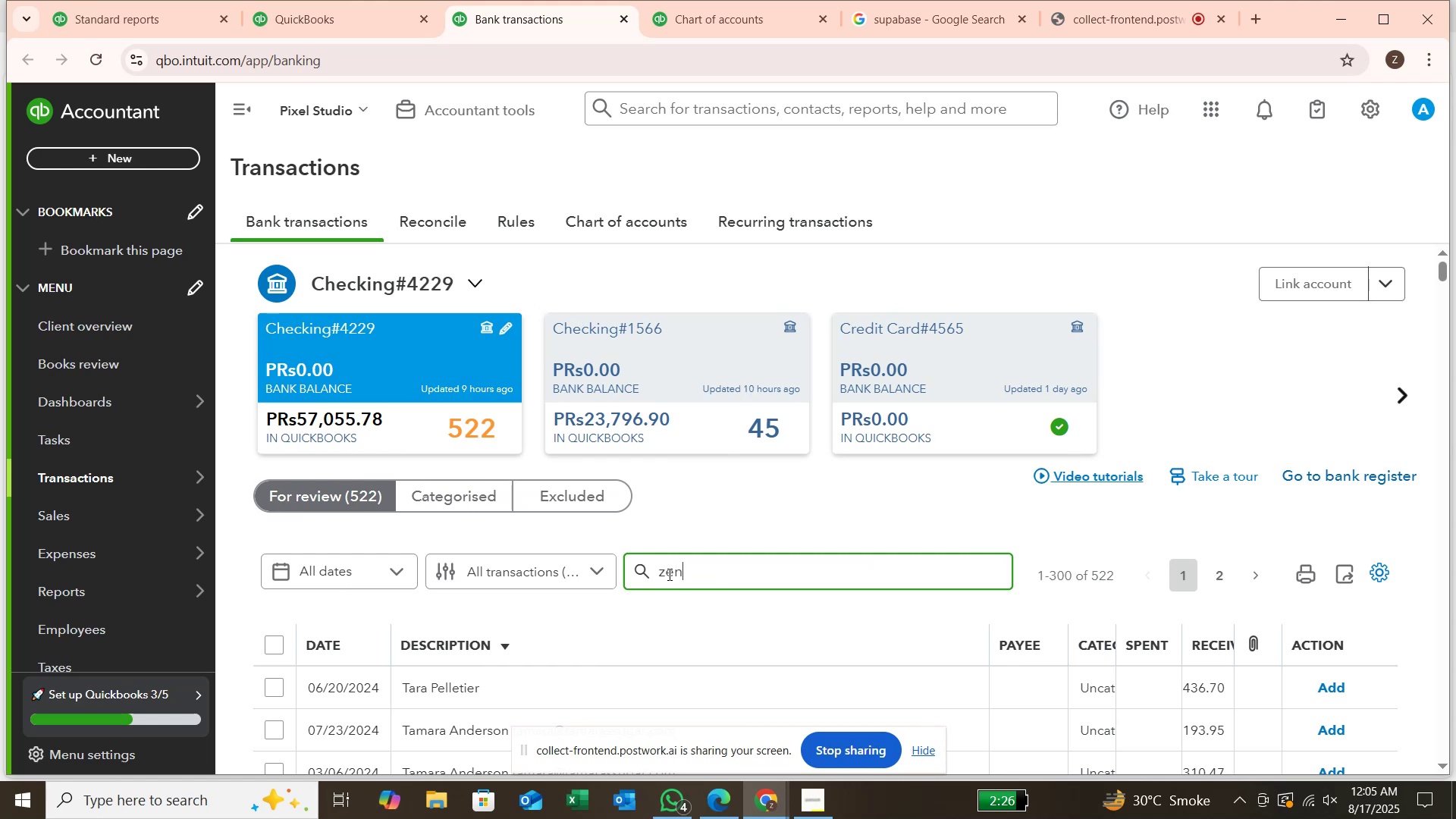 
key(Enter)
 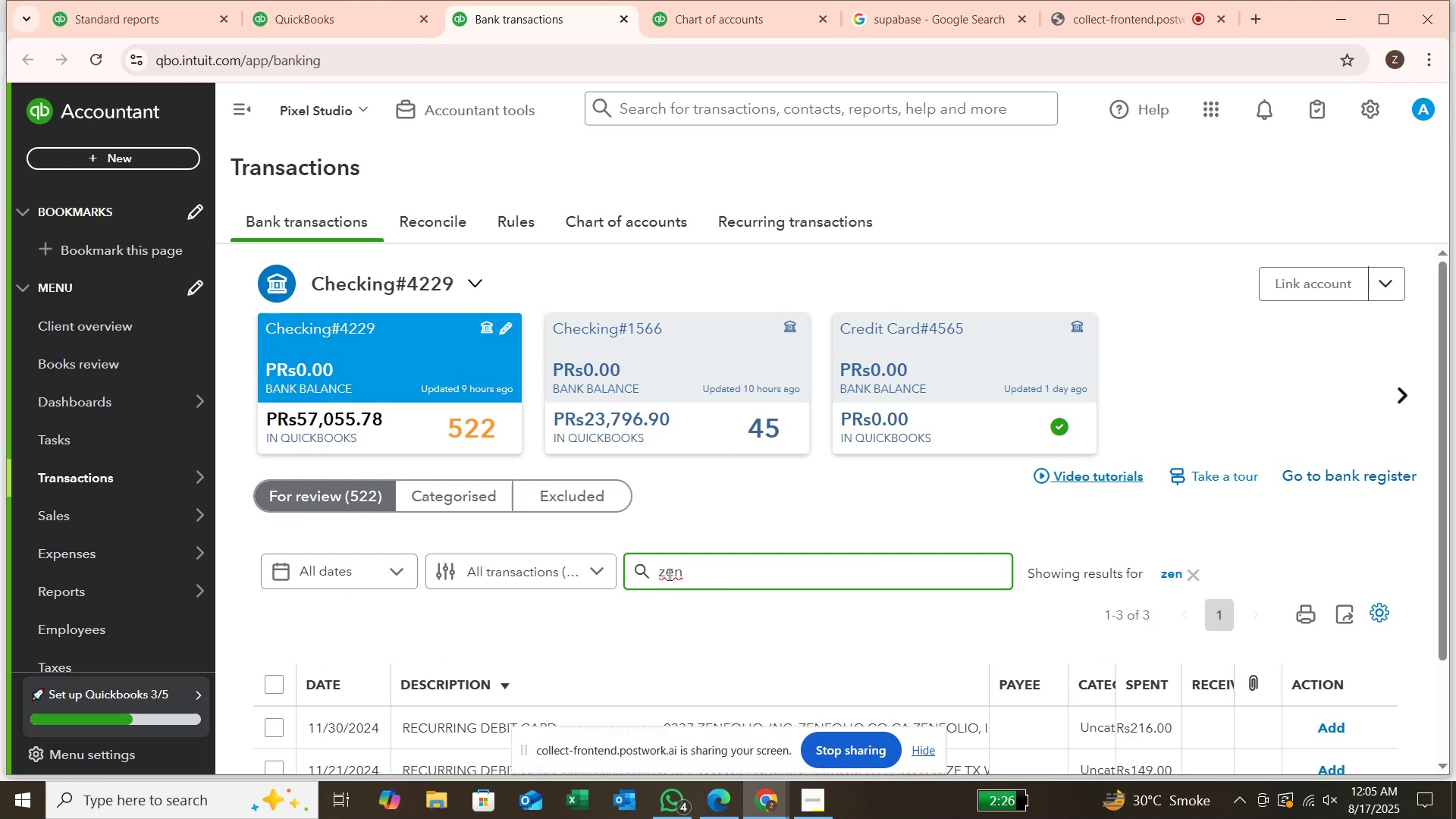 
scroll: coordinate [740, 667], scroll_direction: down, amount: 3.0
 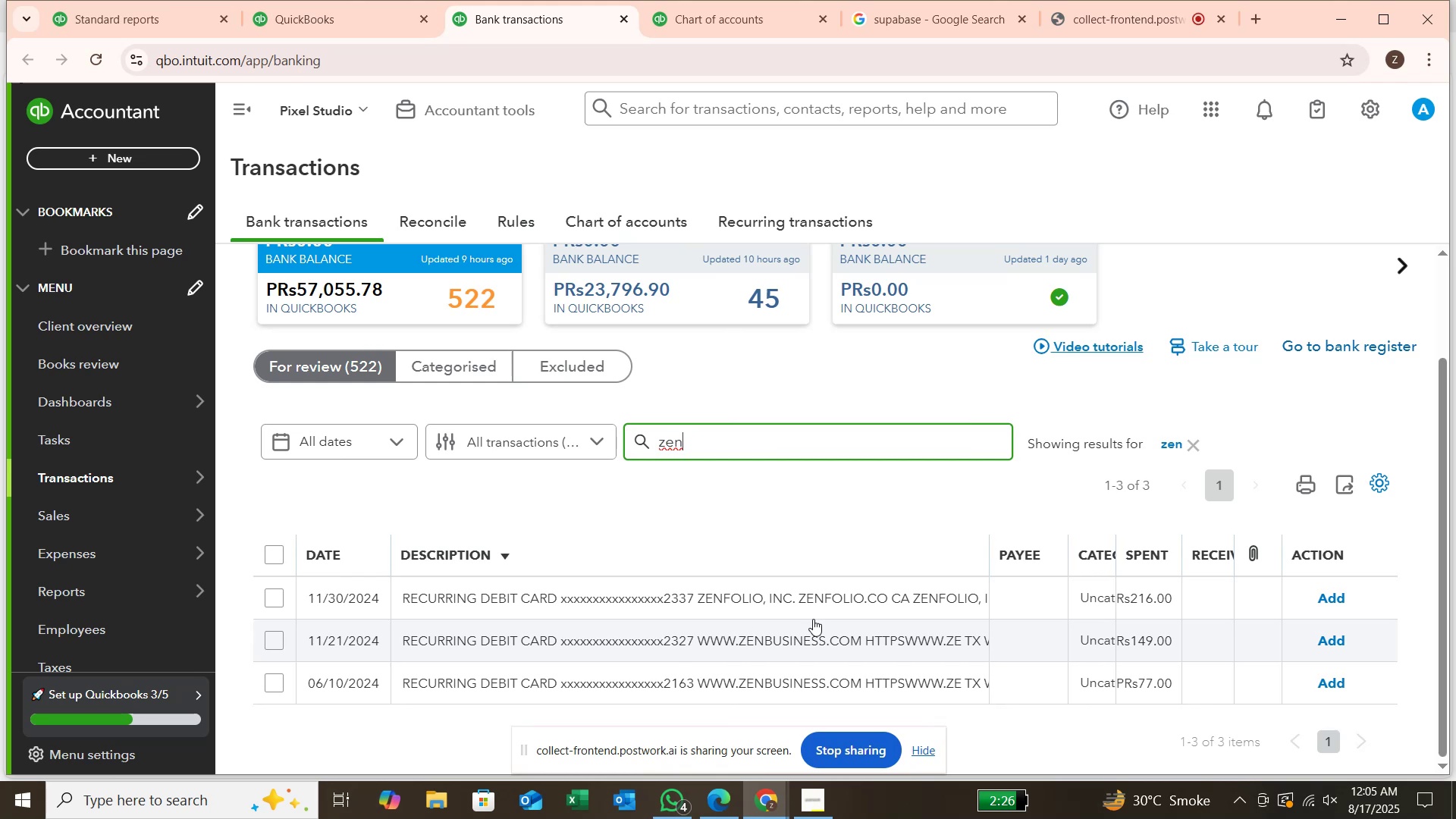 
wait(9.04)
 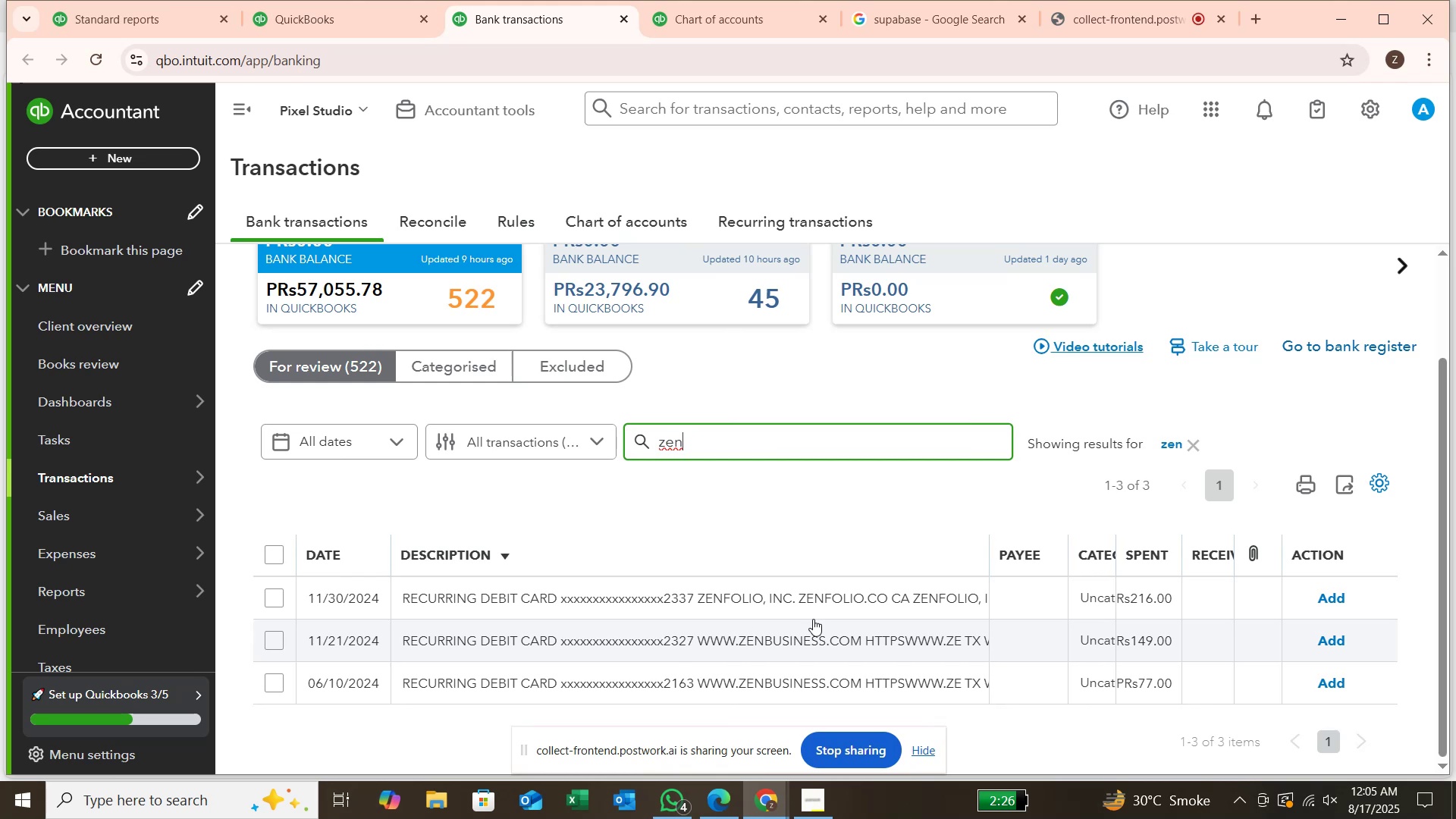 
left_click_drag(start_coordinate=[990, 544], to_coordinate=[1033, 539])
 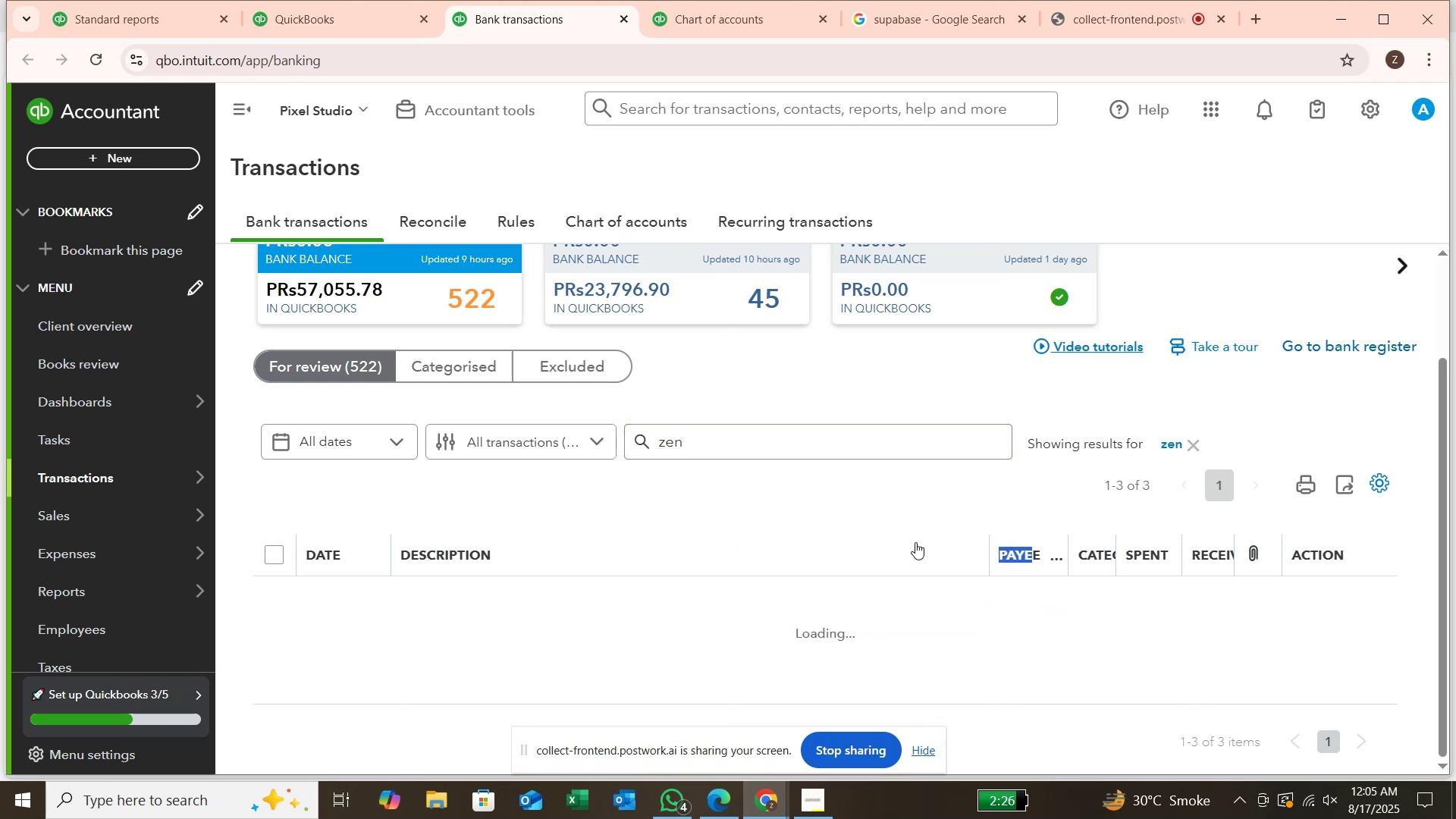 
left_click([915, 542])
 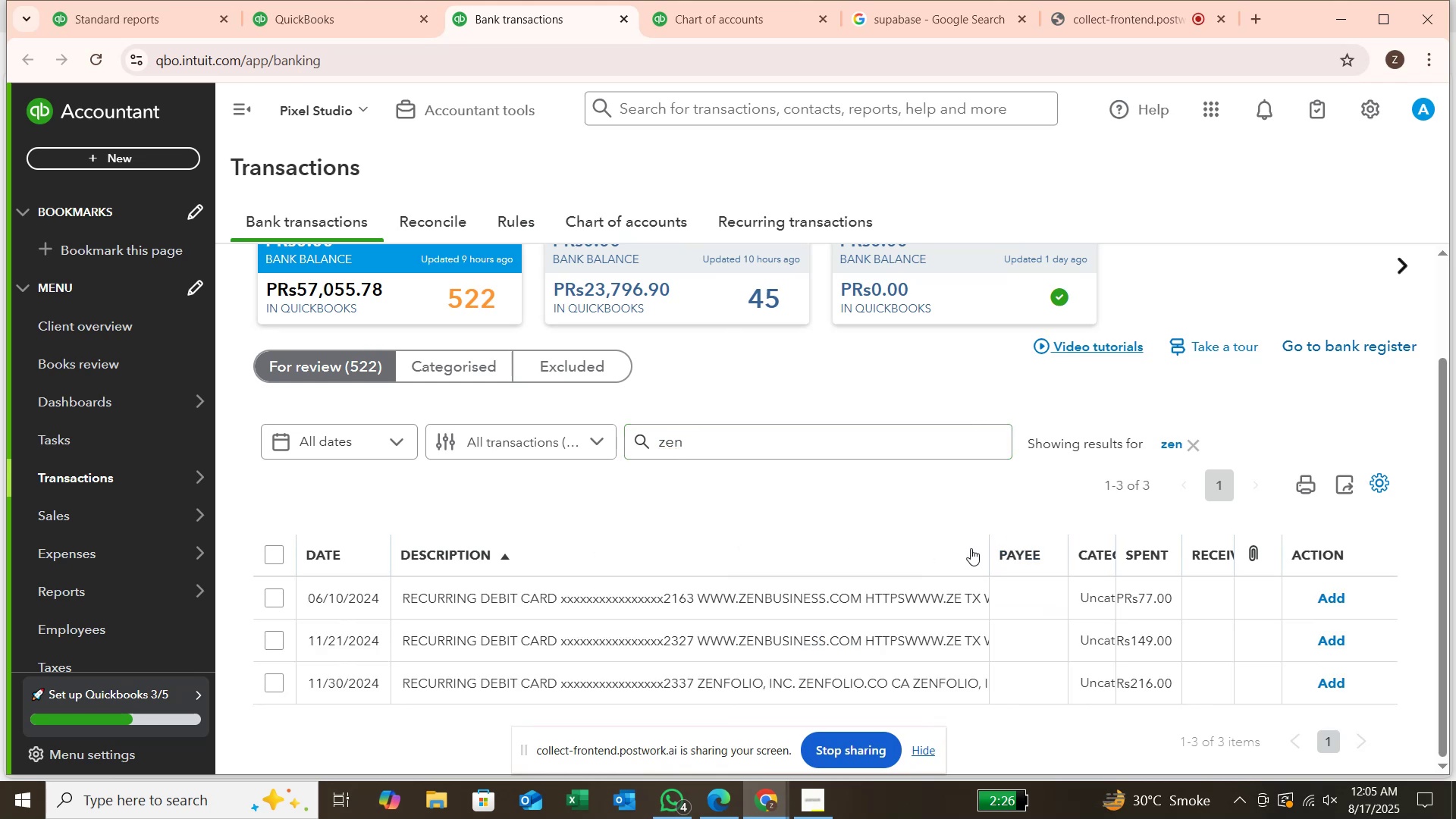 
left_click_drag(start_coordinate=[973, 546], to_coordinate=[968, 548])
 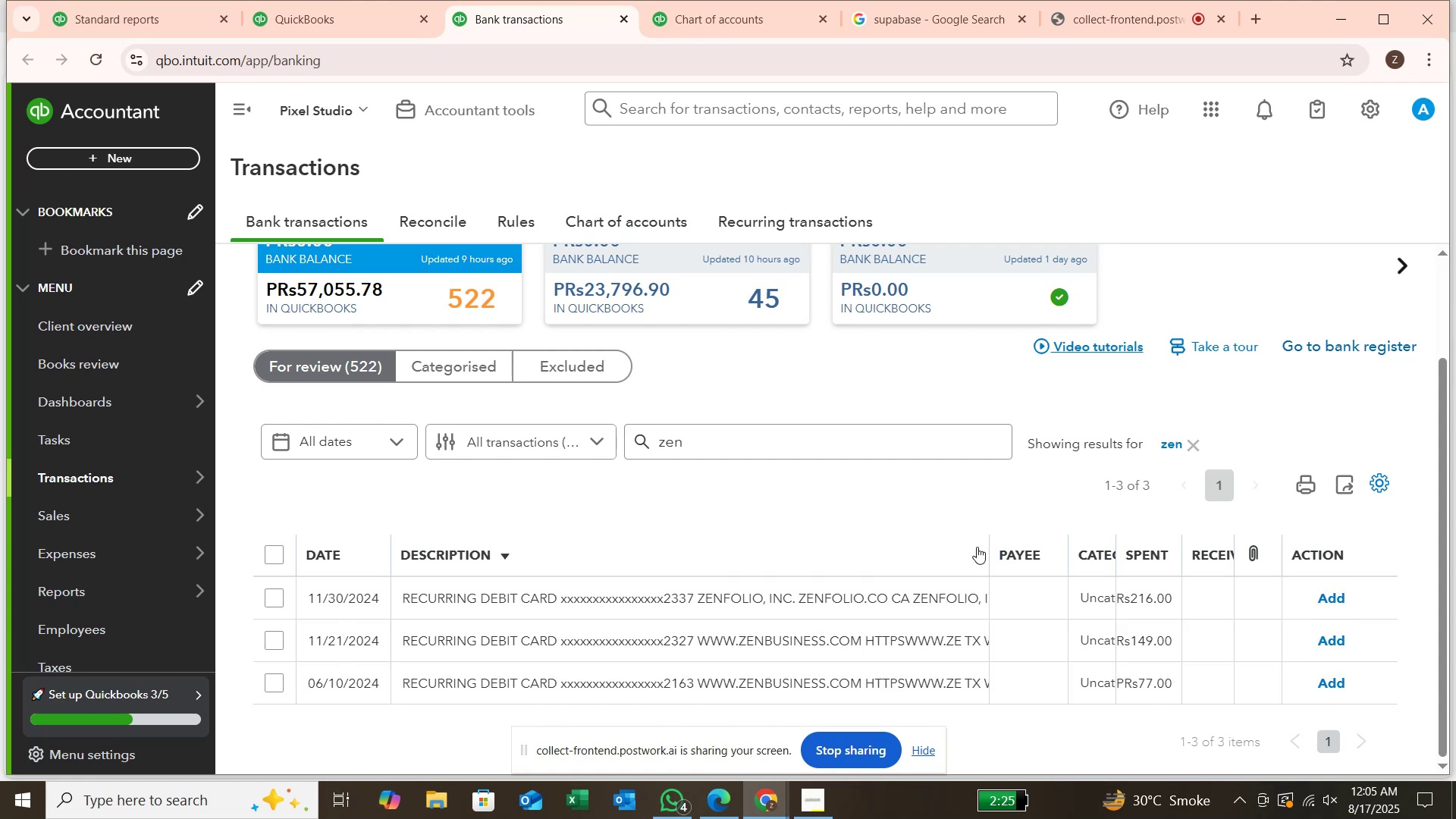 
left_click_drag(start_coordinate=[977, 547], to_coordinate=[993, 543])
 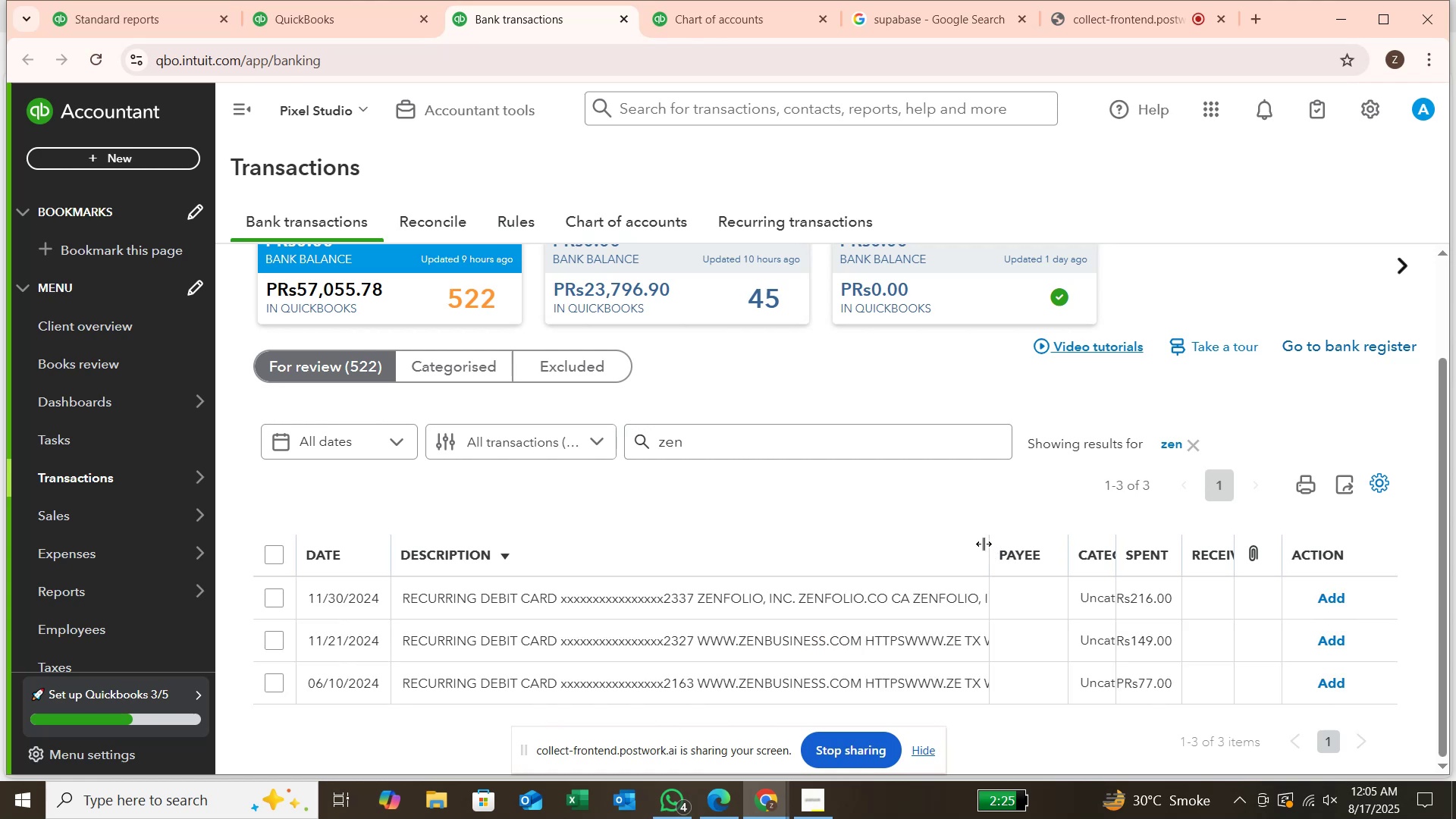 
left_click_drag(start_coordinate=[984, 544], to_coordinate=[979, 553])
 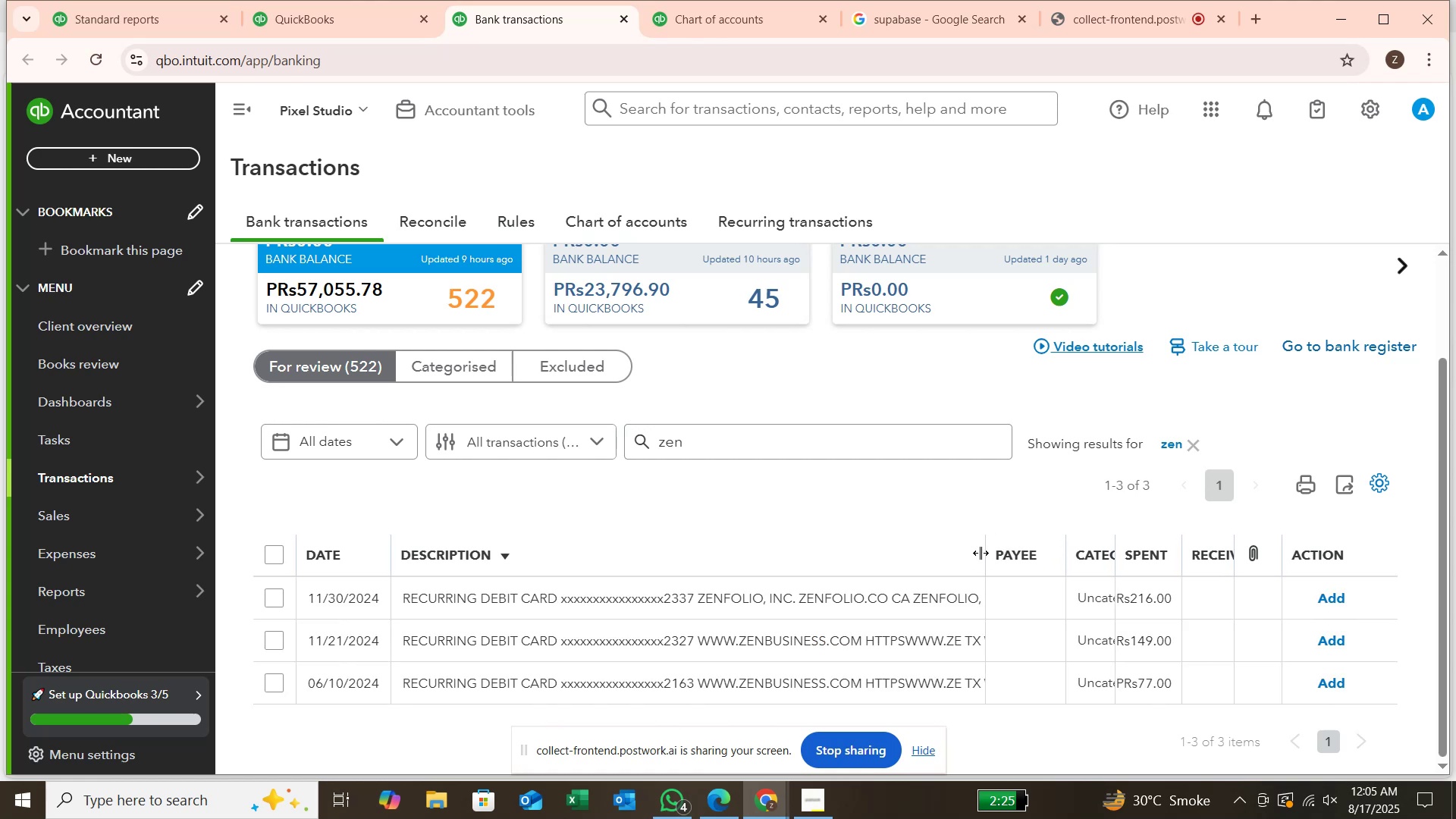 
left_click_drag(start_coordinate=[981, 553], to_coordinate=[957, 552])
 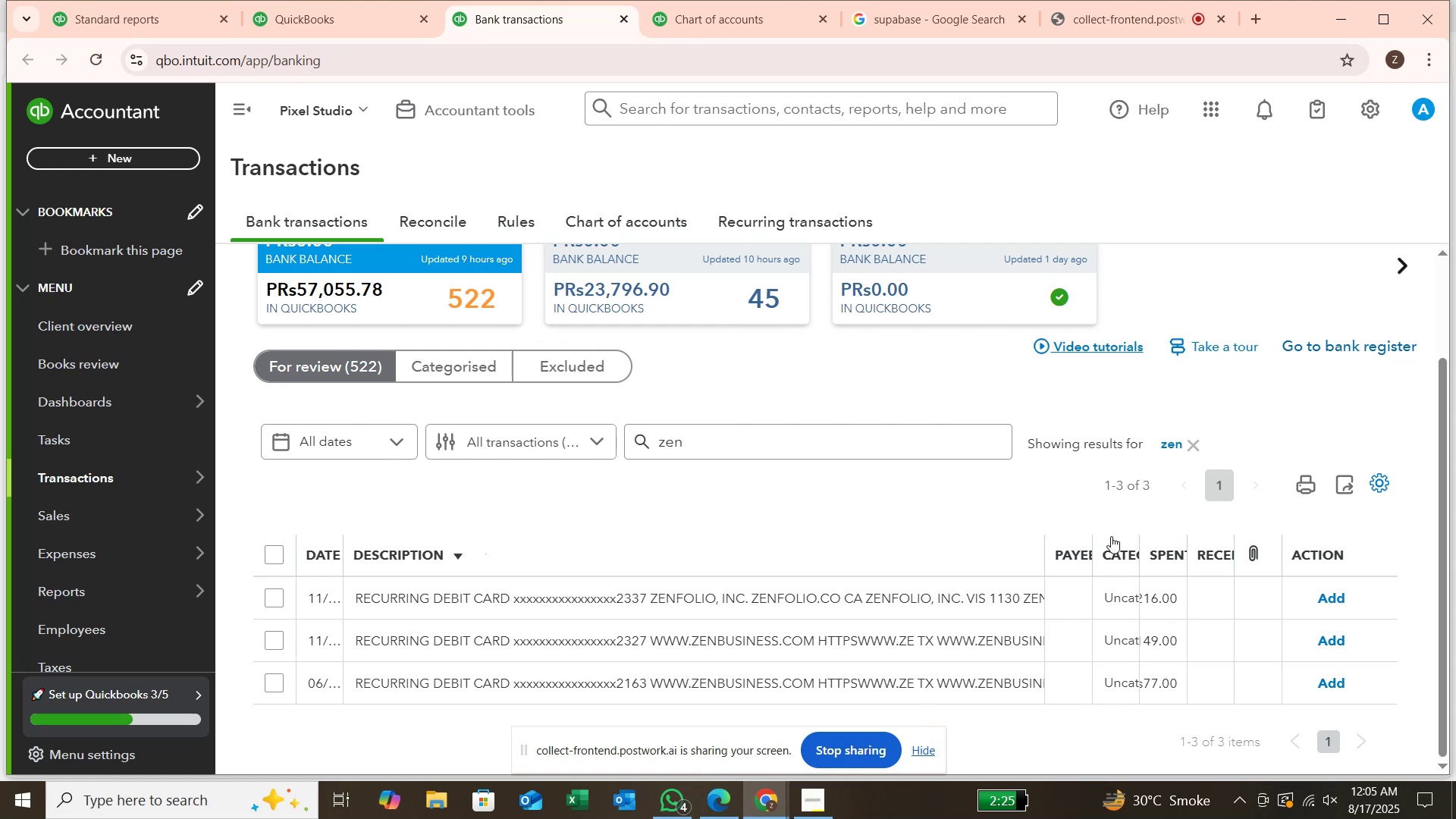 
wait(9.28)
 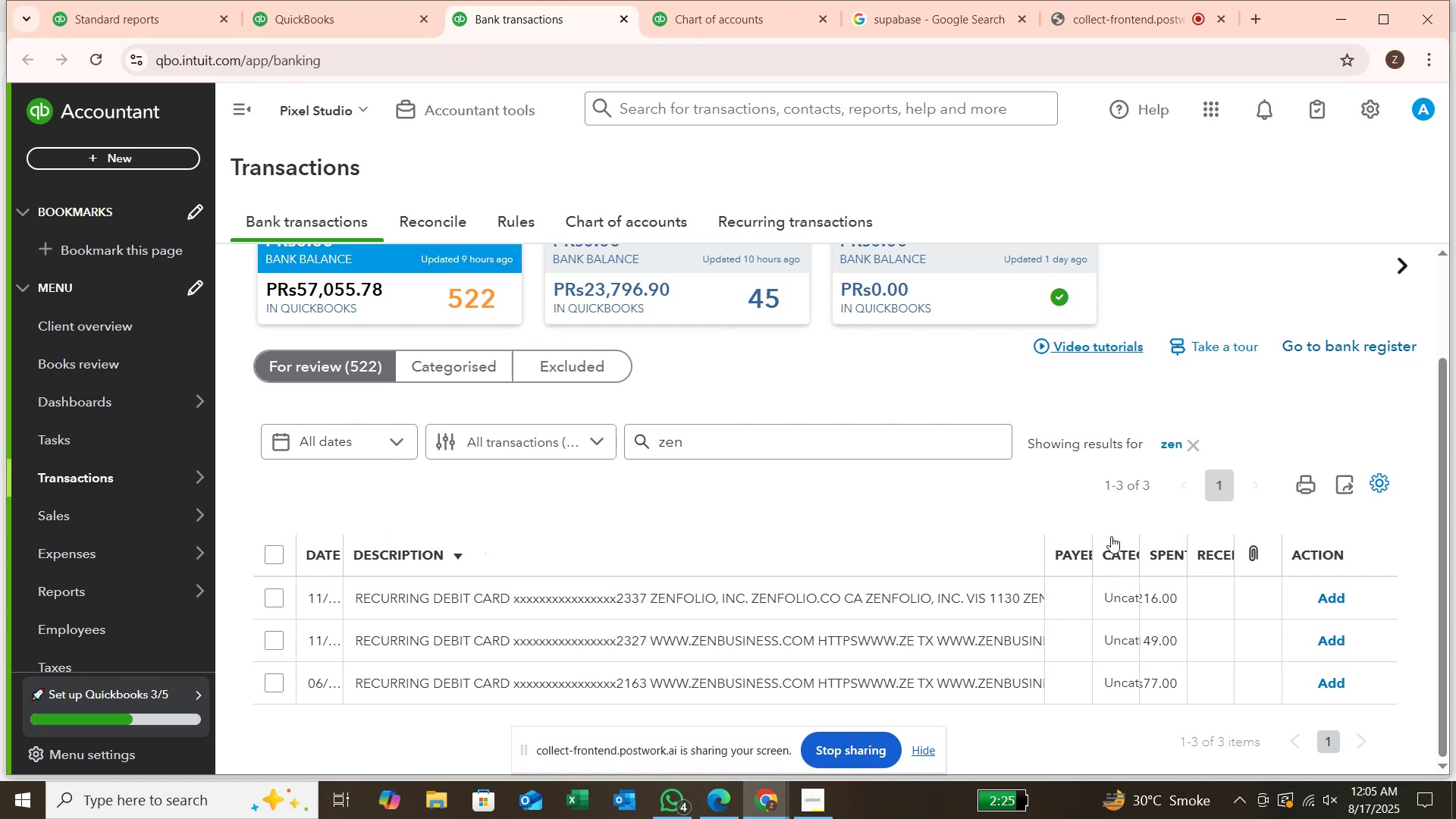 
left_click([948, 562])
 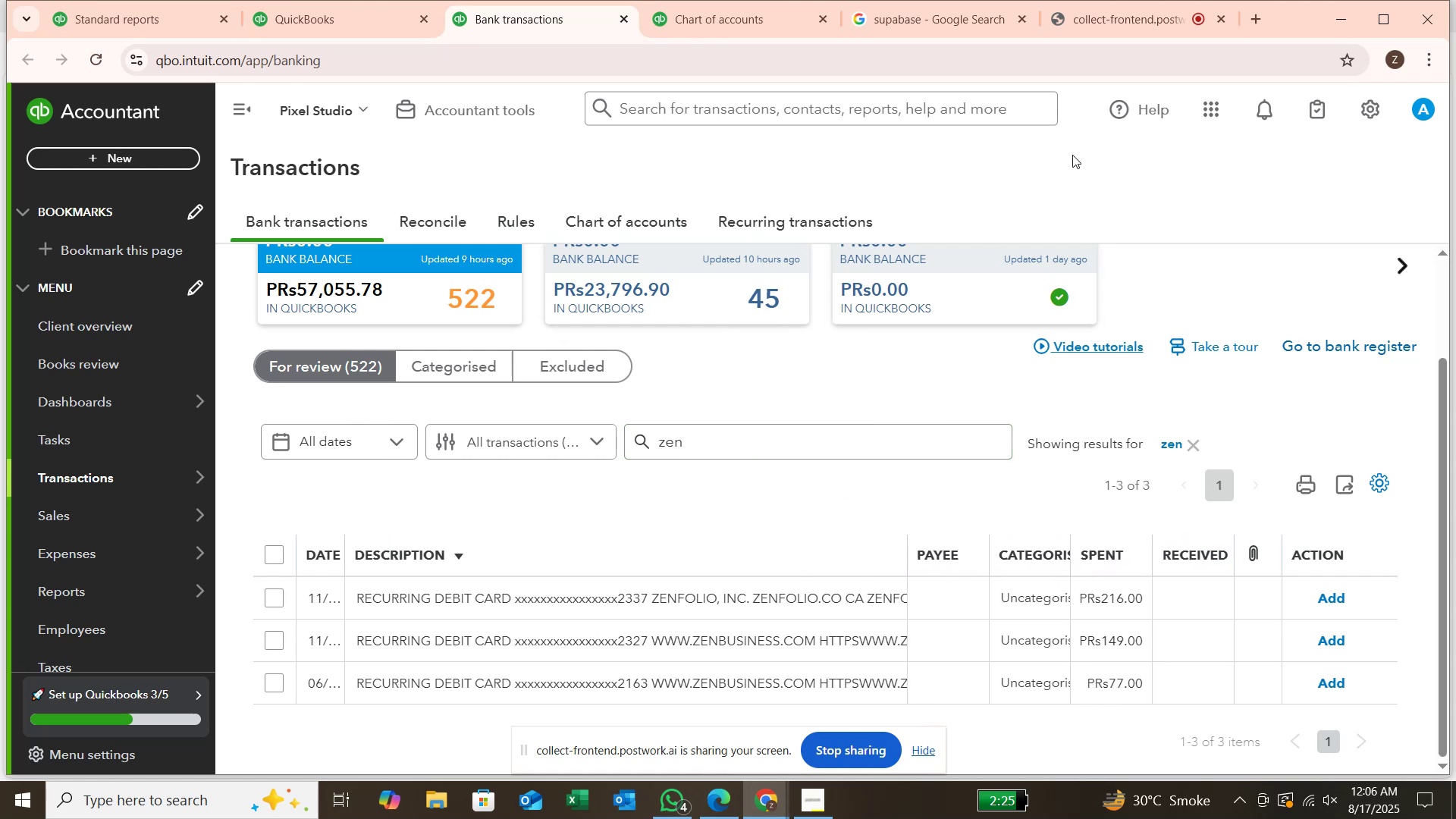 
left_click([898, 25])
 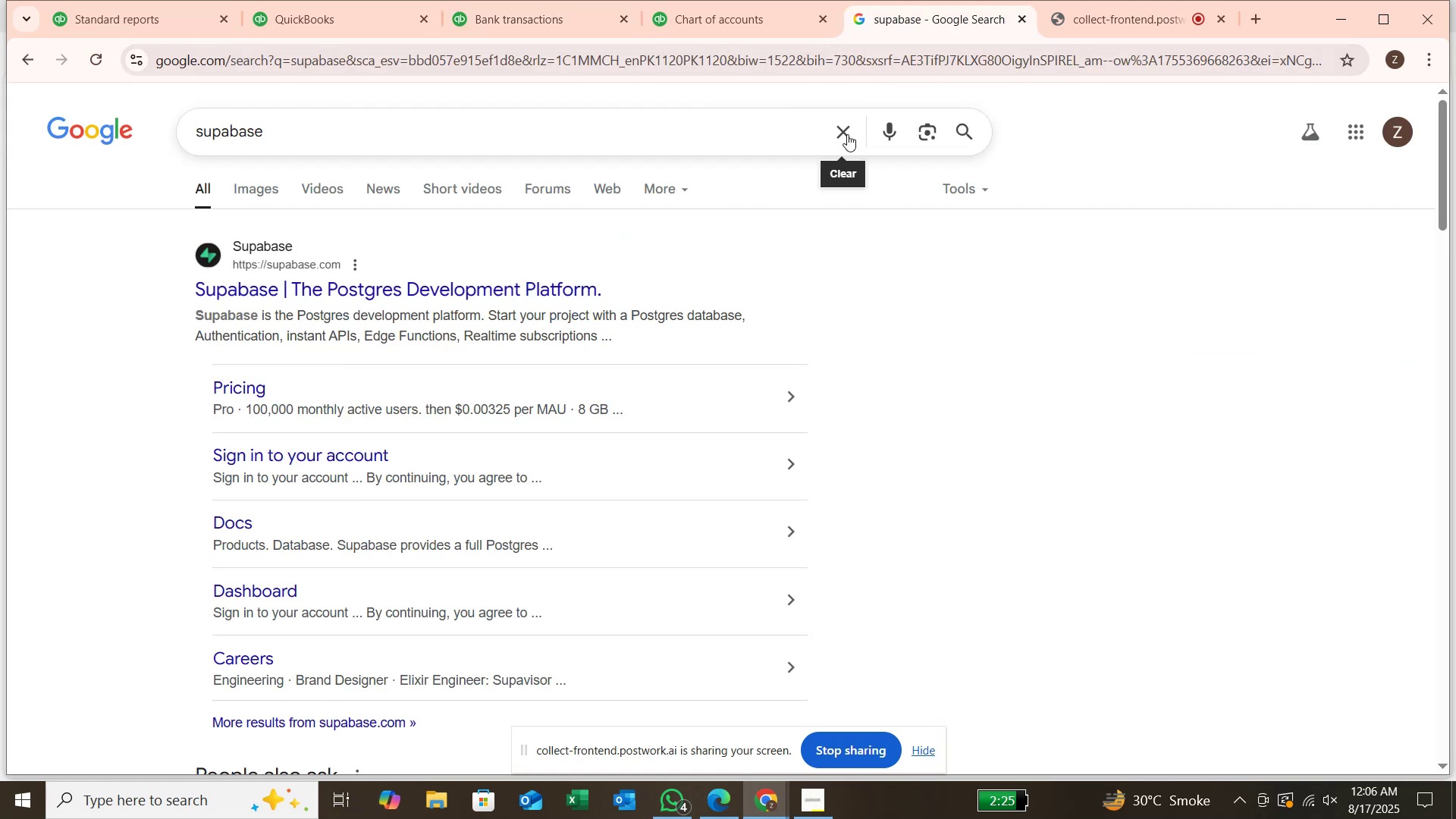 
left_click([843, 134])
 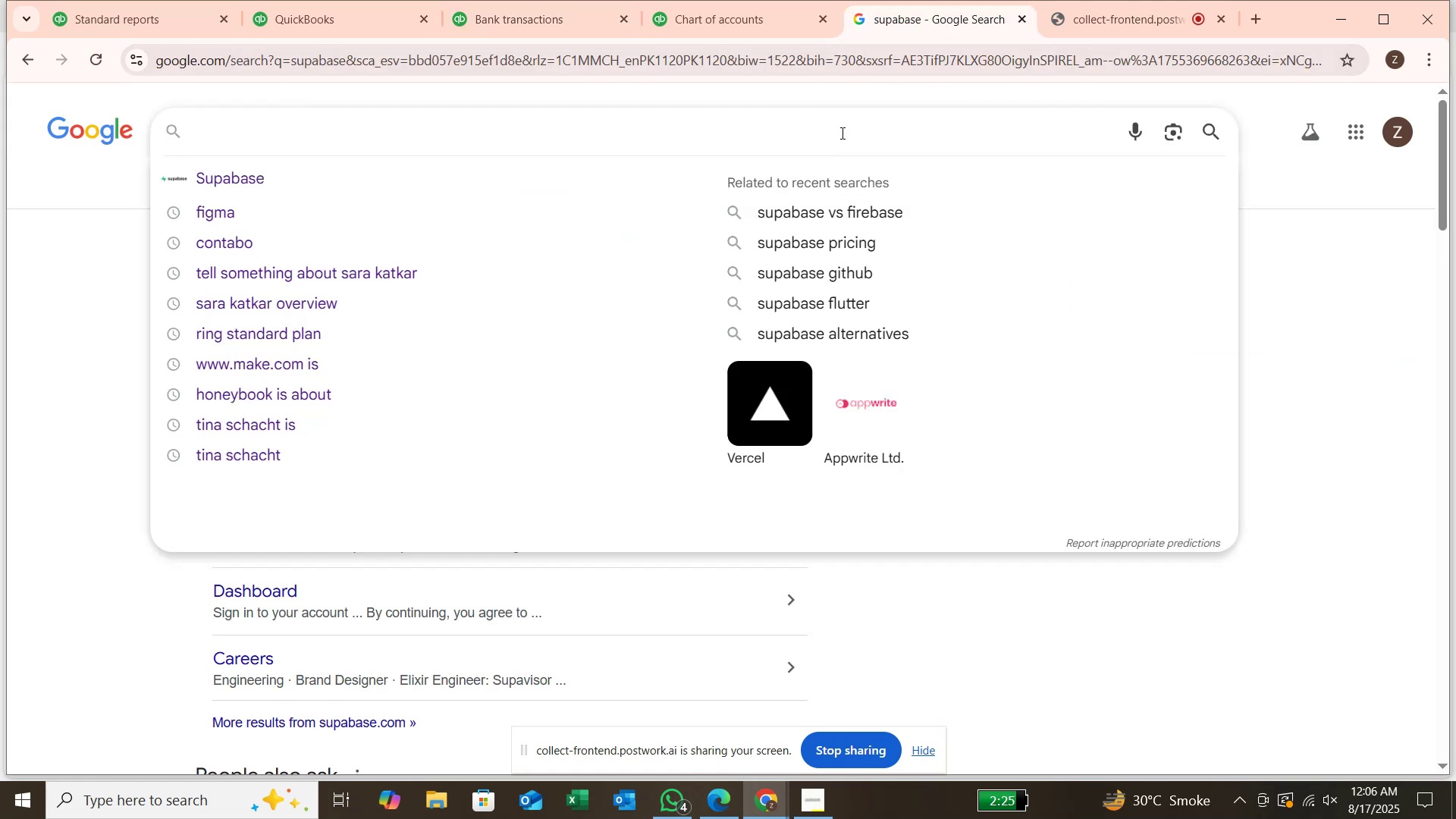 
type(zenfoli)
 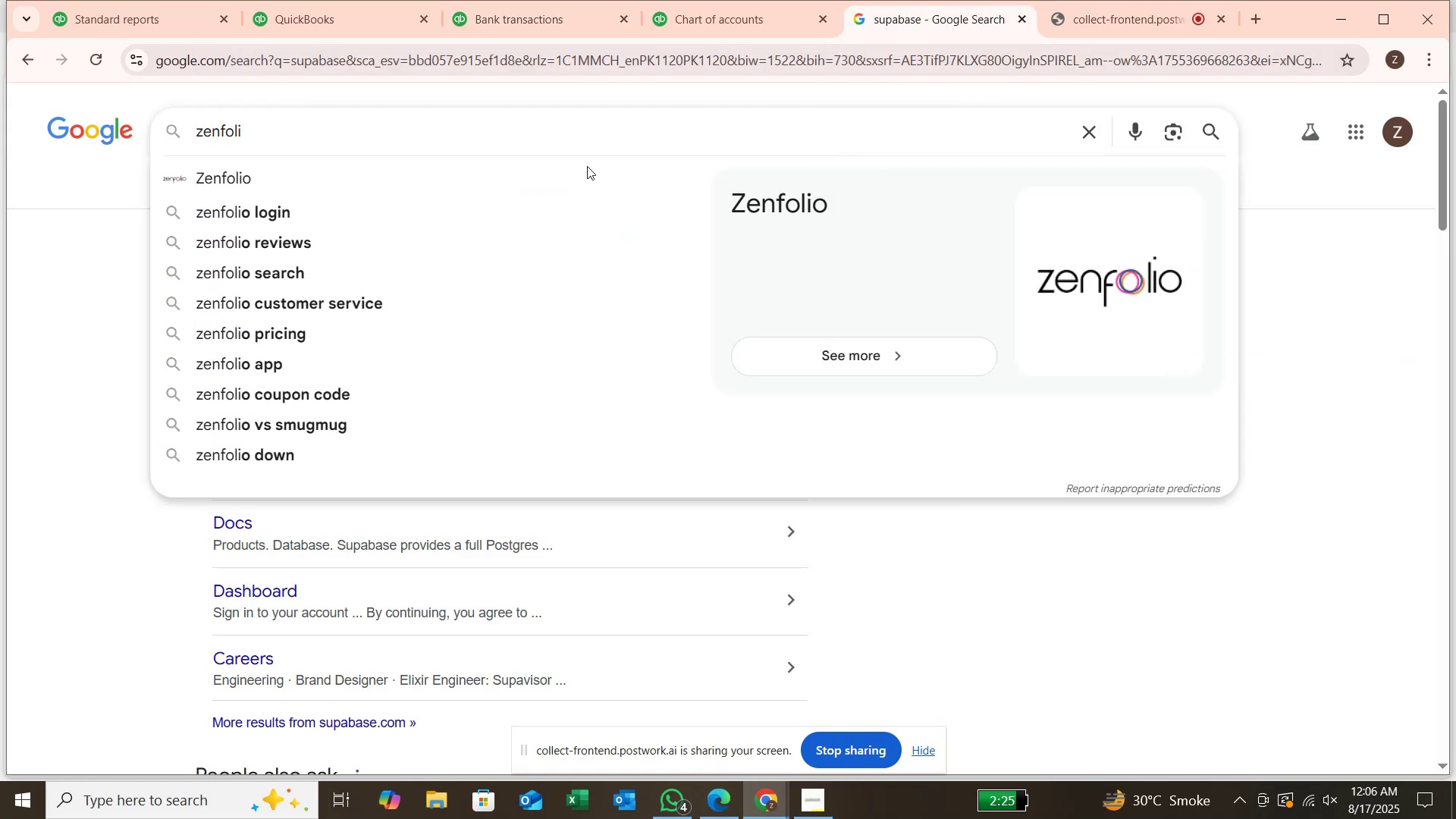 
left_click([584, 176])
 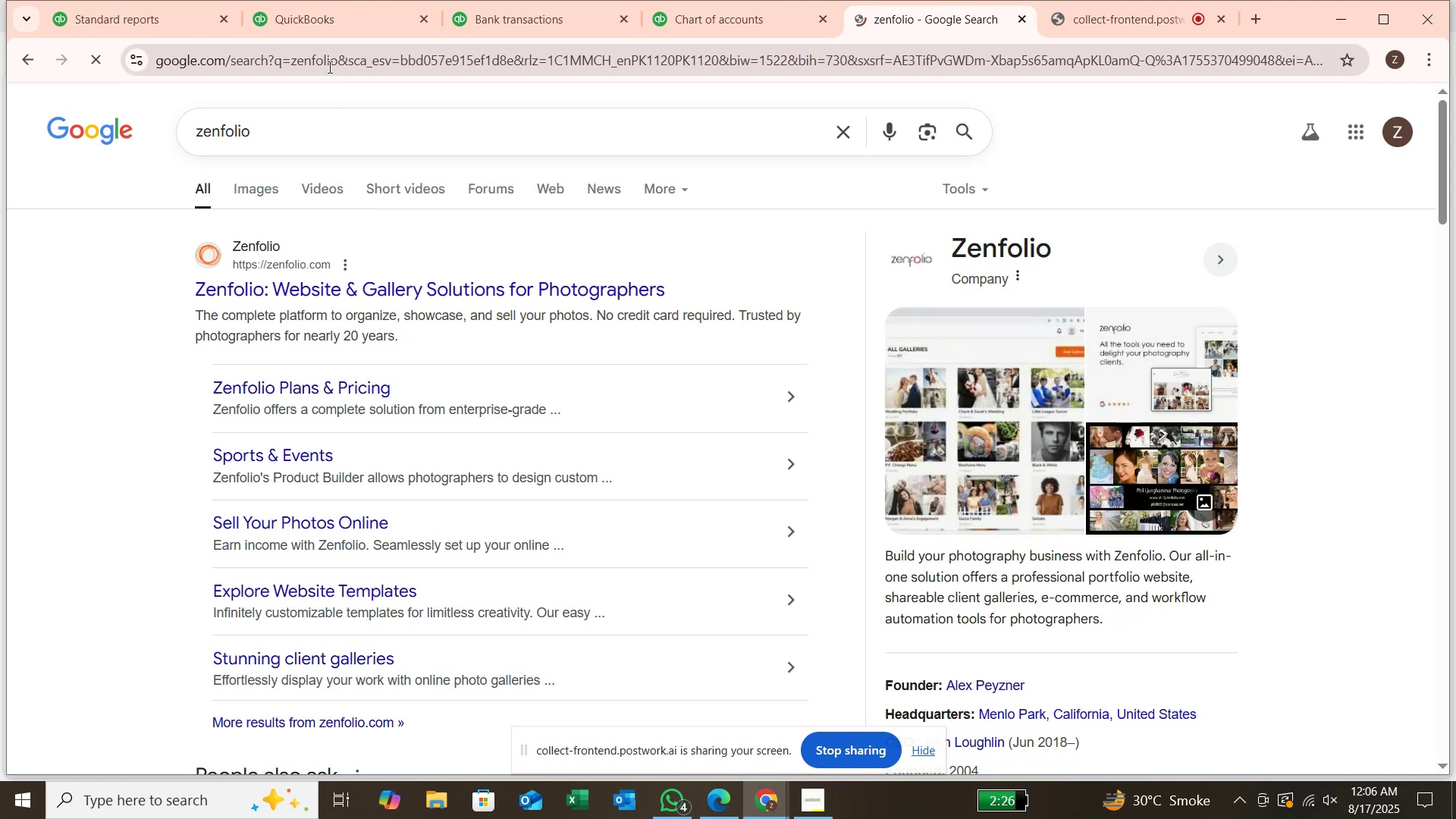 
wait(8.77)
 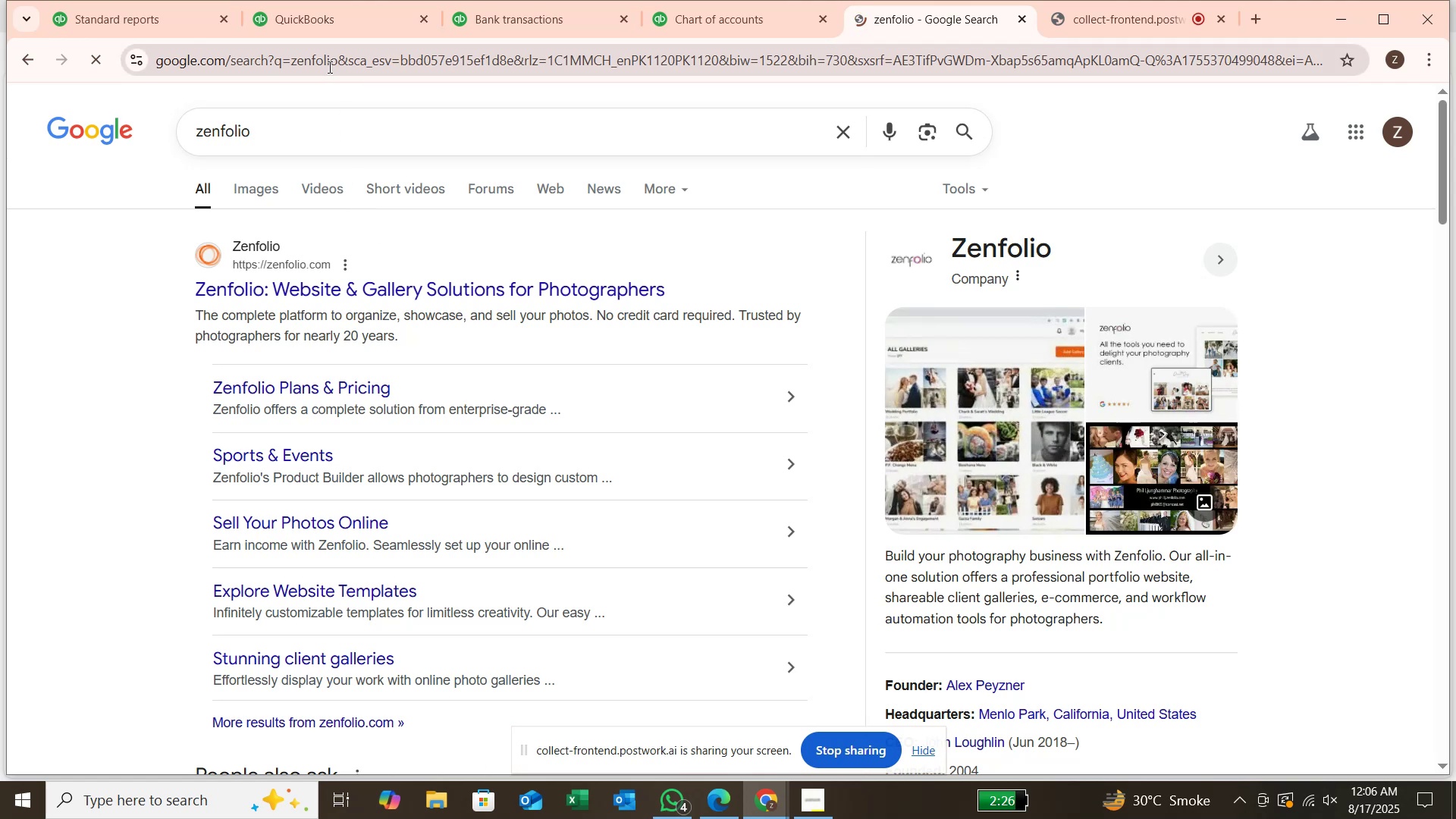 
left_click([389, 139])
 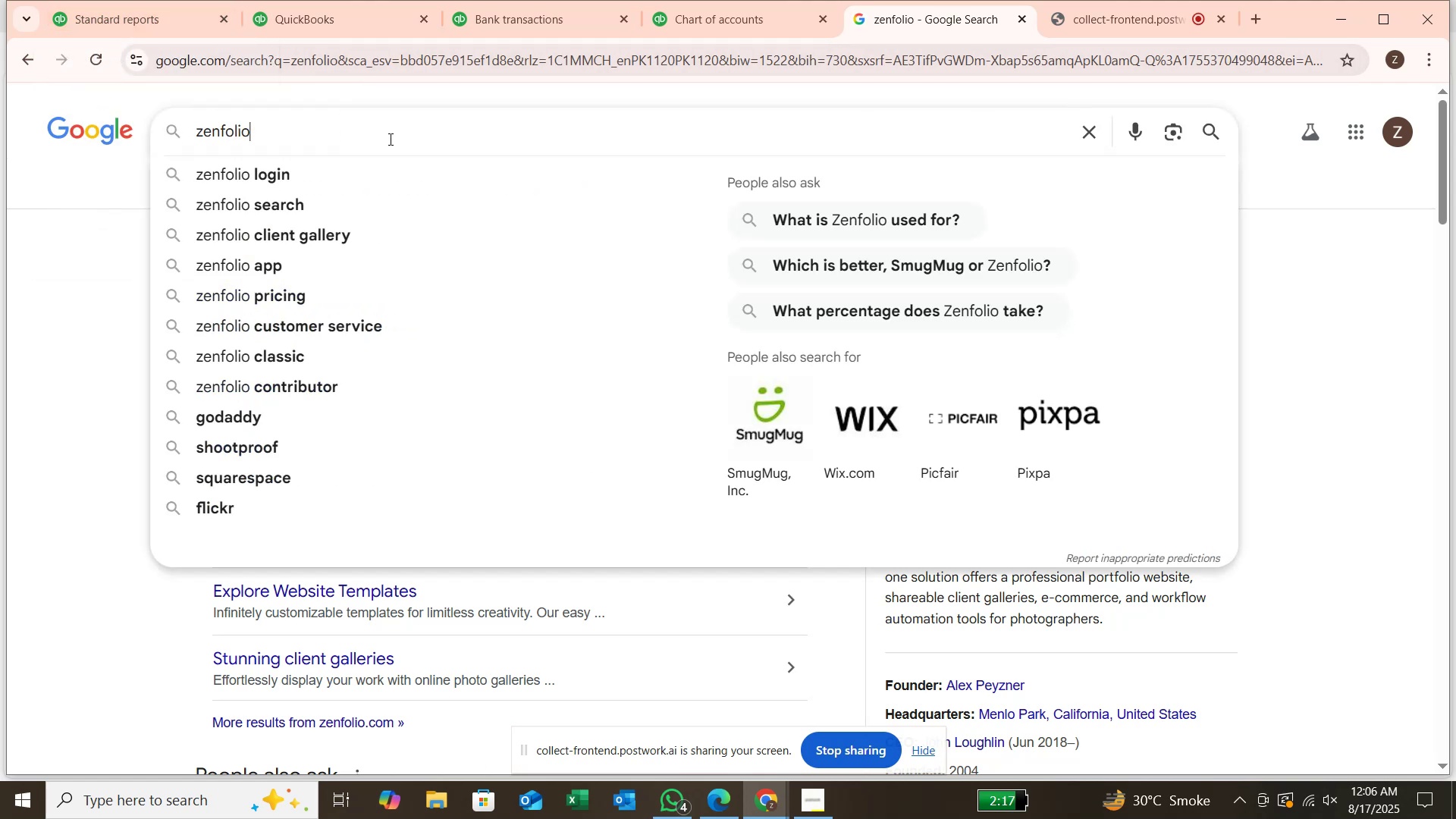 
type( is)
 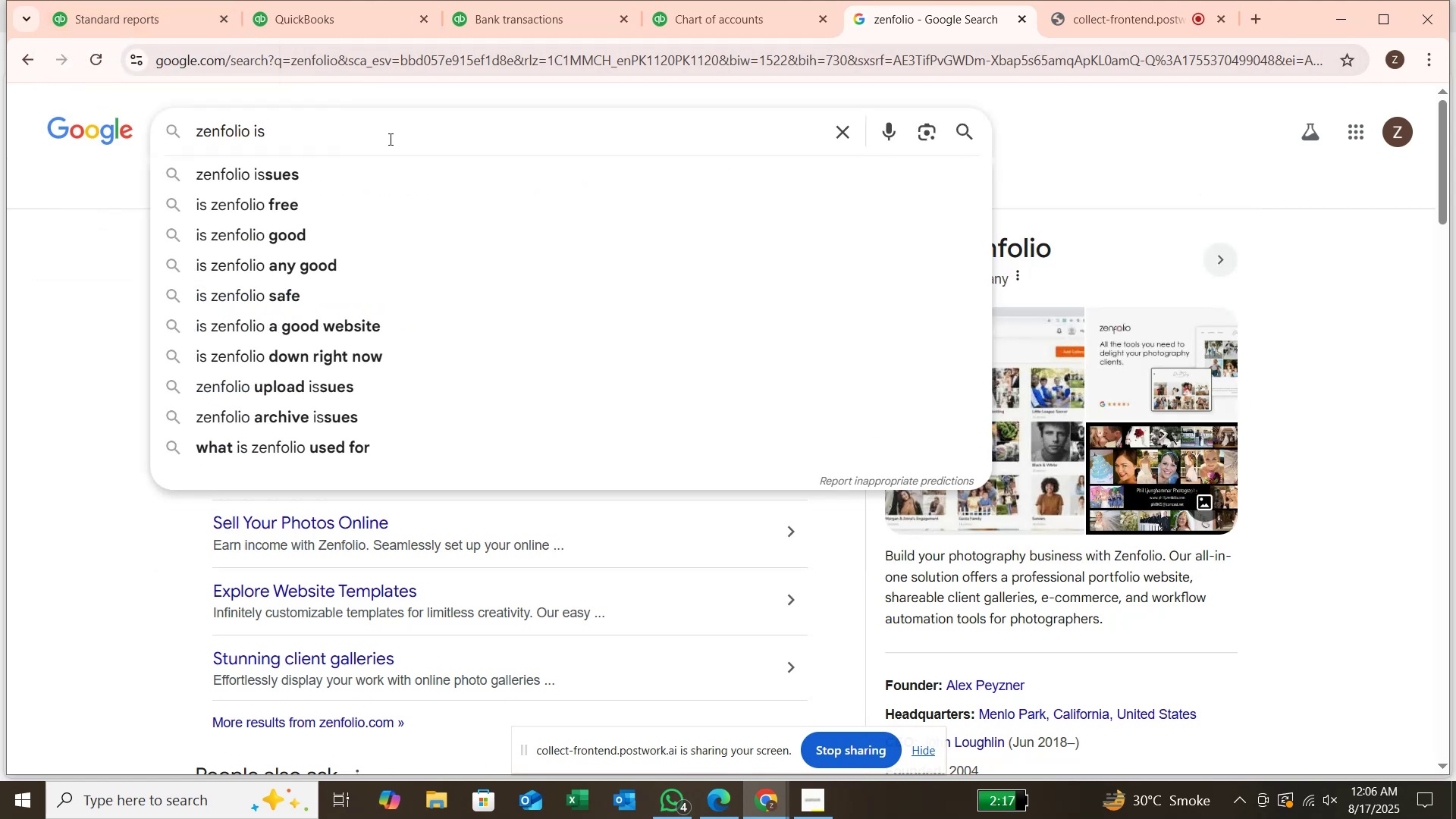 
key(Enter)
 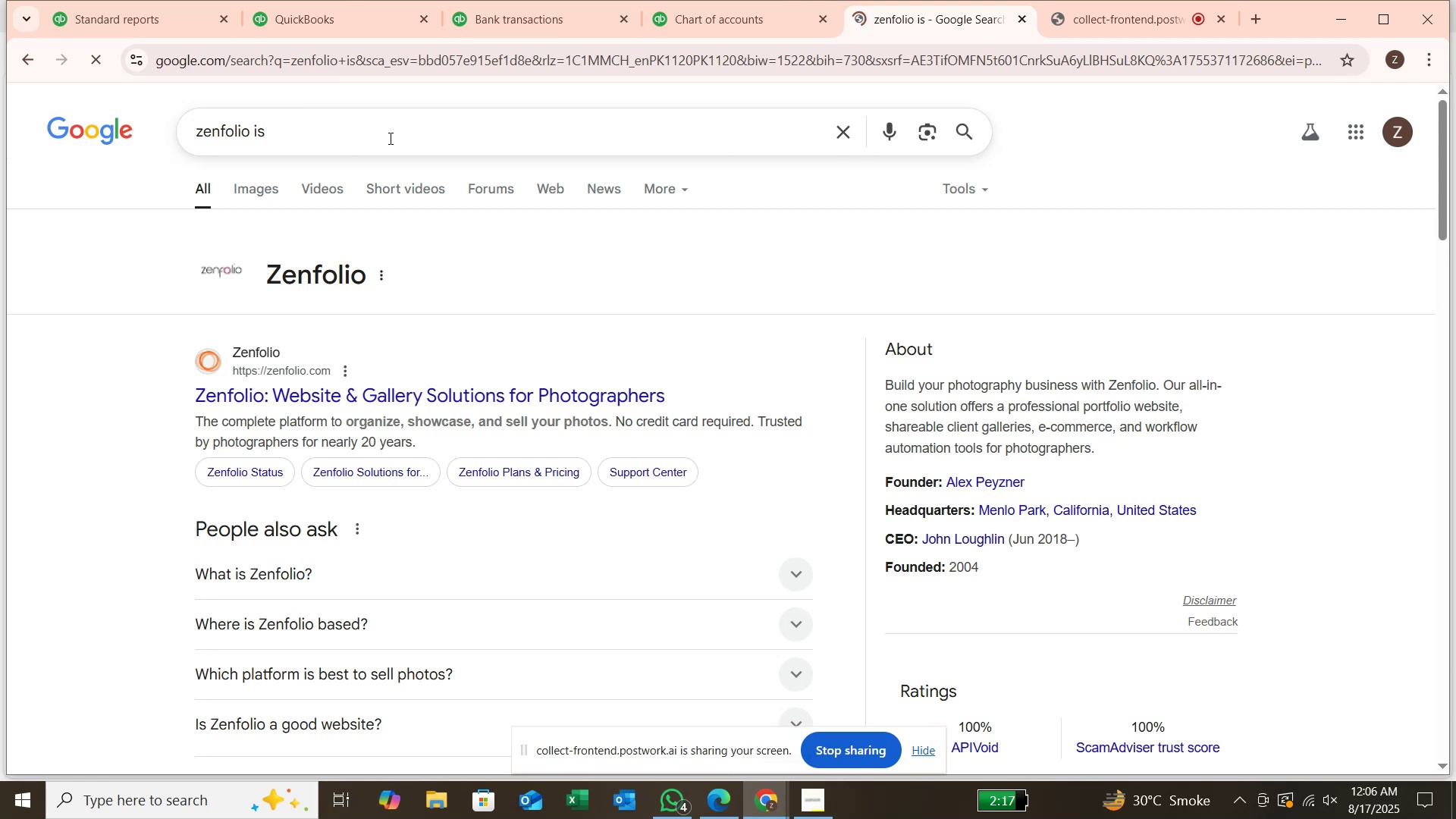 
scroll: coordinate [284, 399], scroll_direction: down, amount: 3.0
 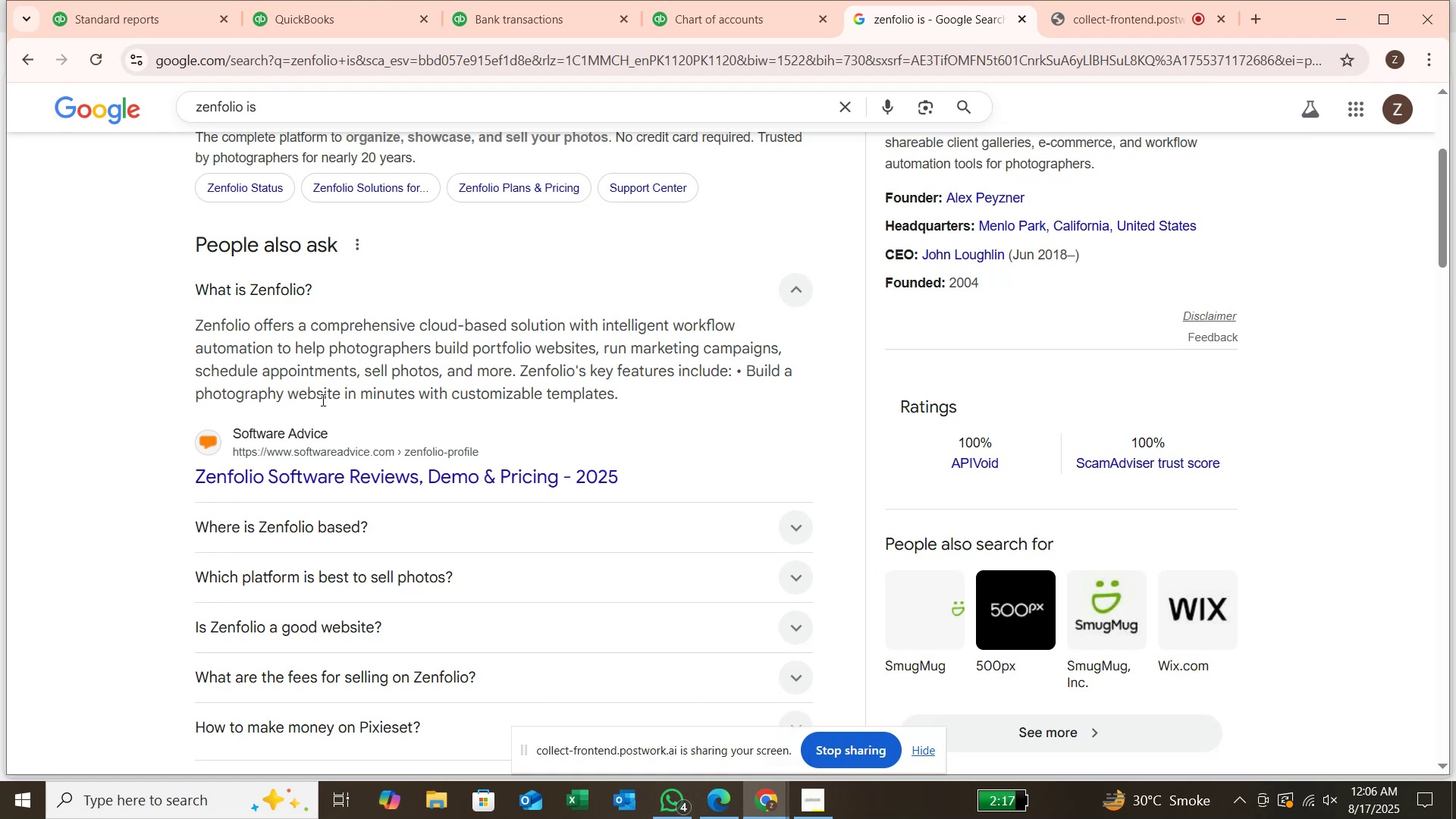 
wait(14.55)
 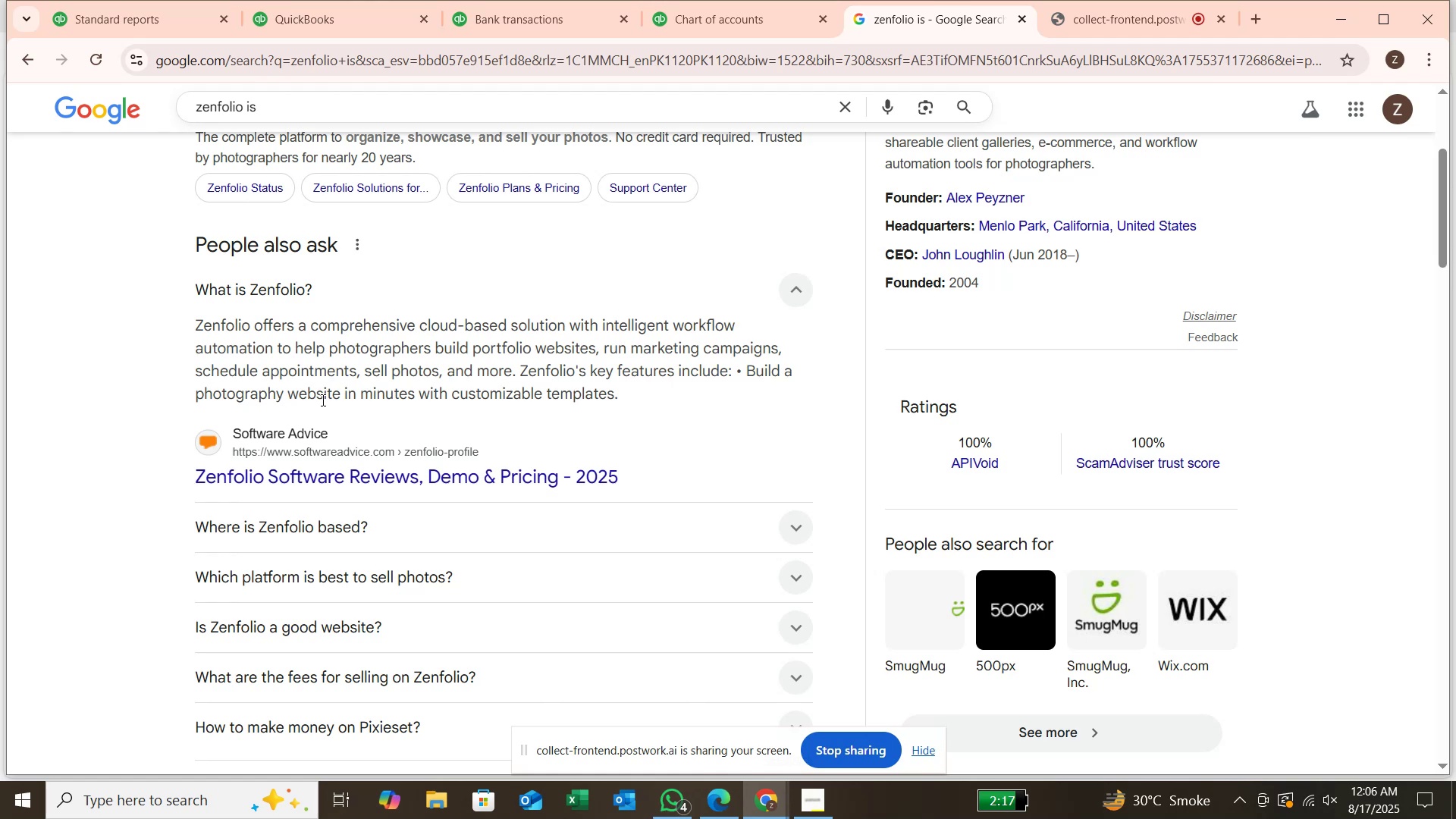 
left_click([281, 9])
 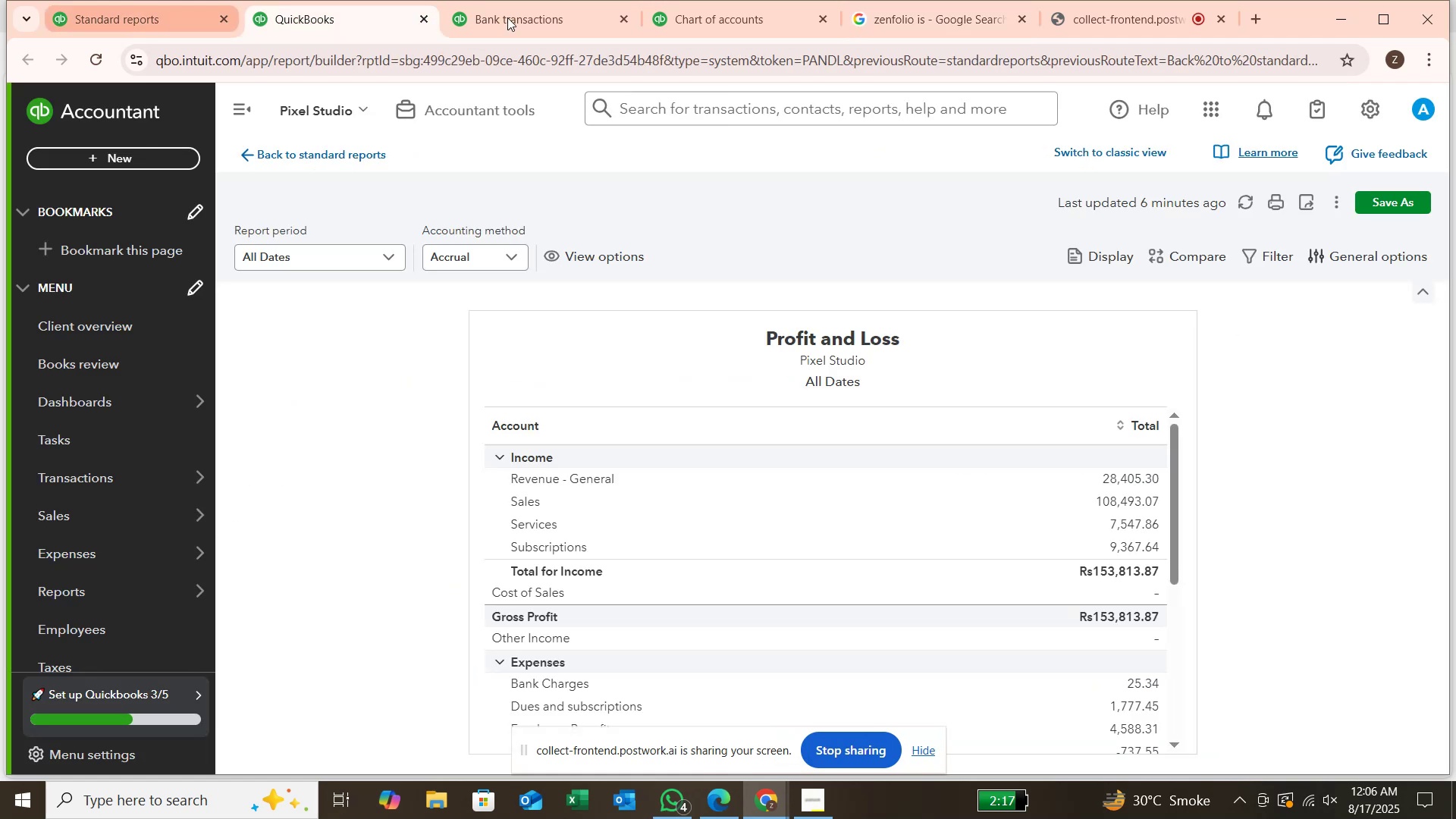 
left_click([535, 14])
 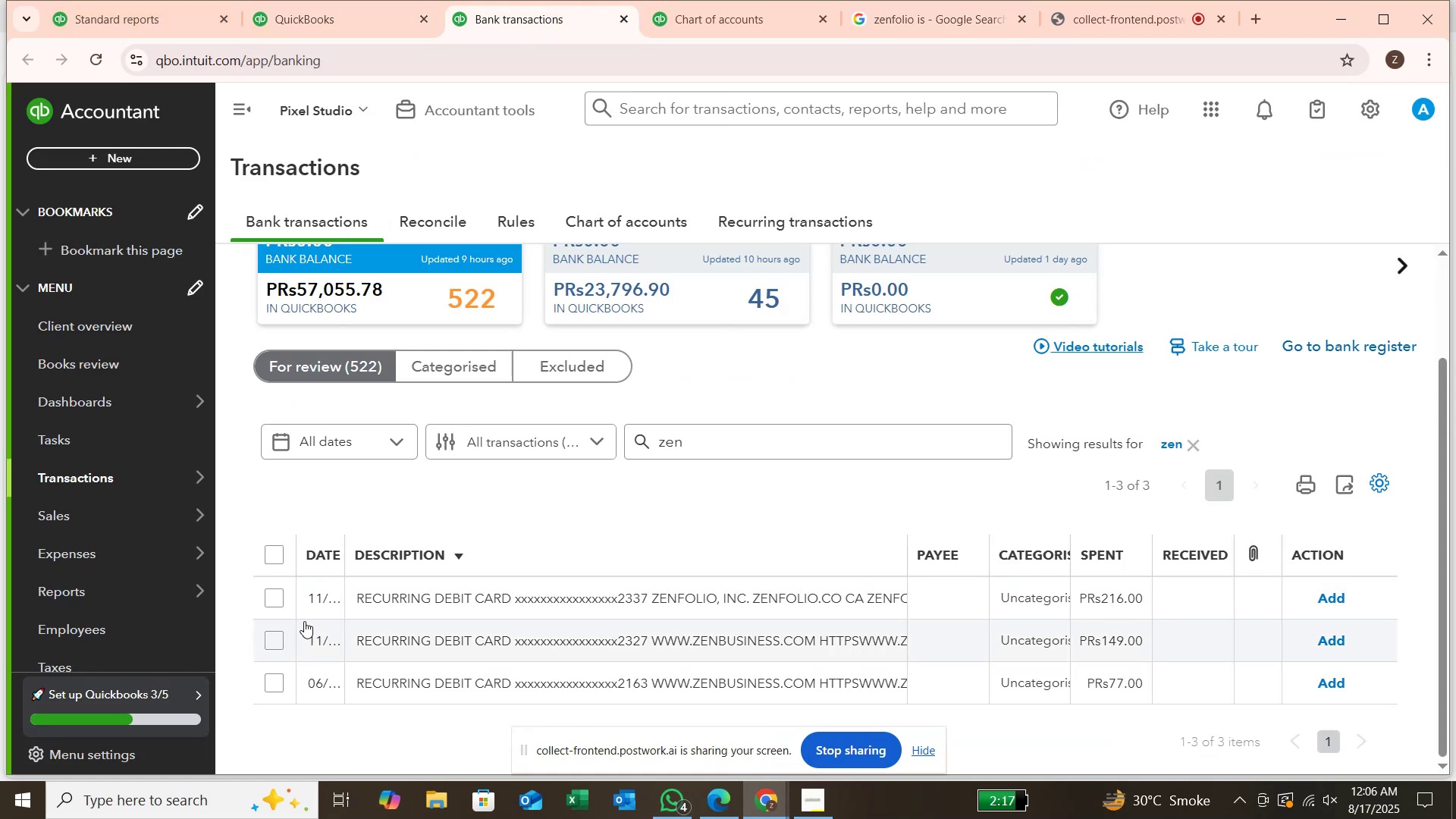 
left_click([277, 598])
 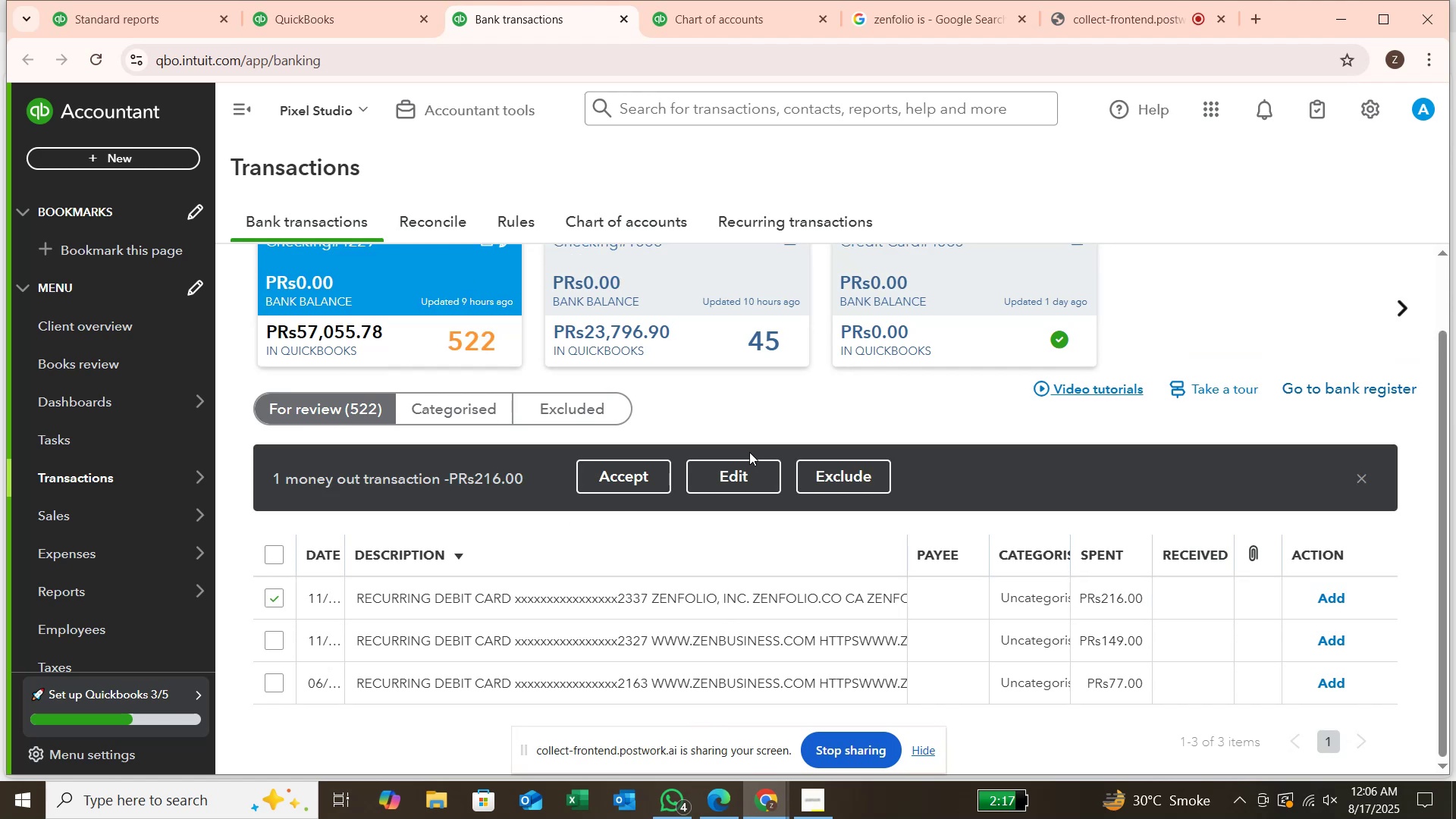 
left_click([744, 469])
 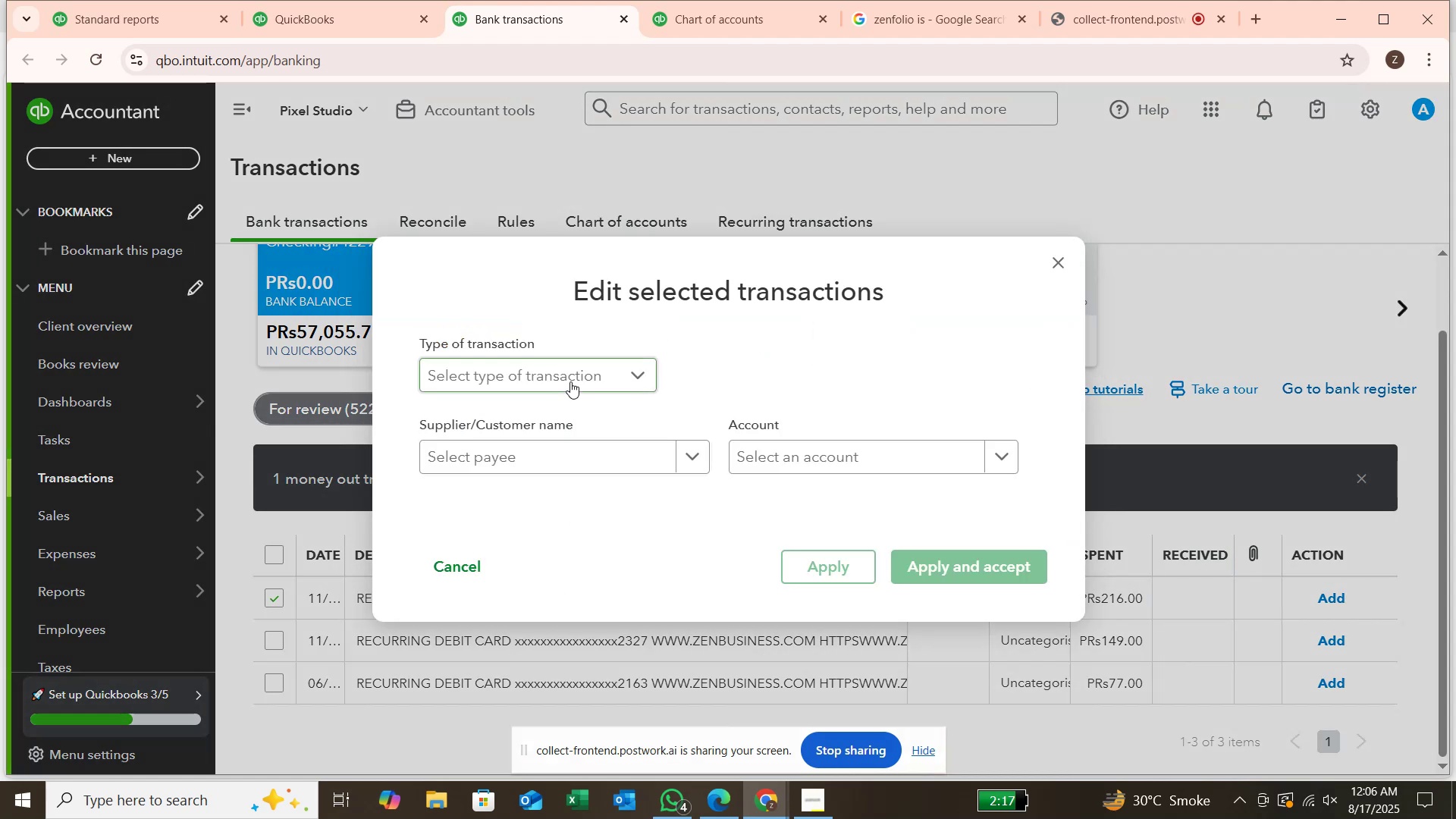 
left_click([572, 375])
 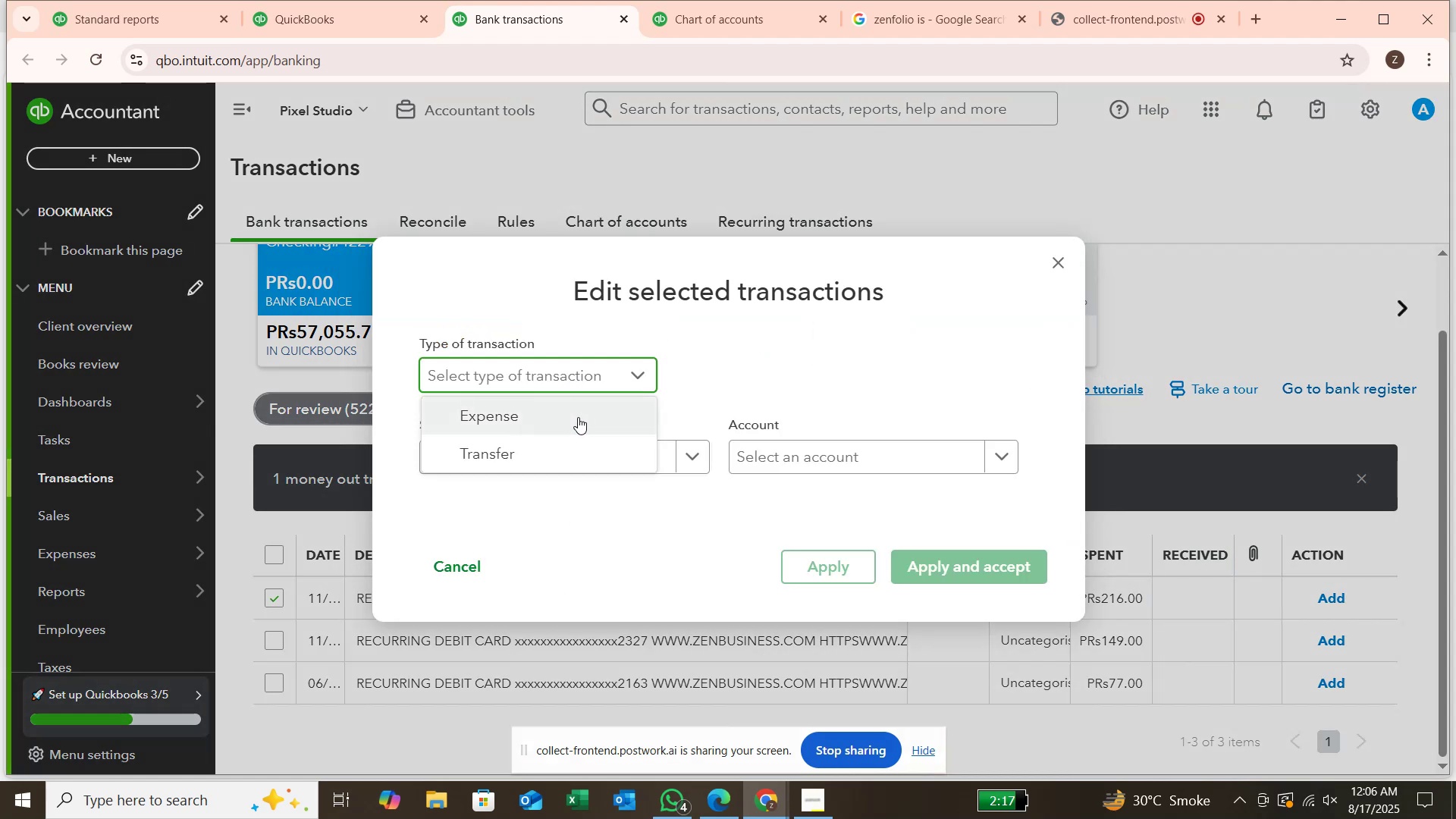 
left_click([578, 417])
 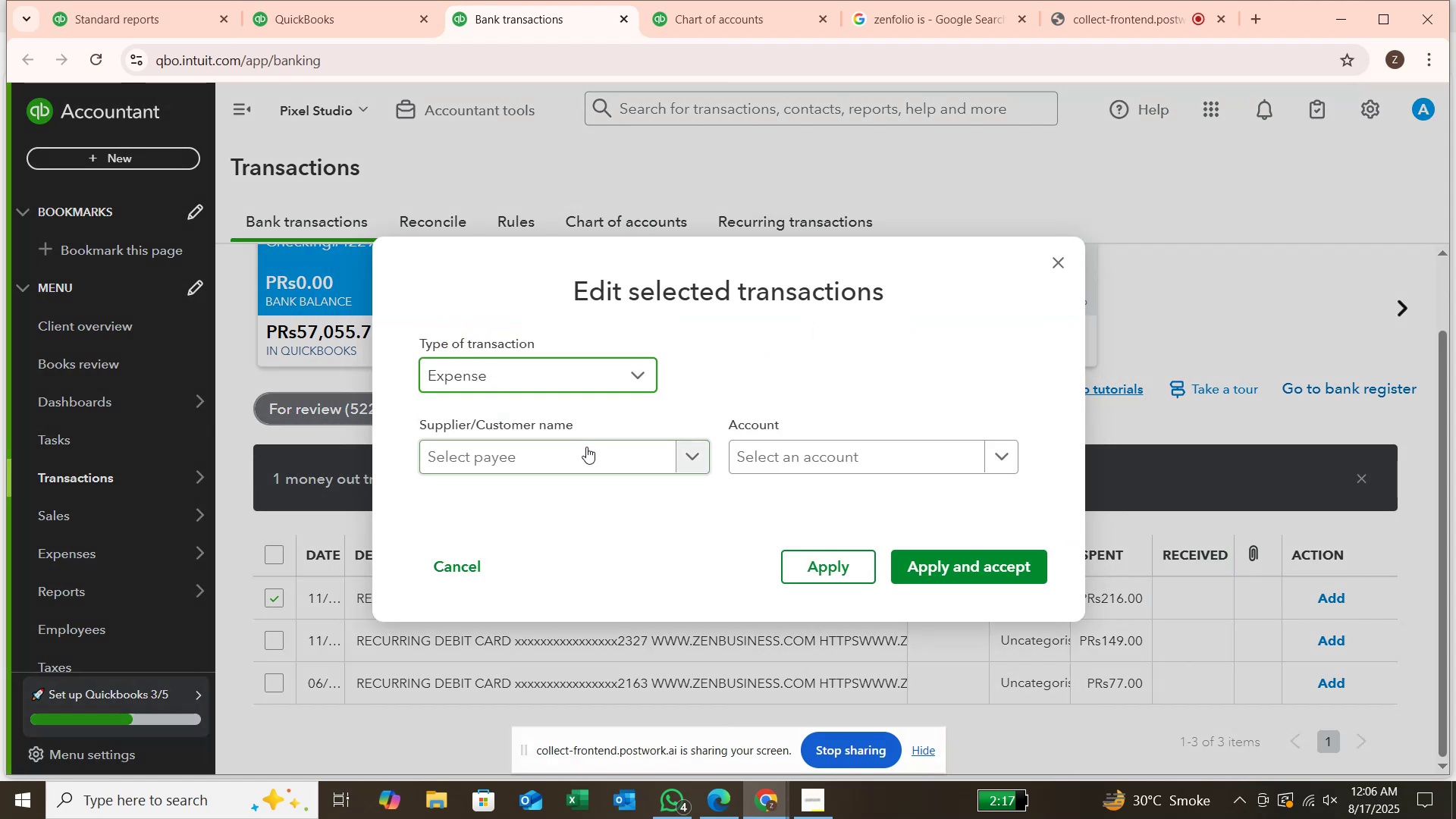 
left_click([586, 447])
 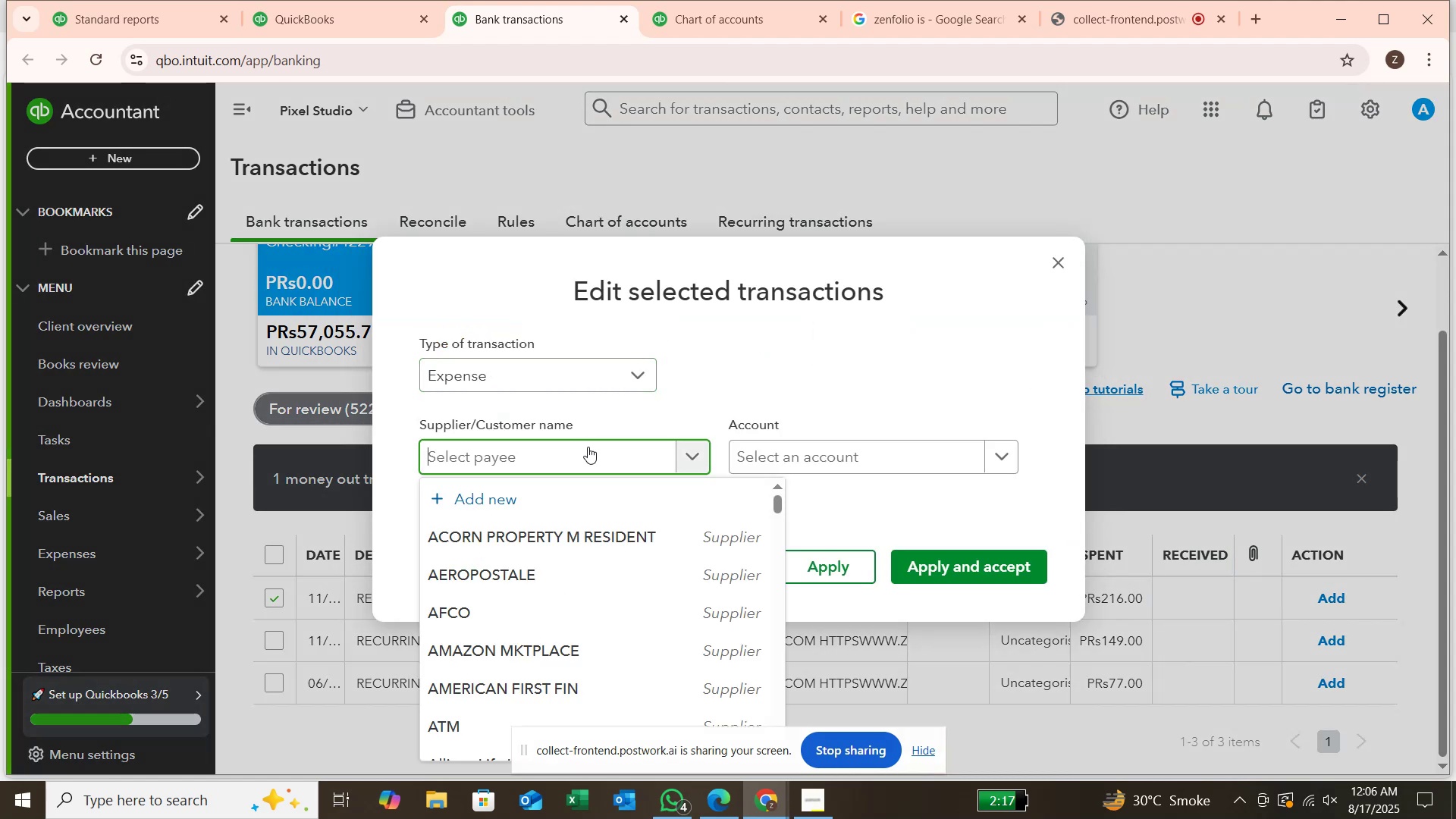 
hold_key(key=CapsLock, duration=0.74)
 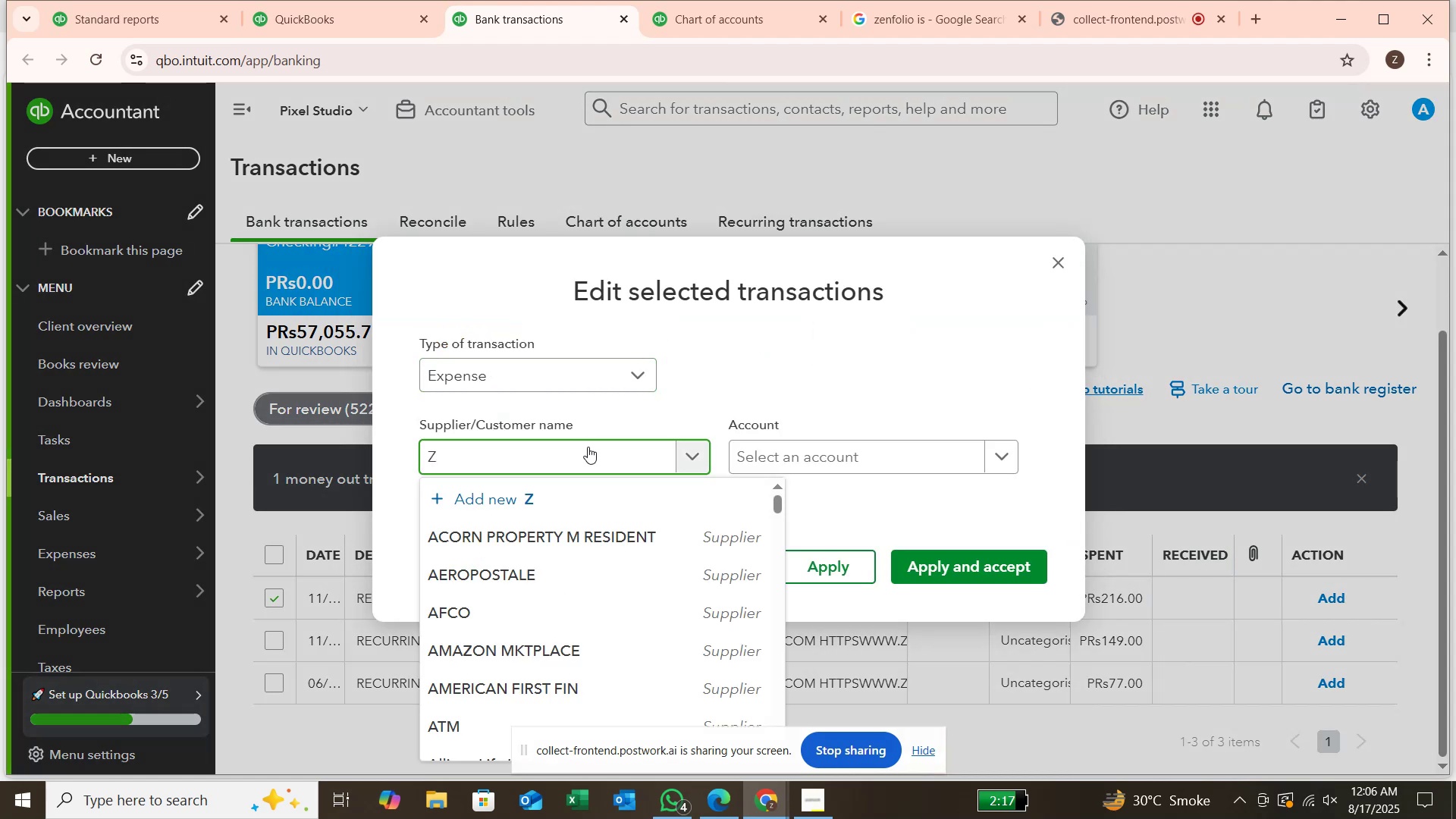 
type(ZW)
key(Backspace)
type(ENFOLIPO)
key(Backspace)
key(Backspace)
type(O)
 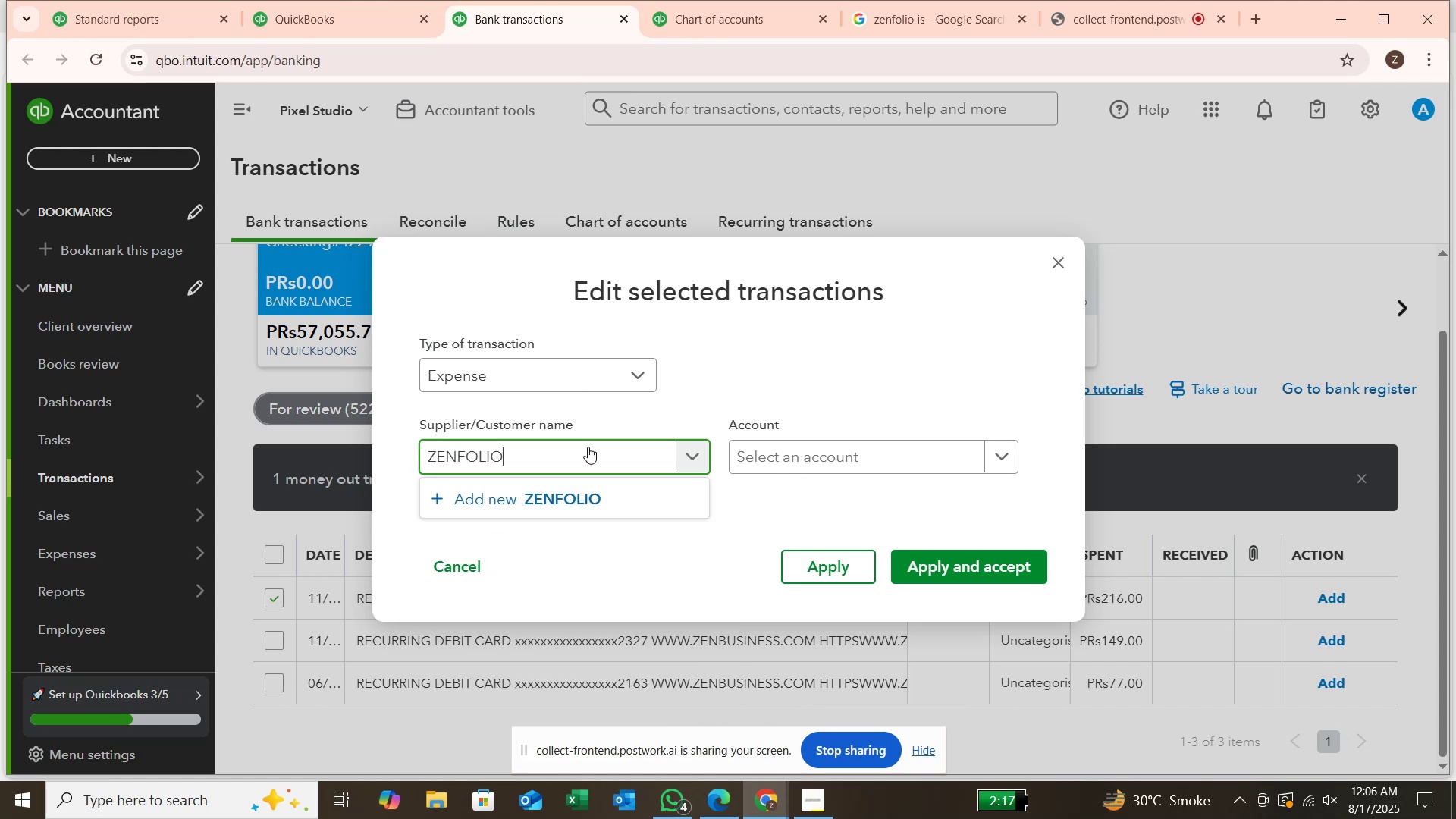 
key(Enter)
 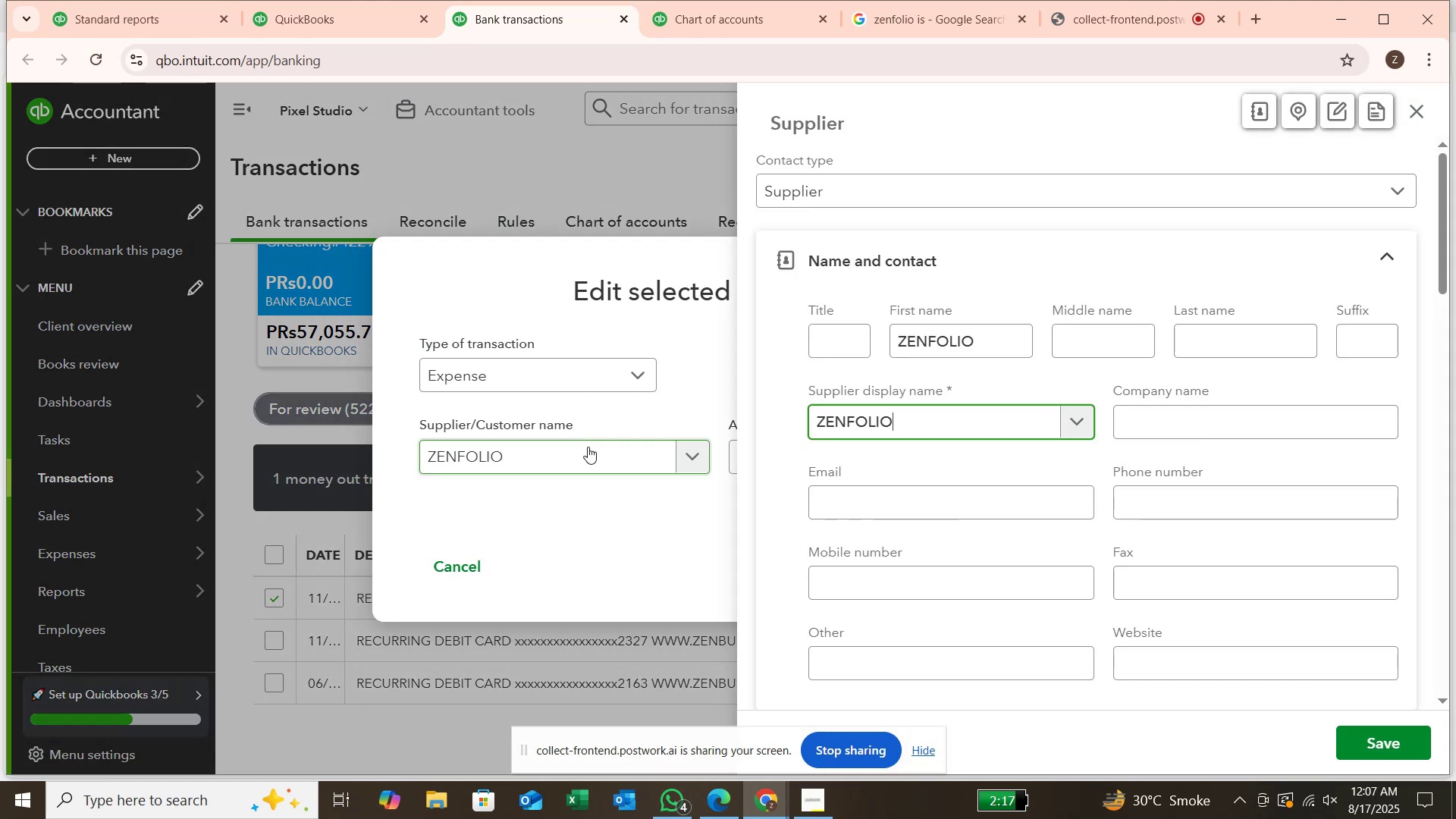 
key(Enter)
 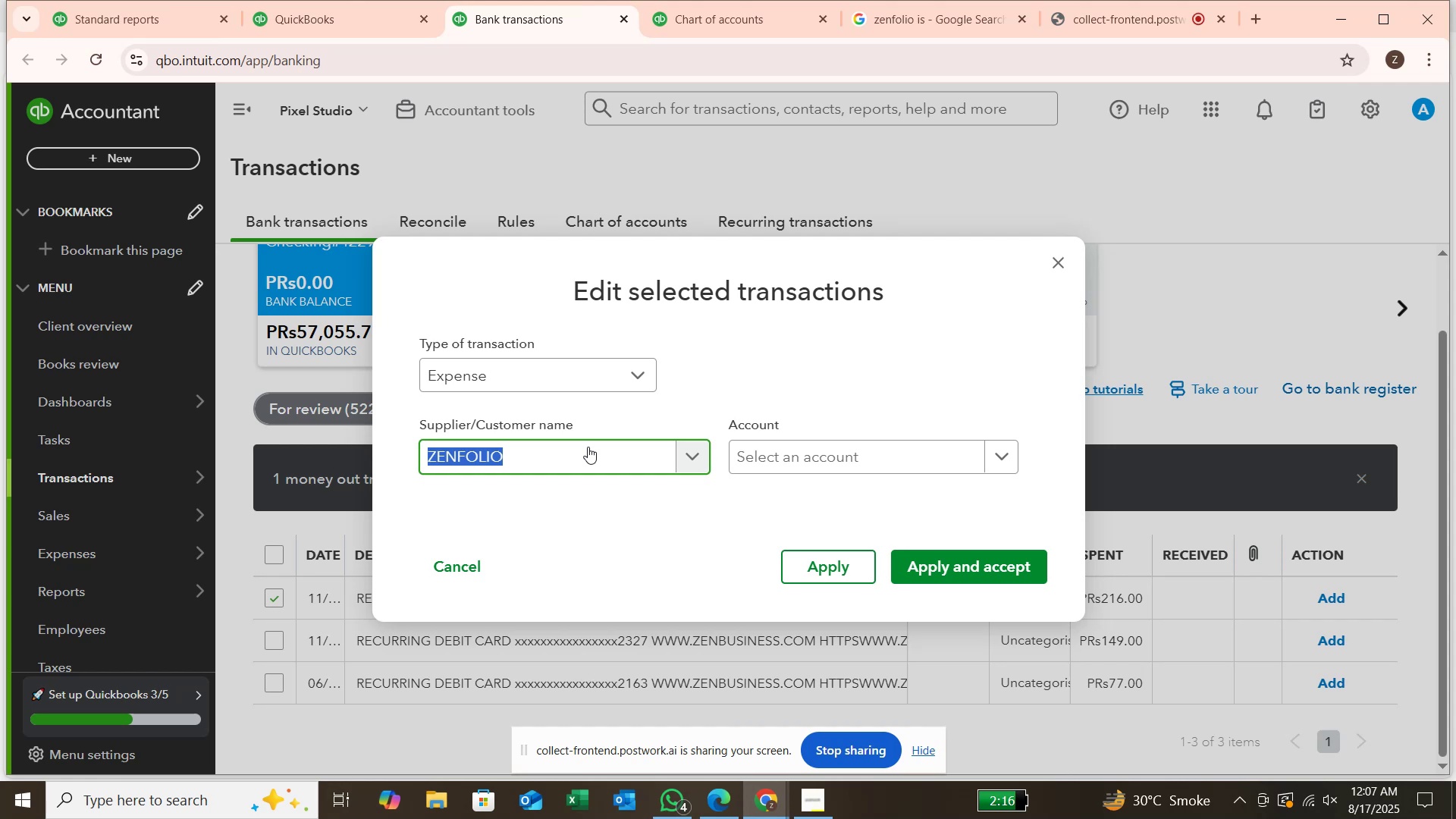 
wait(26.53)
 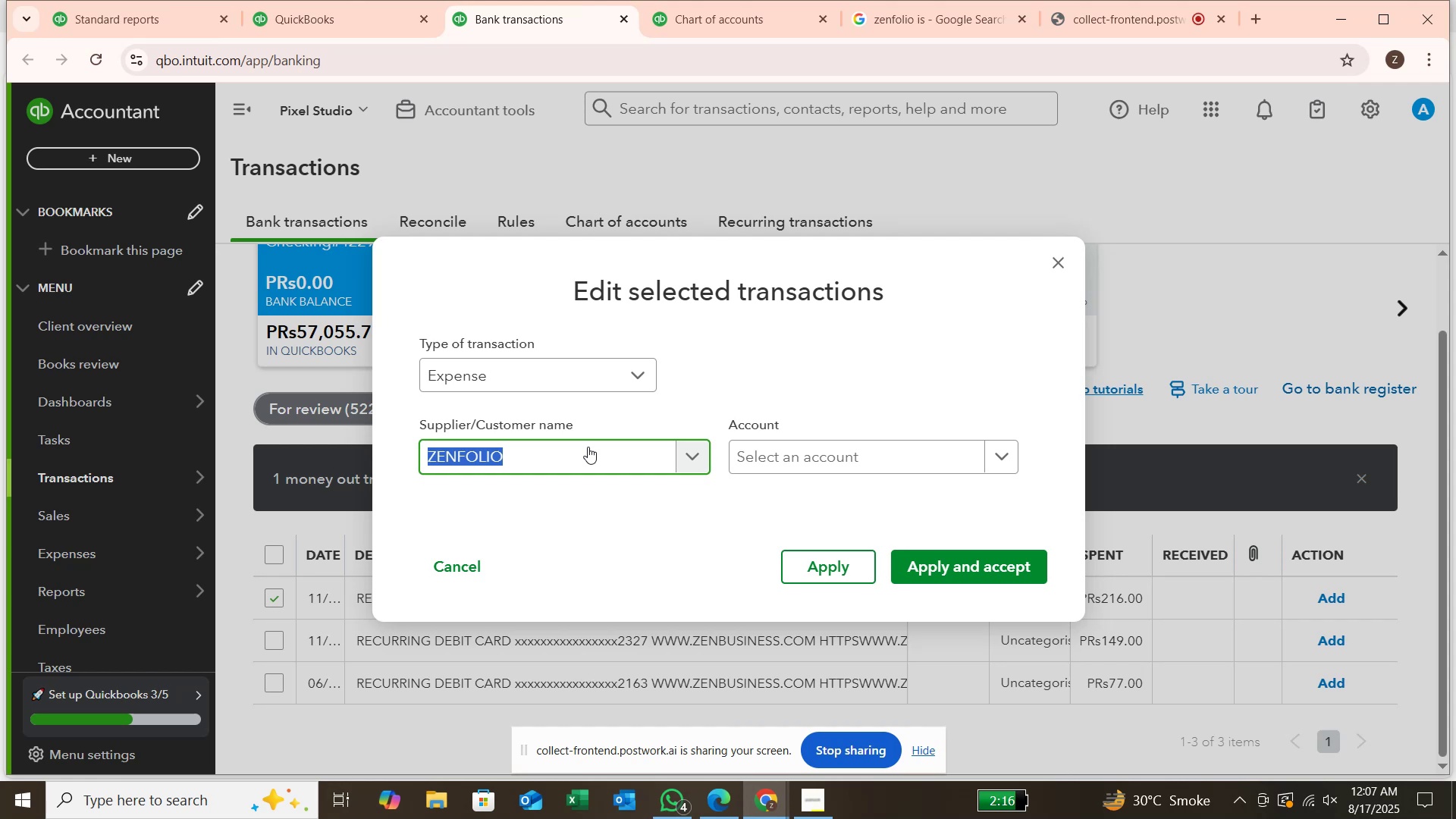 
left_click([771, 456])
 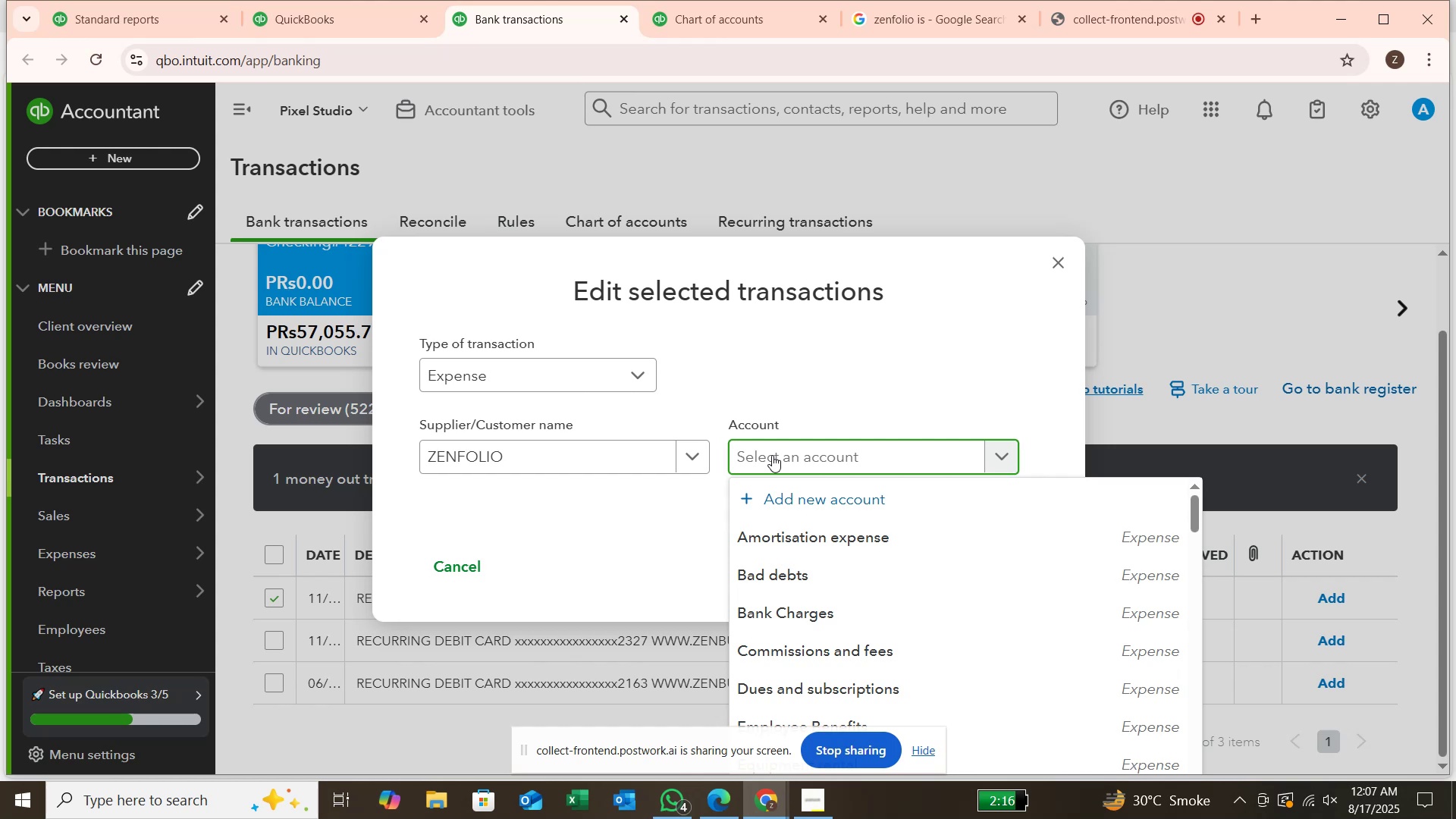 
wait(13.17)
 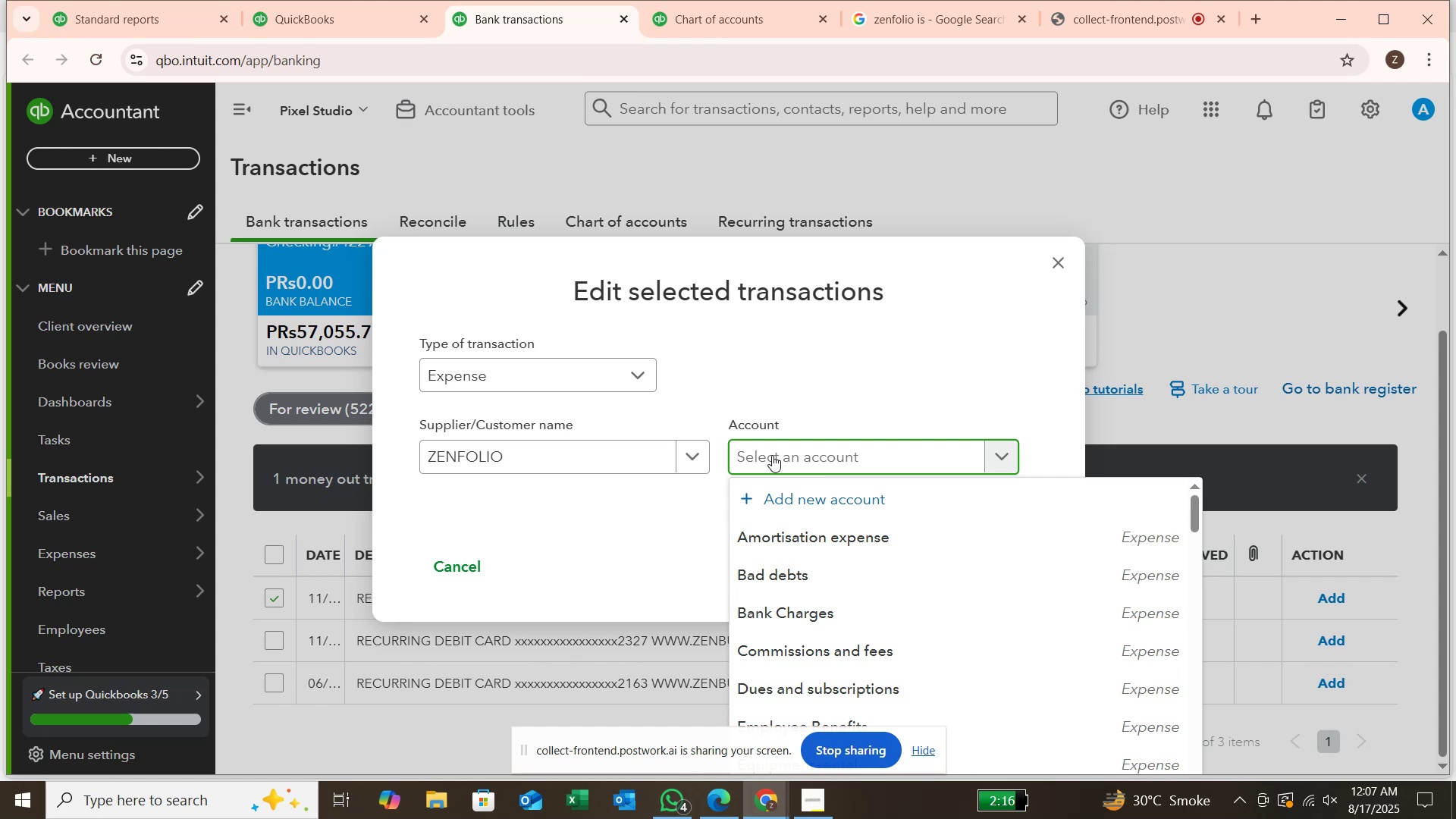 
type(SO)
 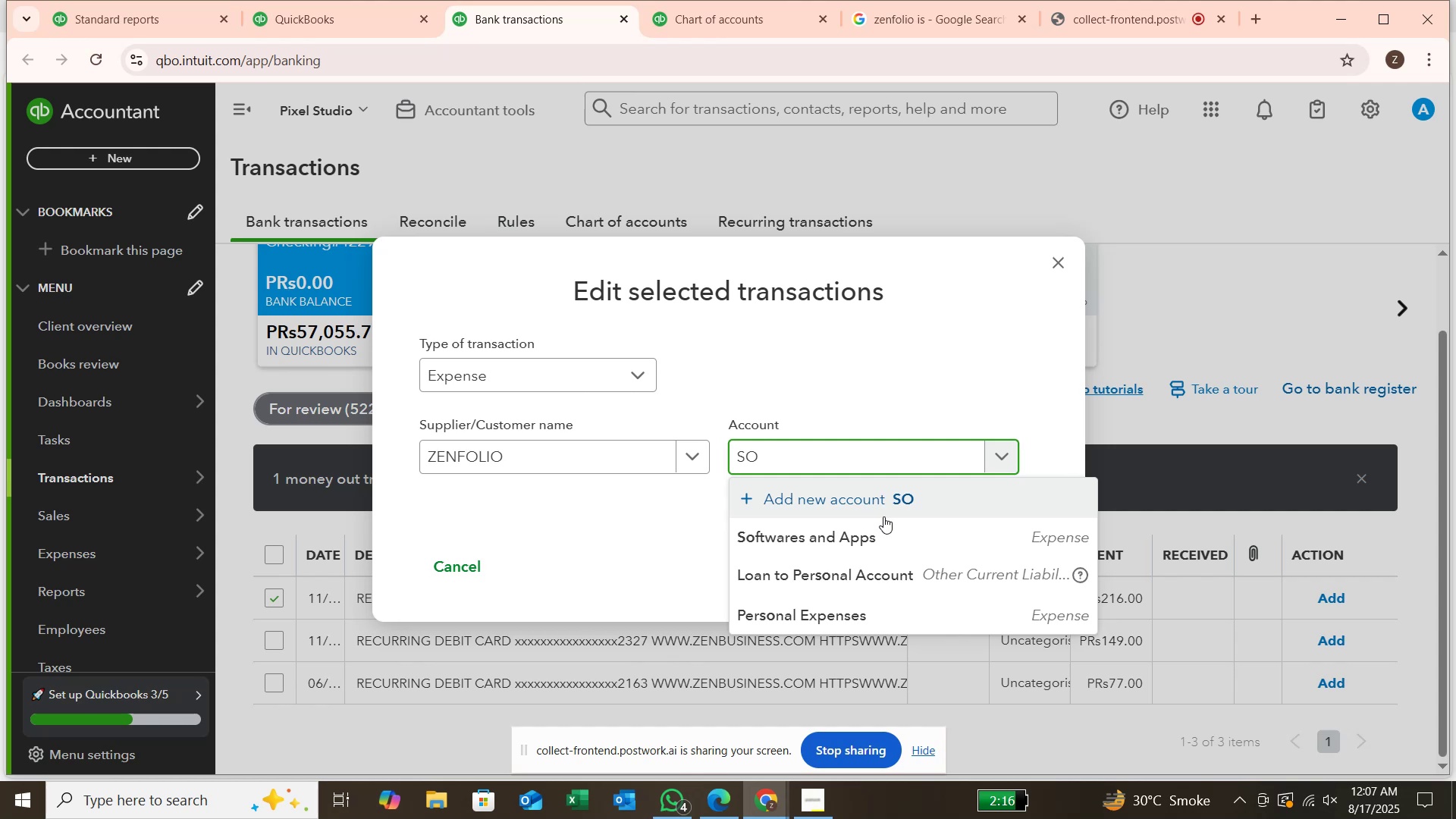 
left_click([897, 541])
 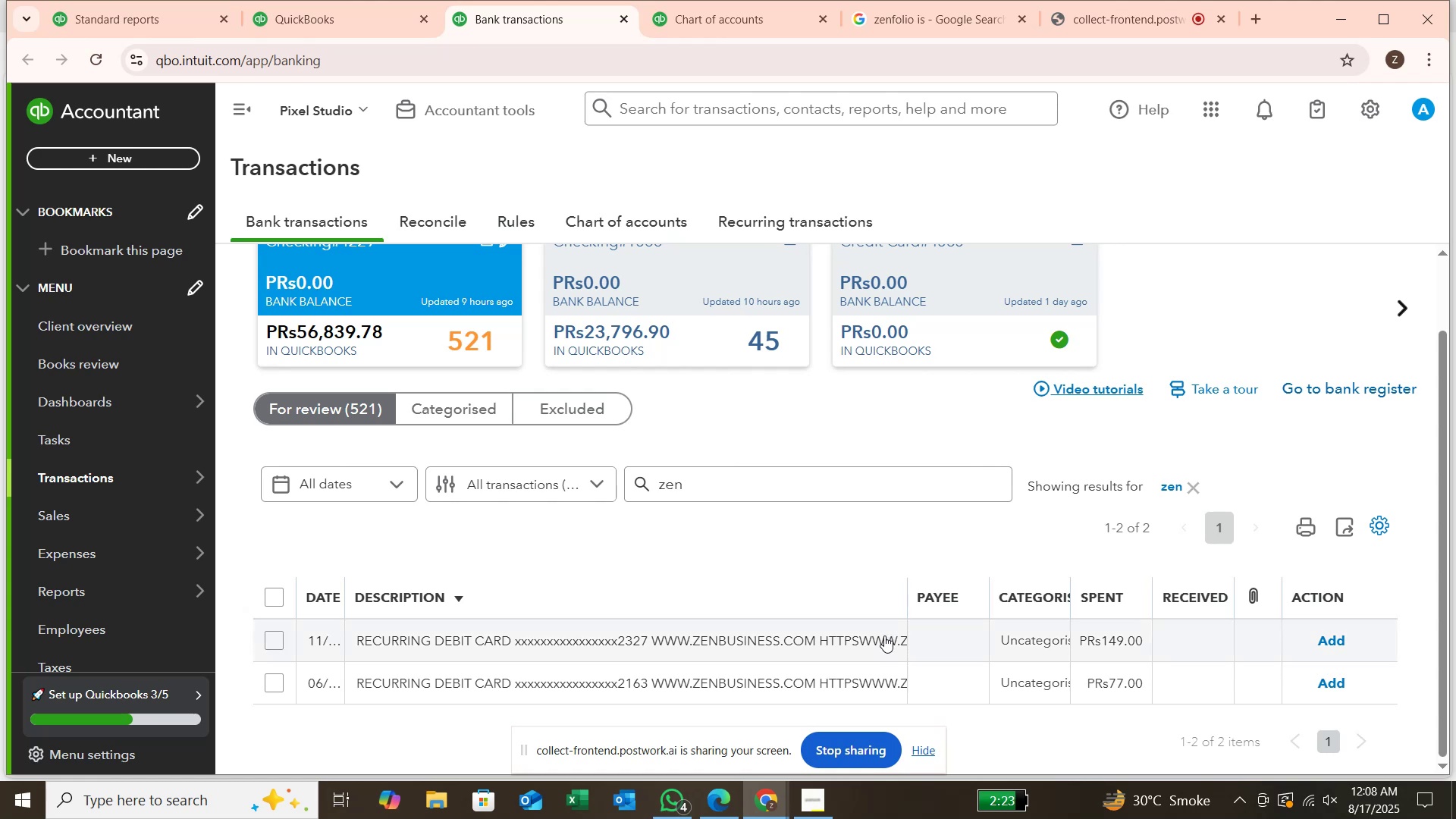 
wait(53.7)
 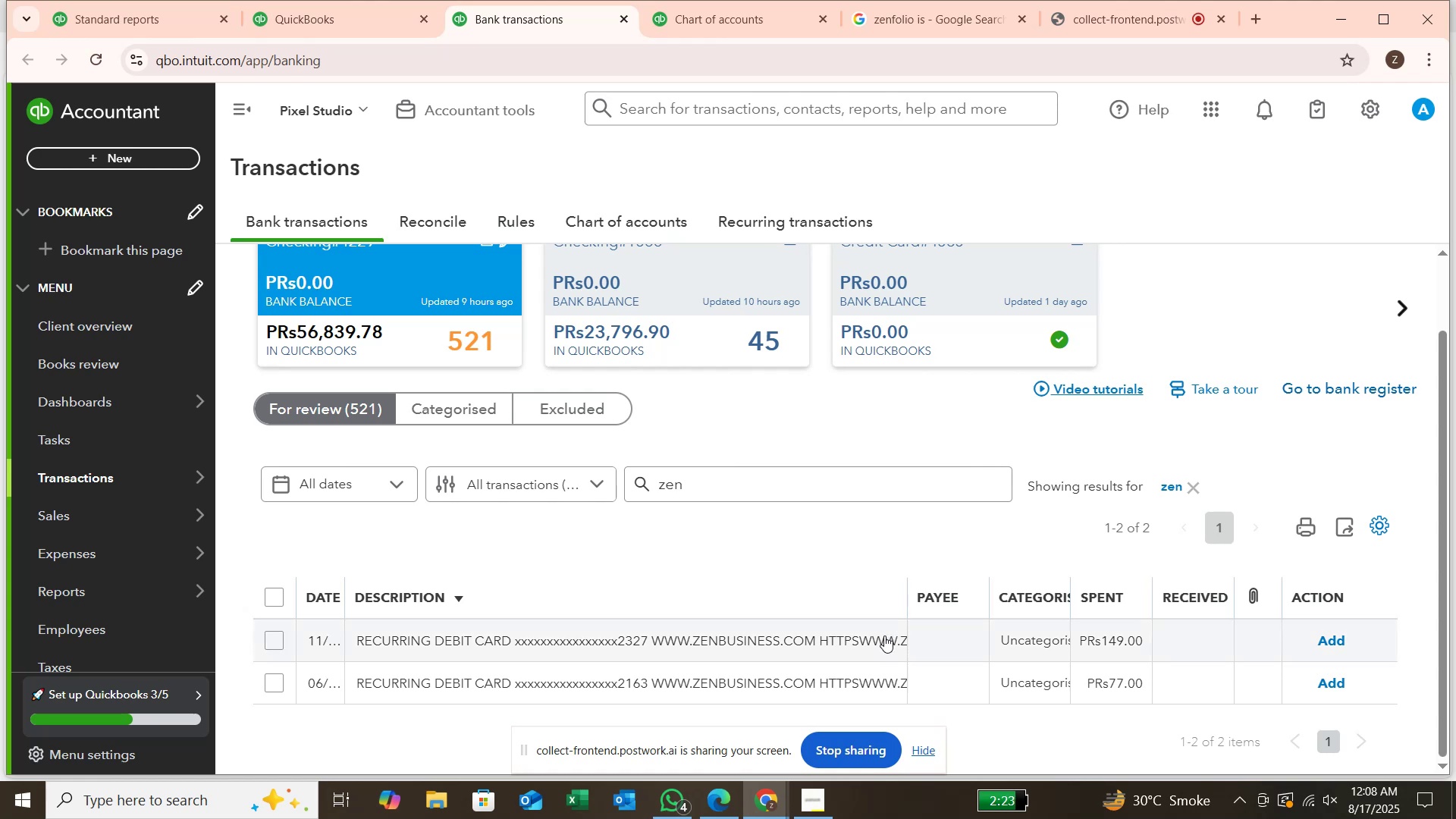 
left_click_drag(start_coordinate=[655, 635], to_coordinate=[814, 648])
 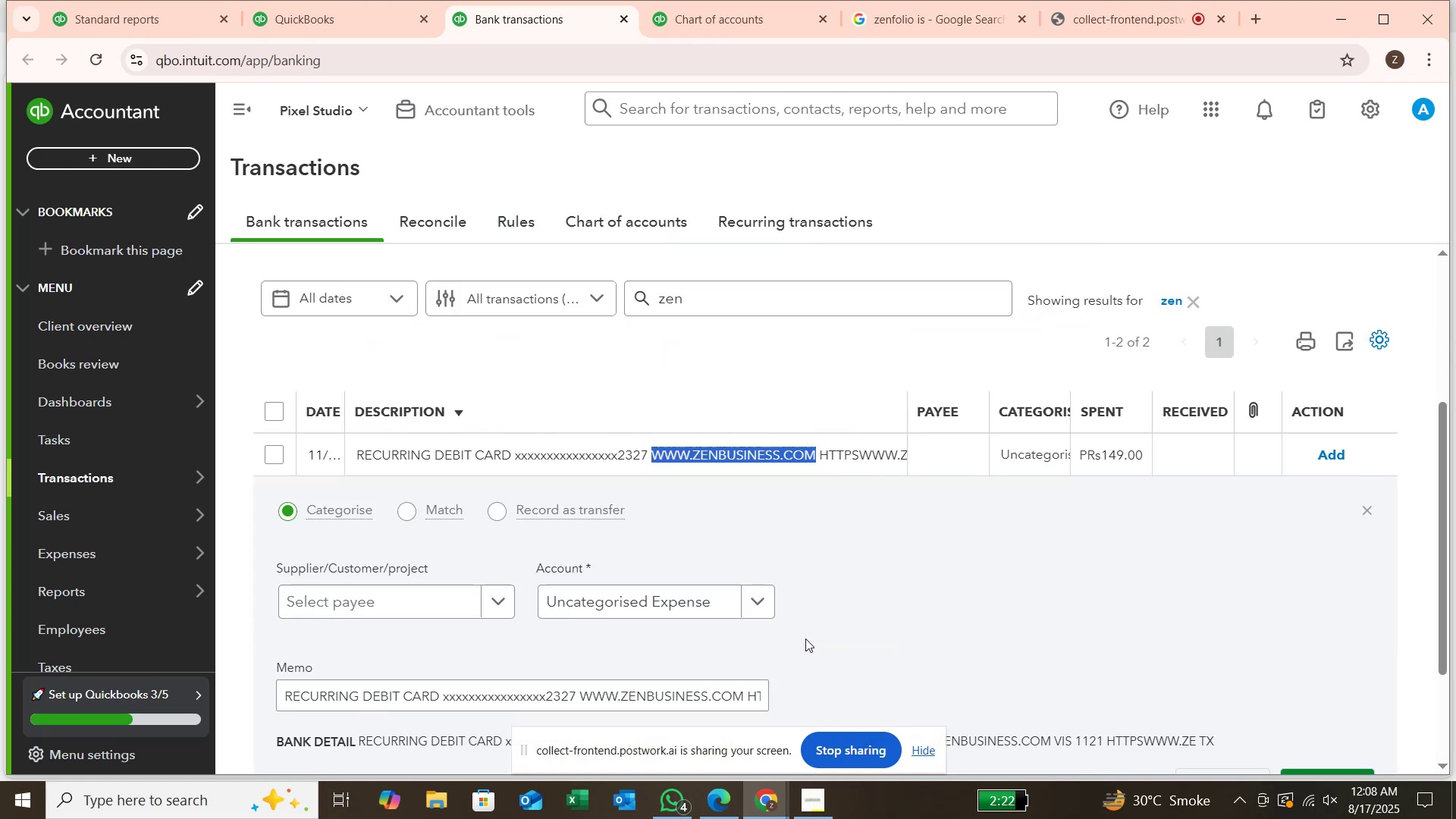 
key(Control+C)
 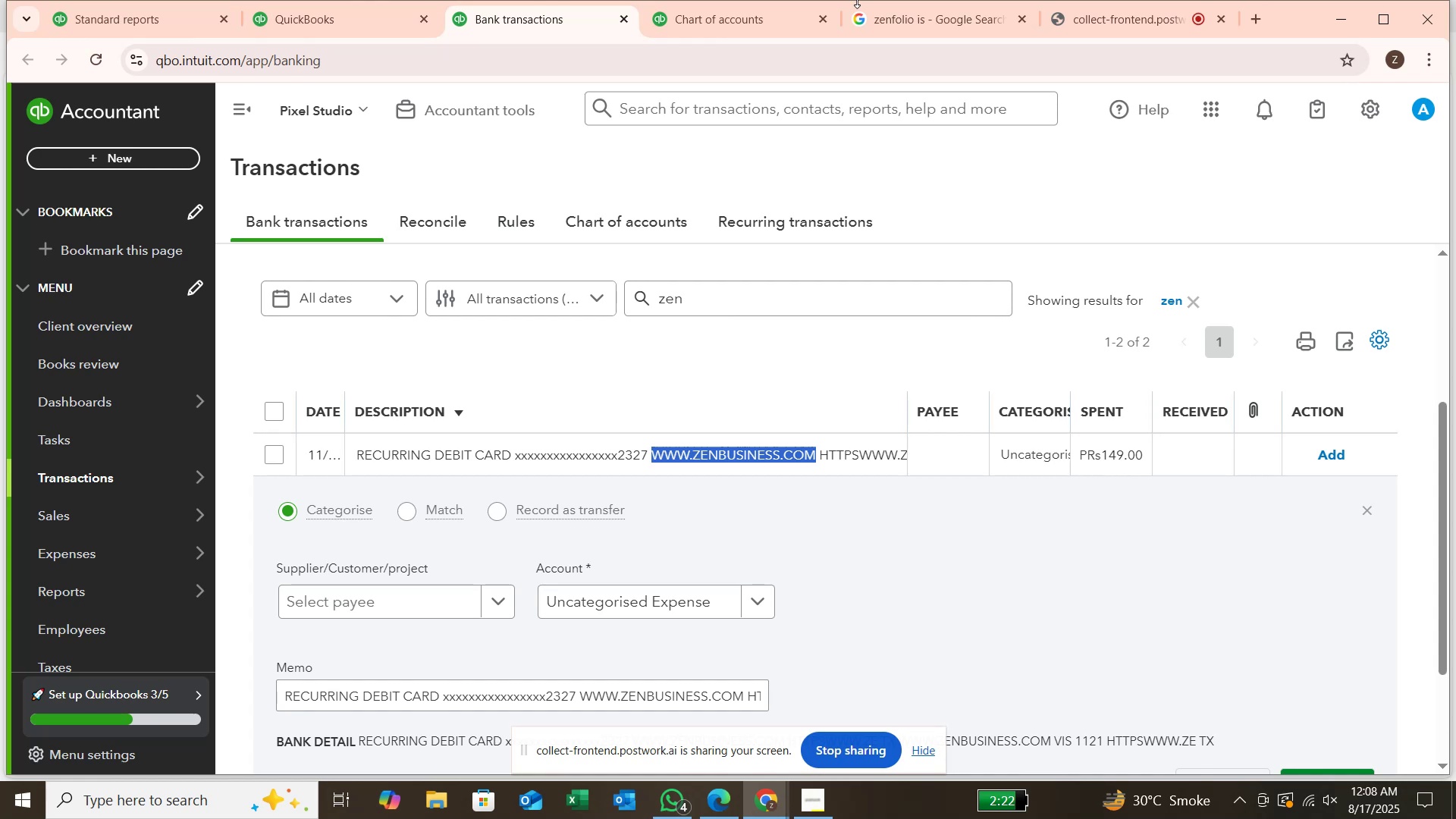 
left_click([900, 8])
 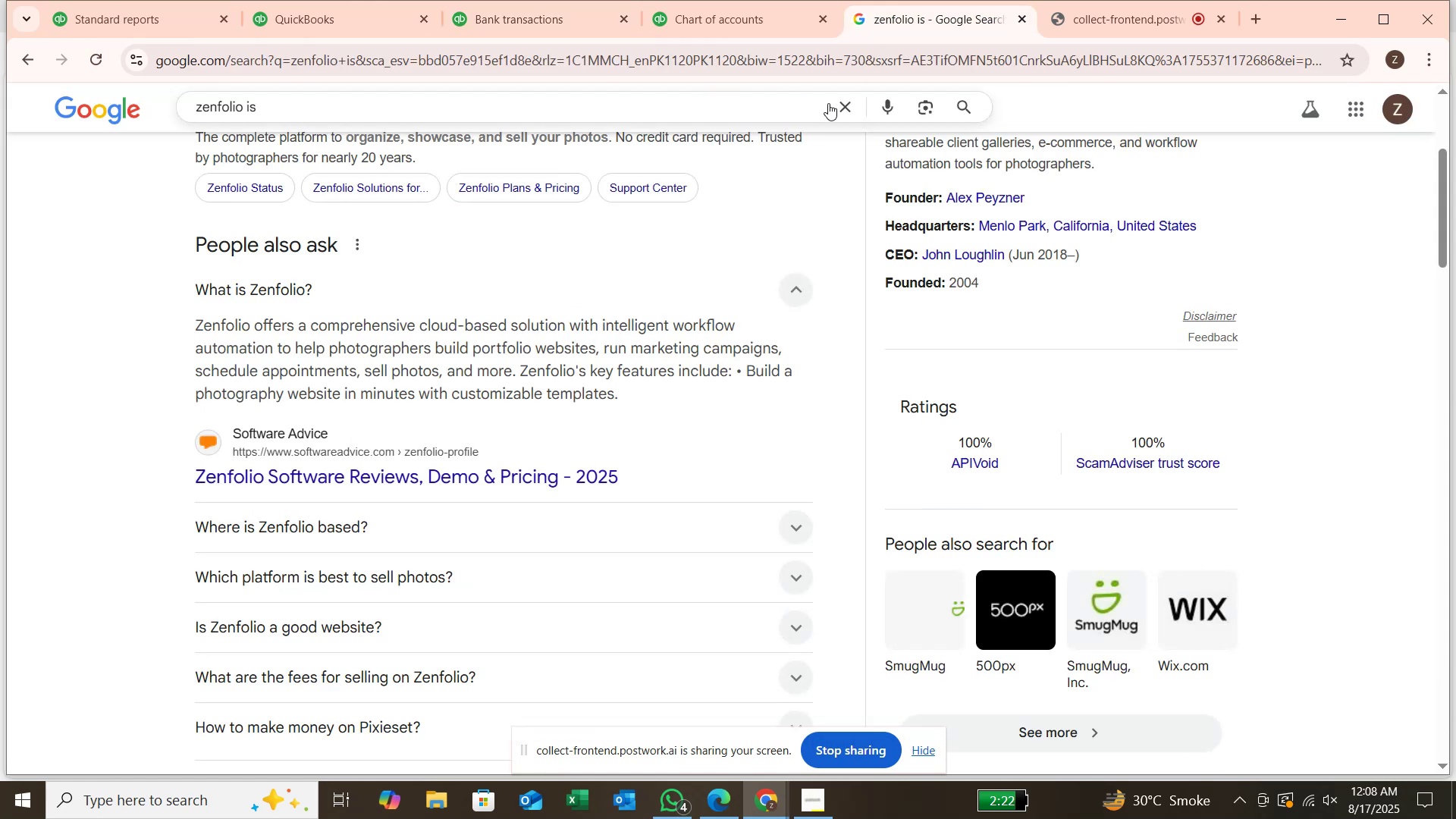 
left_click([849, 106])
 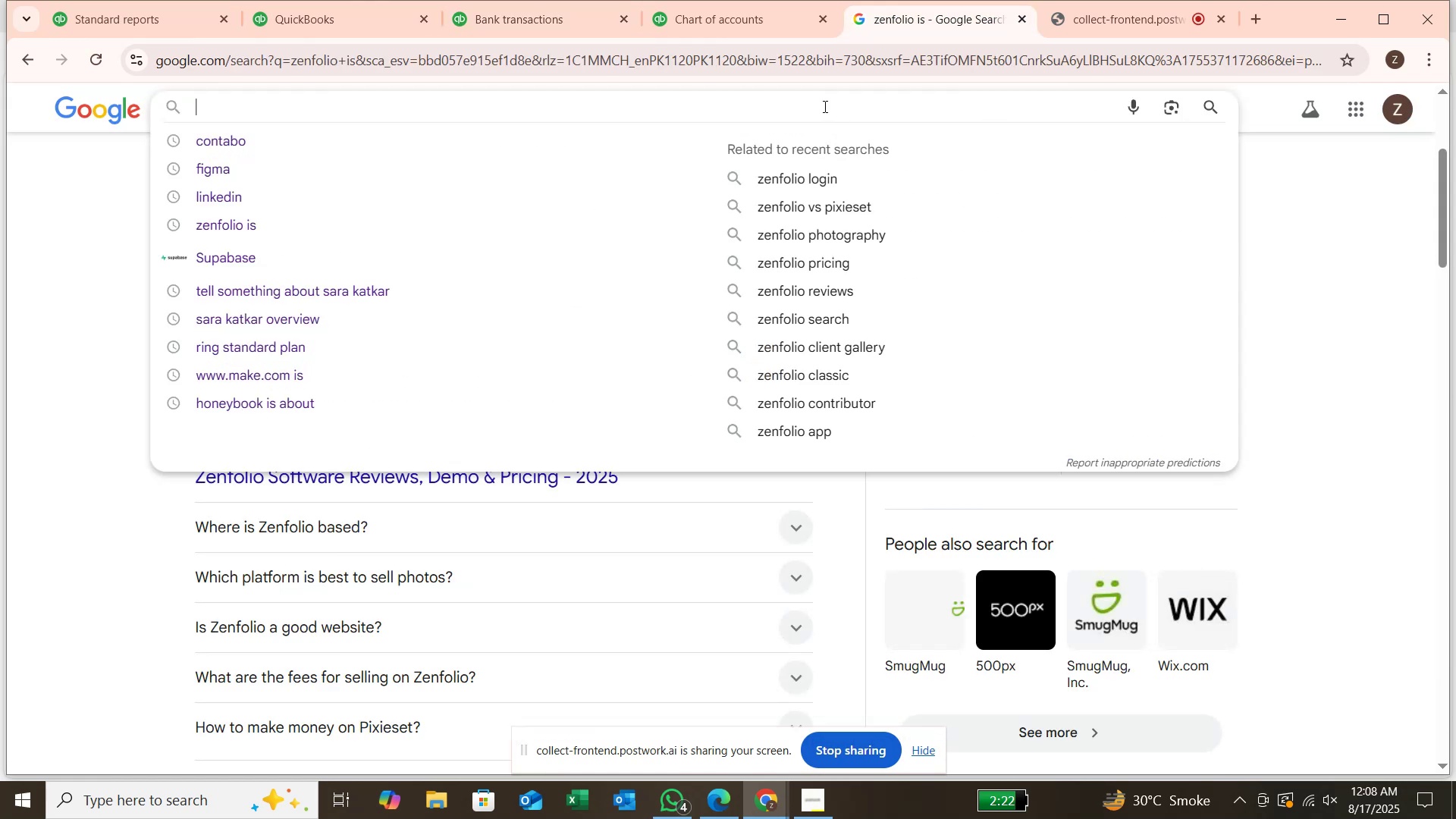 
key(Control+V)
 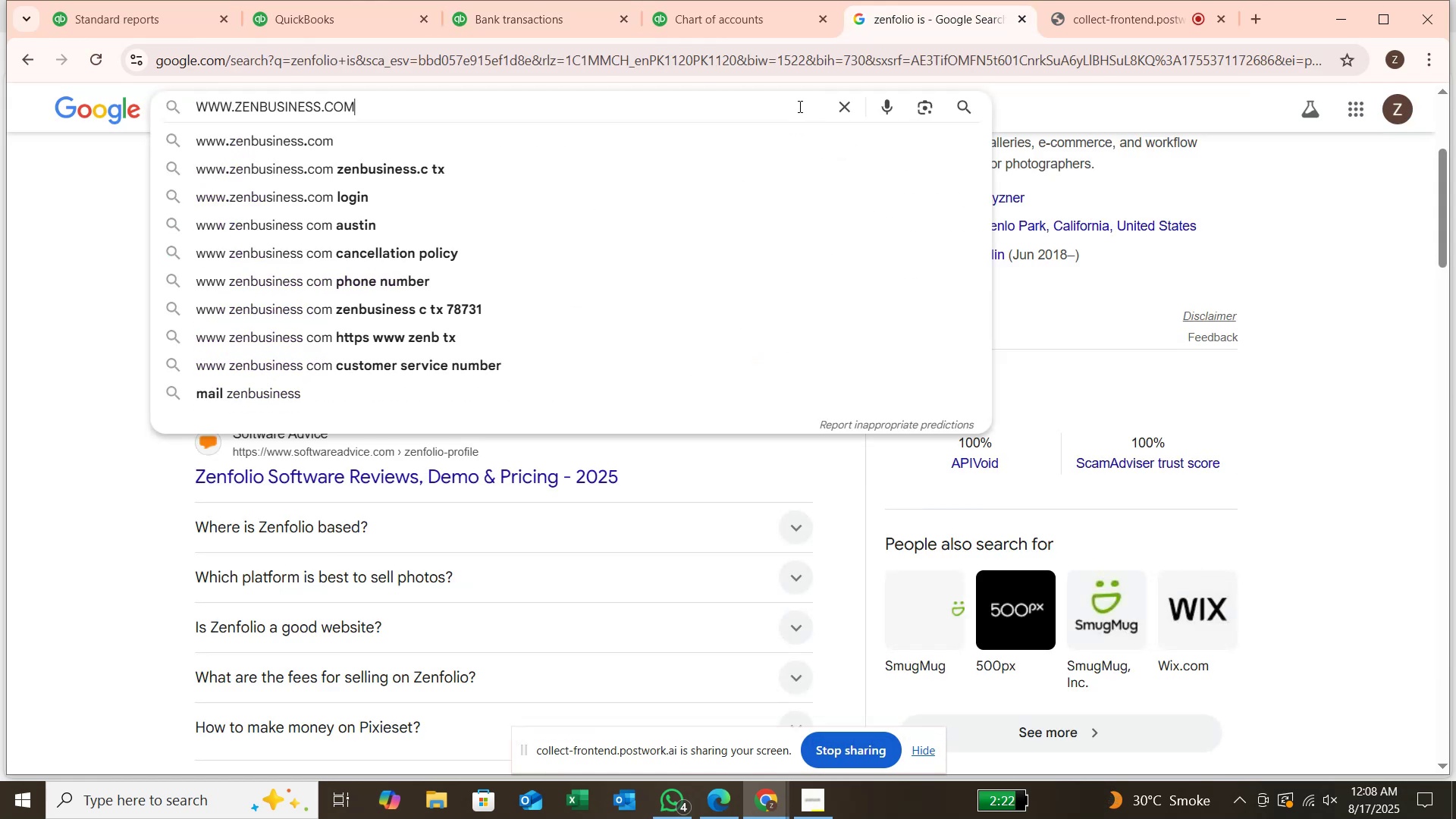 
key(Enter)
 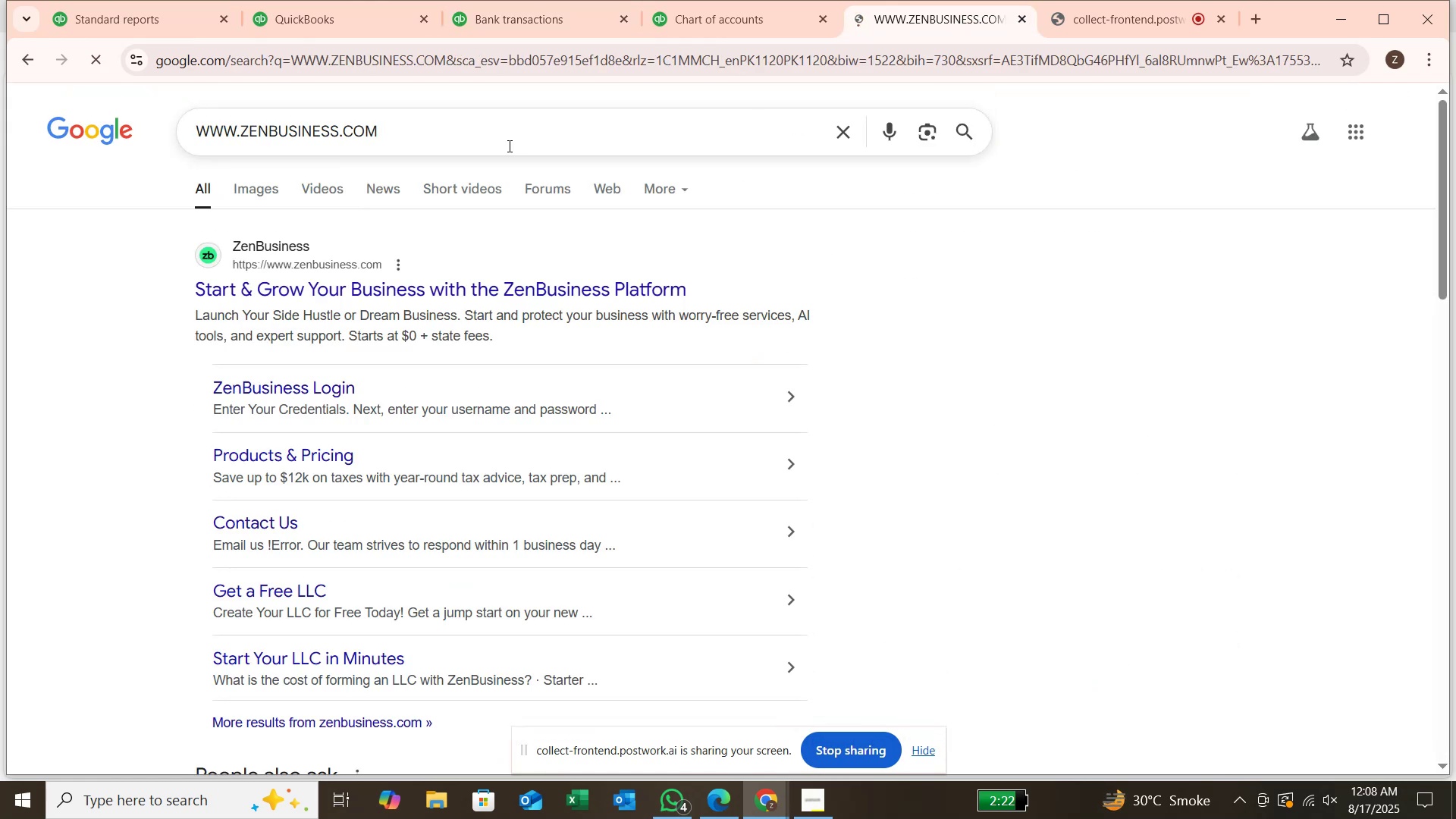 
left_click([500, 129])
 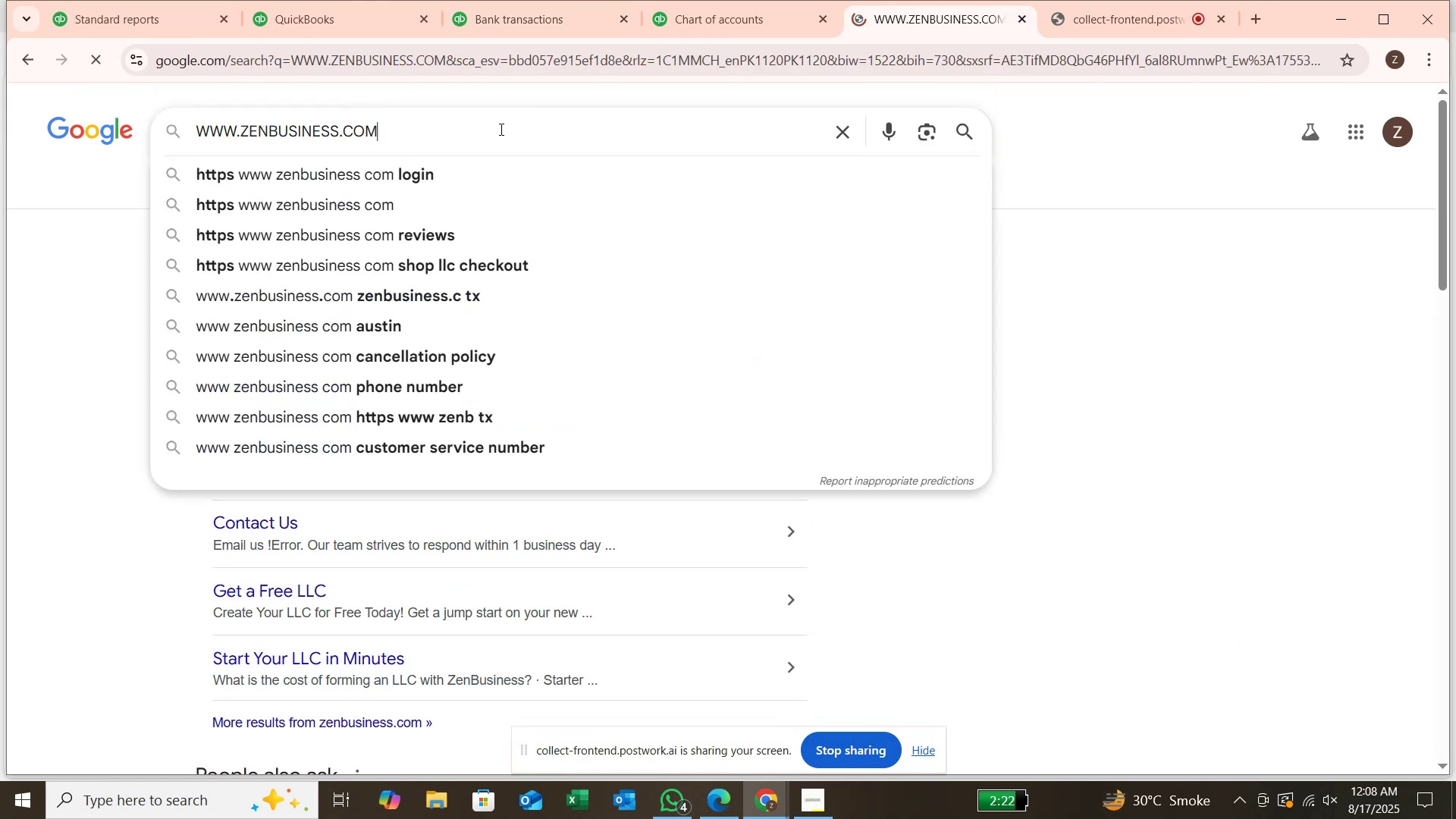 
type( IS)
 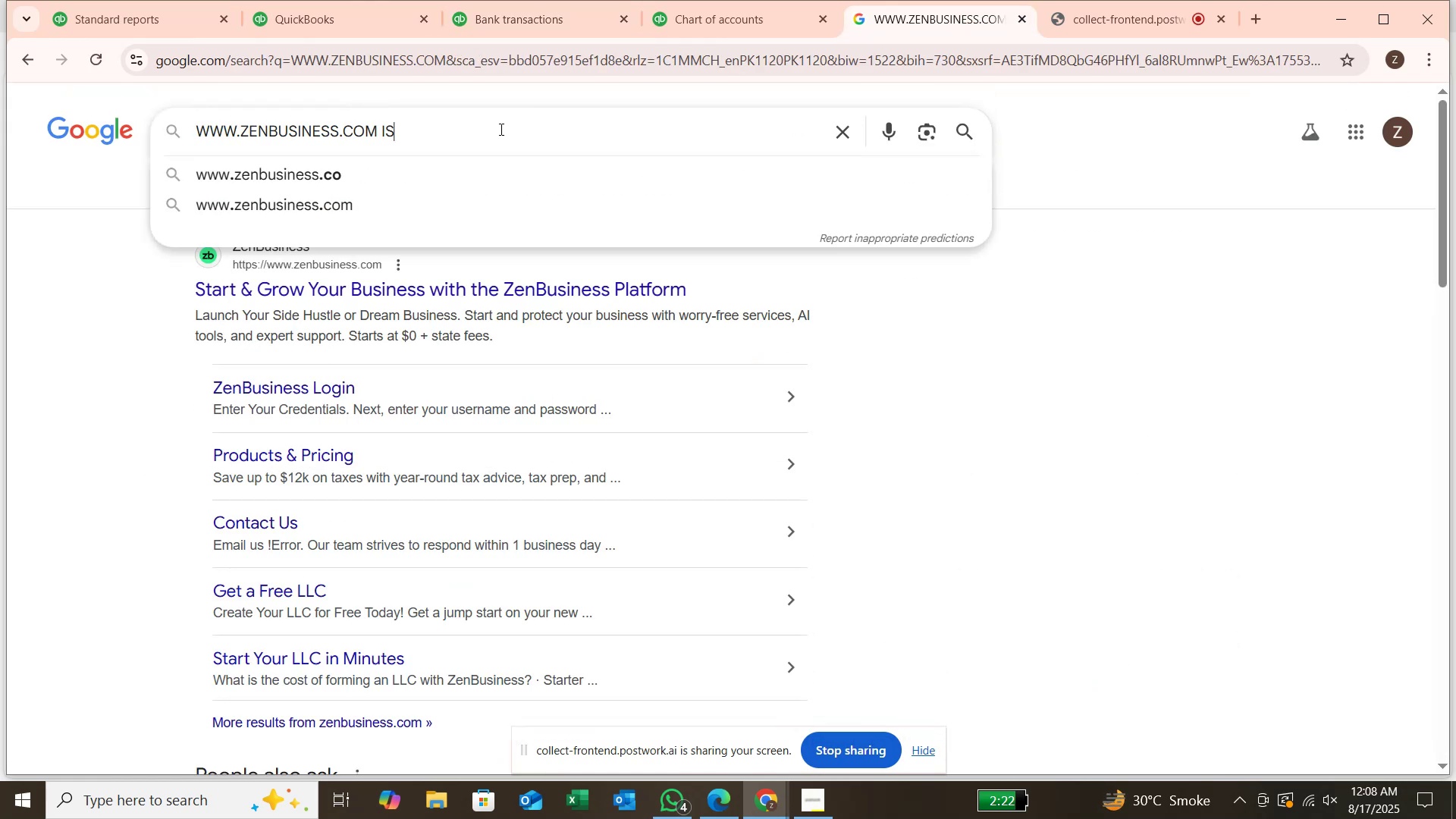 
key(Enter)
 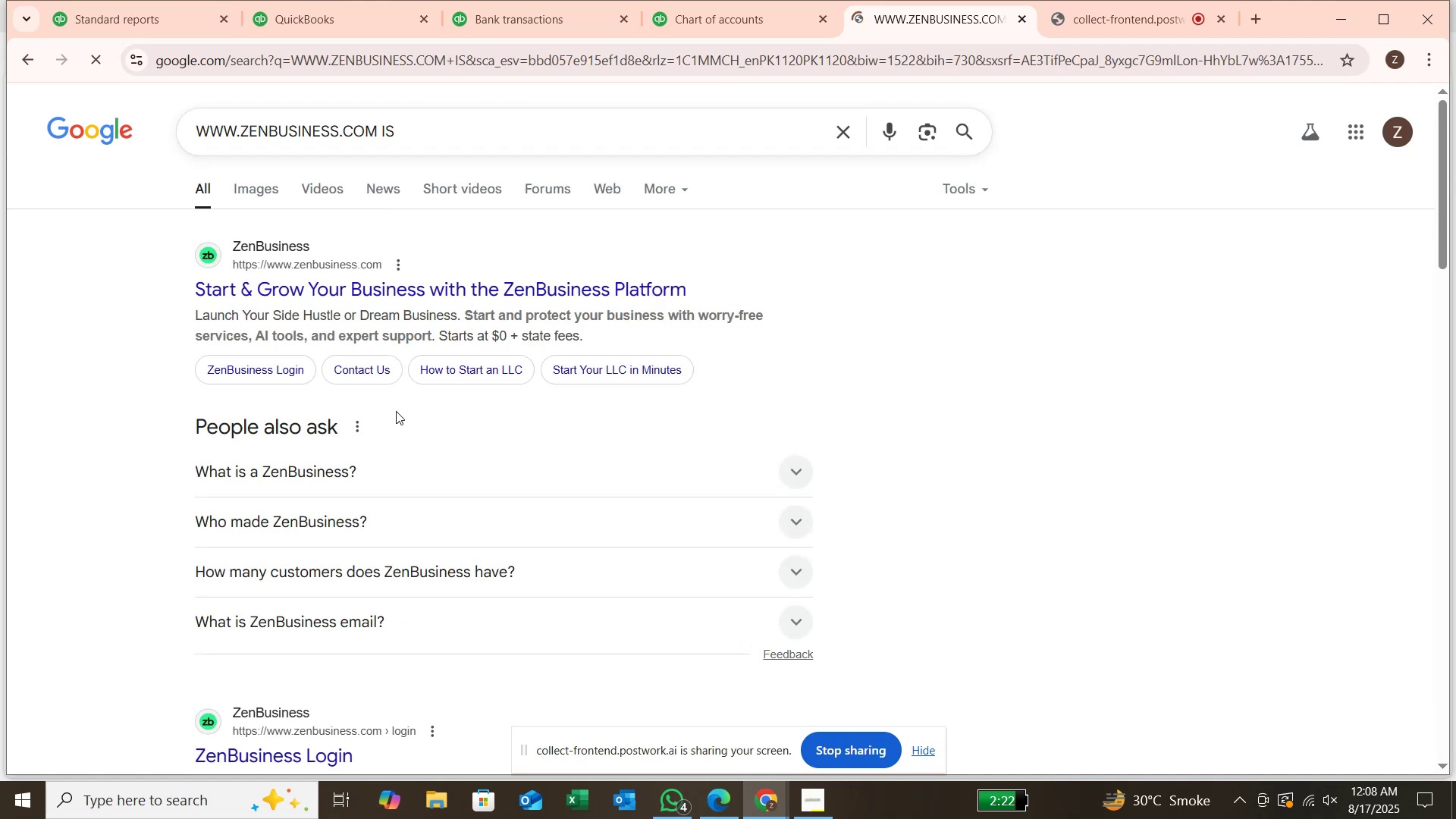 
scroll: coordinate [396, 409], scroll_direction: down, amount: 1.0
 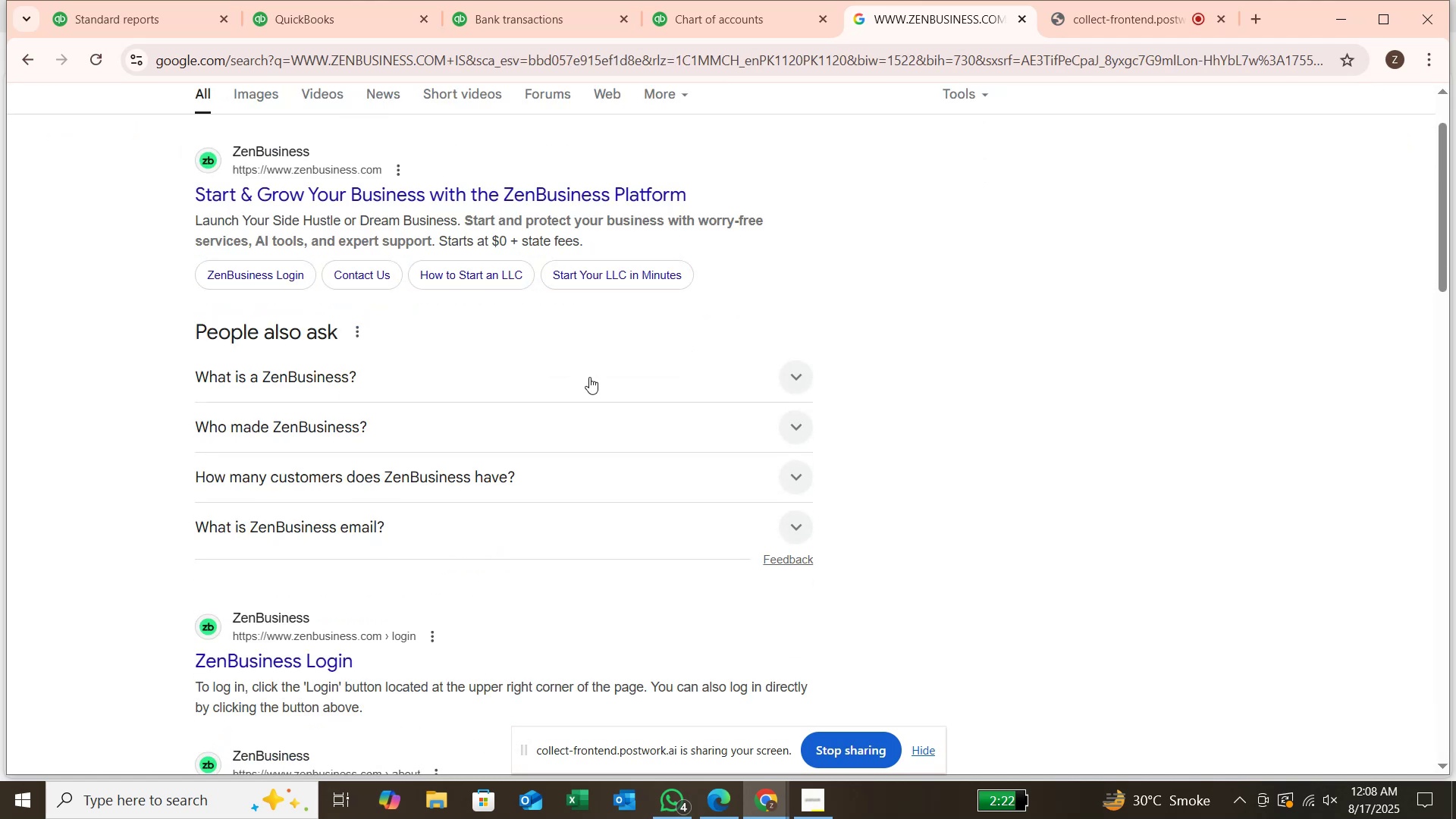 
left_click([593, 375])
 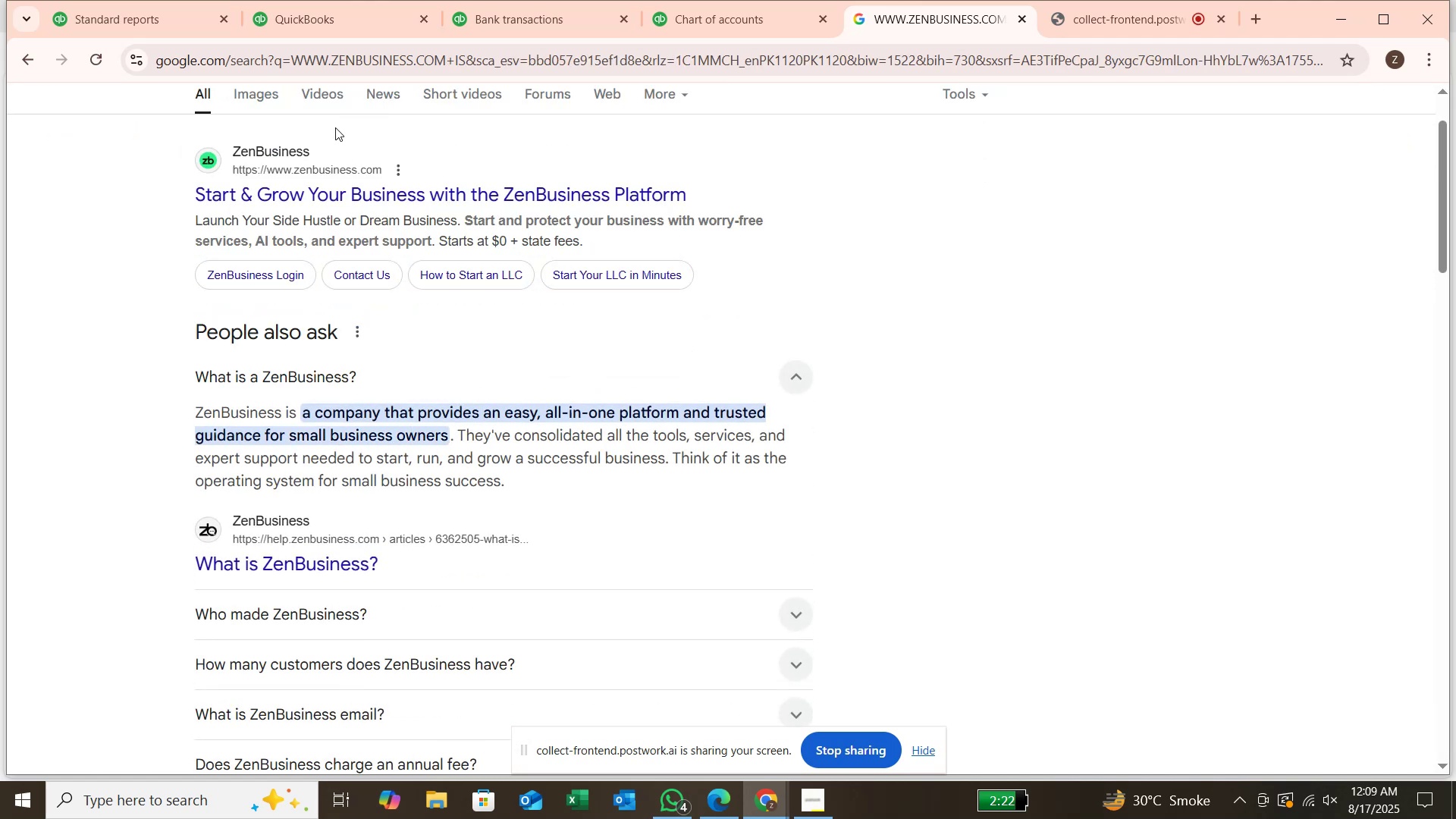 
wait(11.41)
 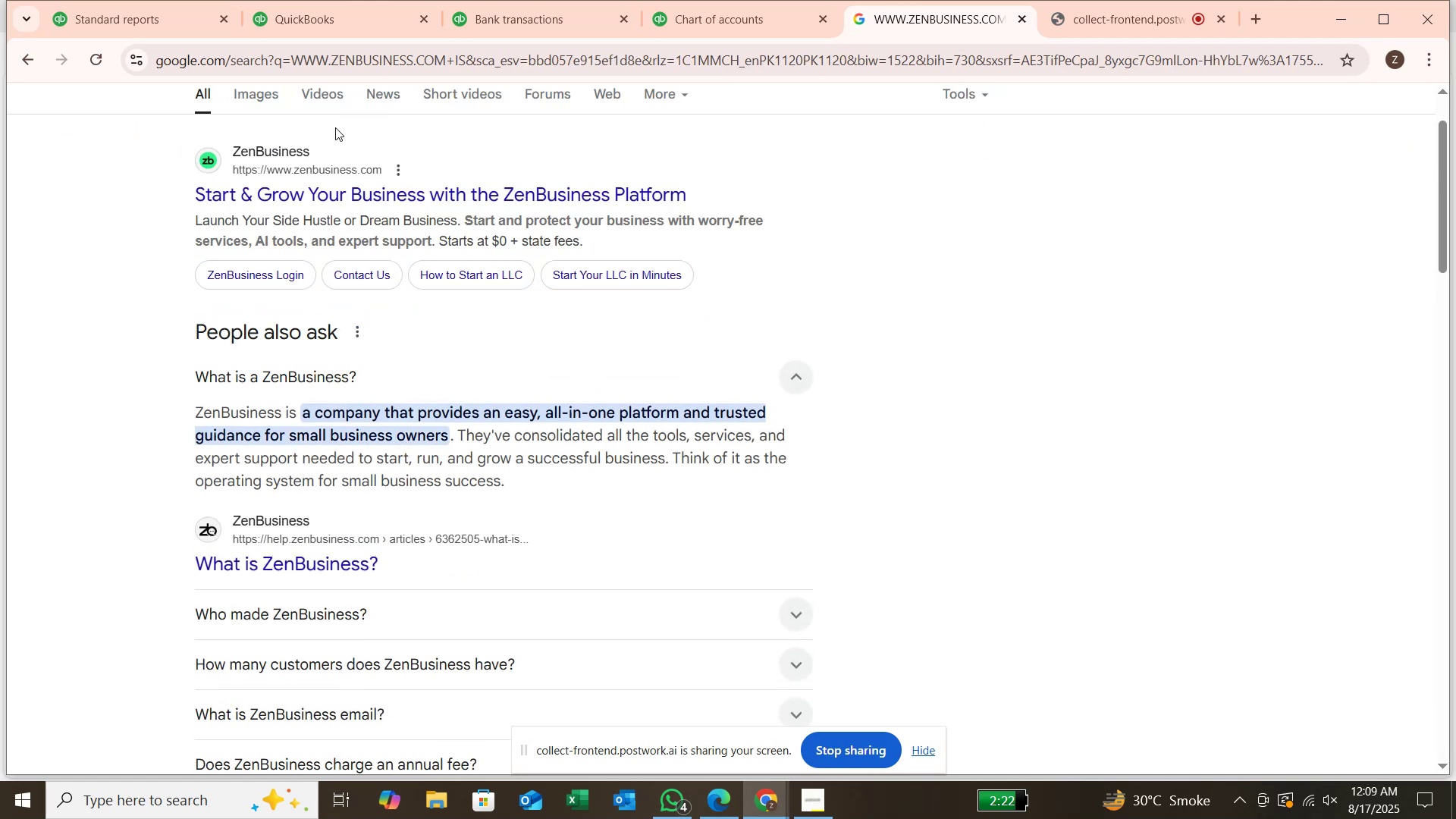 
left_click([526, 14])
 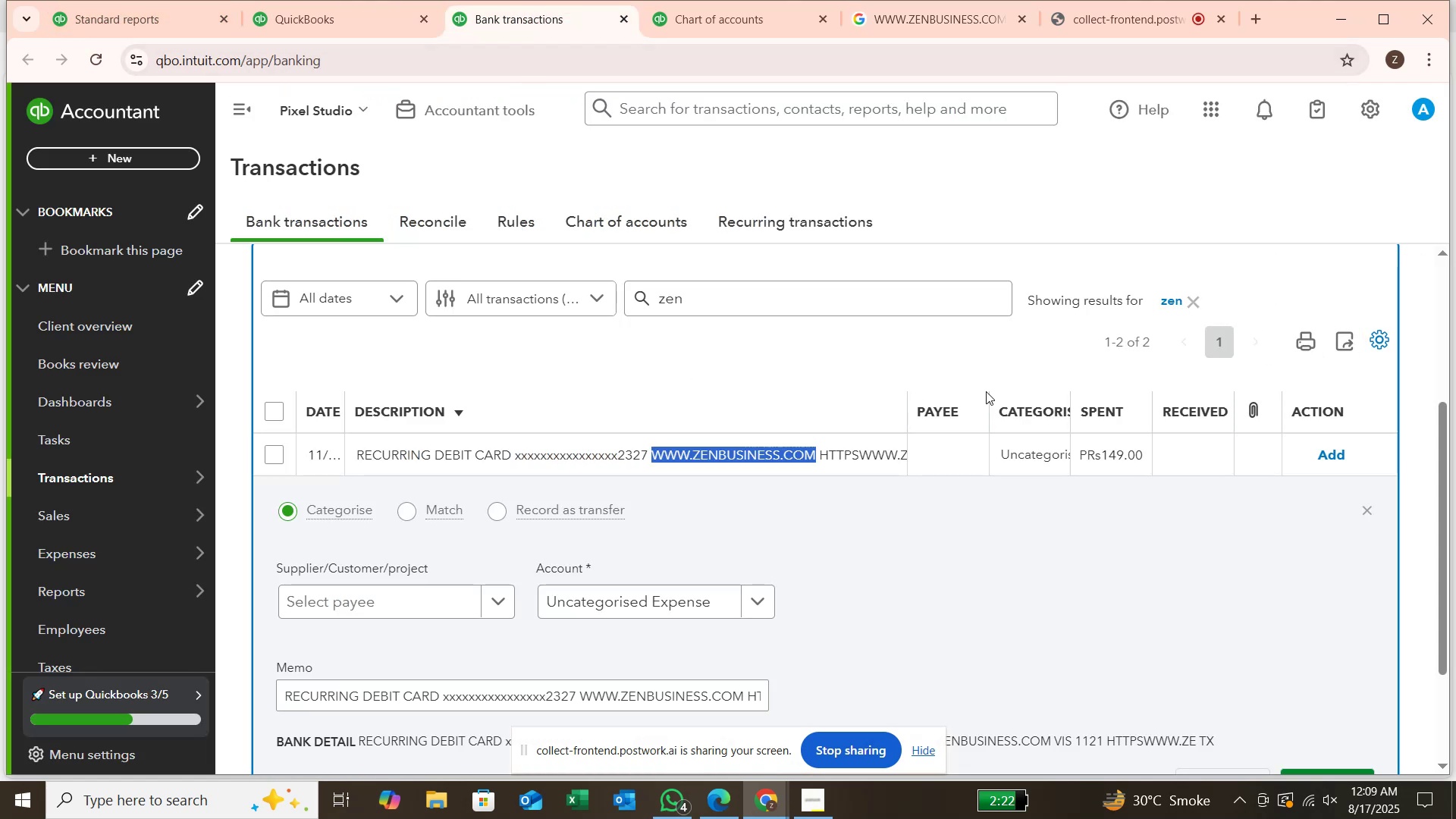 
left_click([826, 359])
 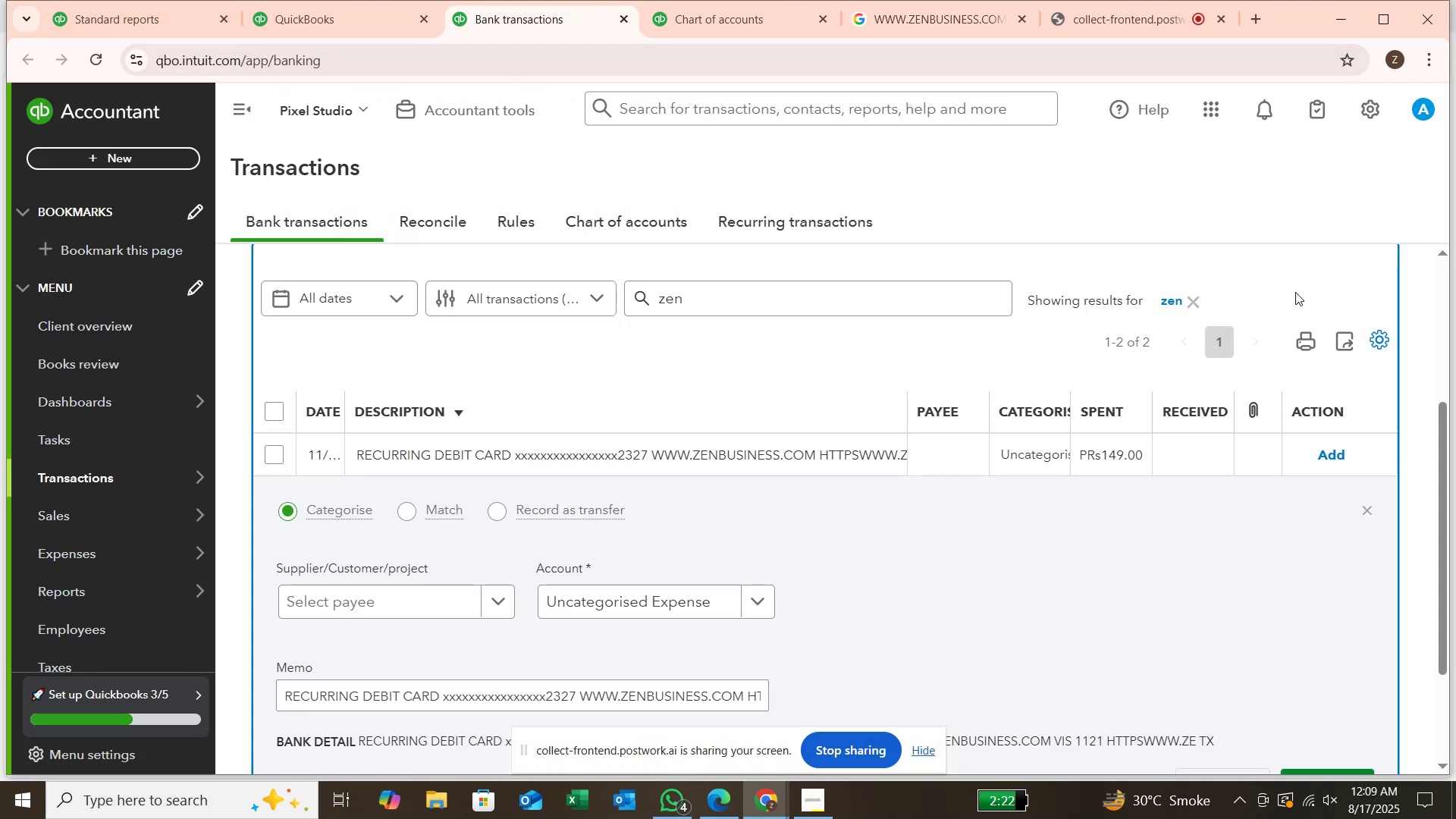 
scroll: coordinate [1282, 318], scroll_direction: up, amount: 1.0
 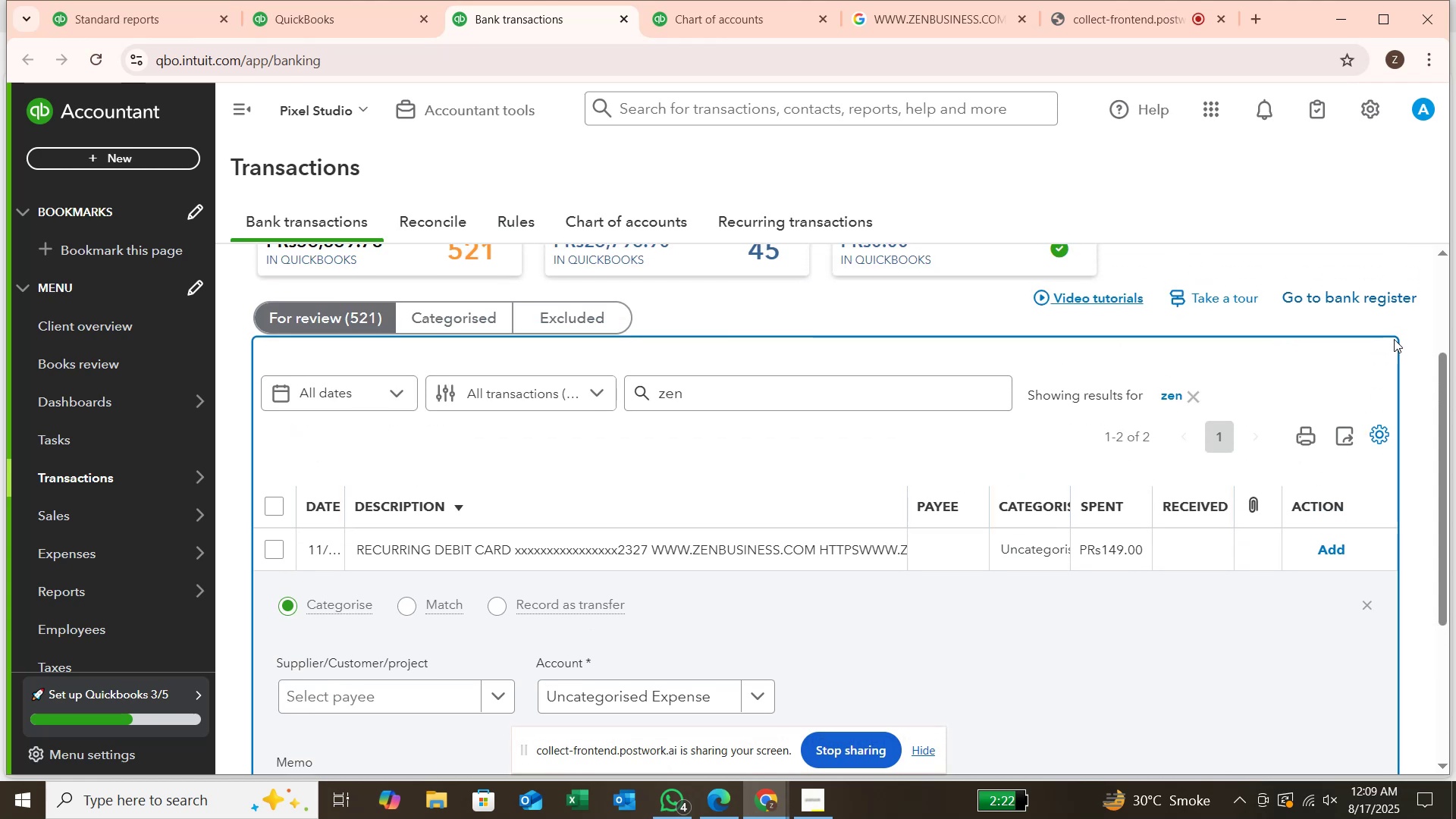 
scroll: coordinate [1297, 384], scroll_direction: down, amount: 3.0
 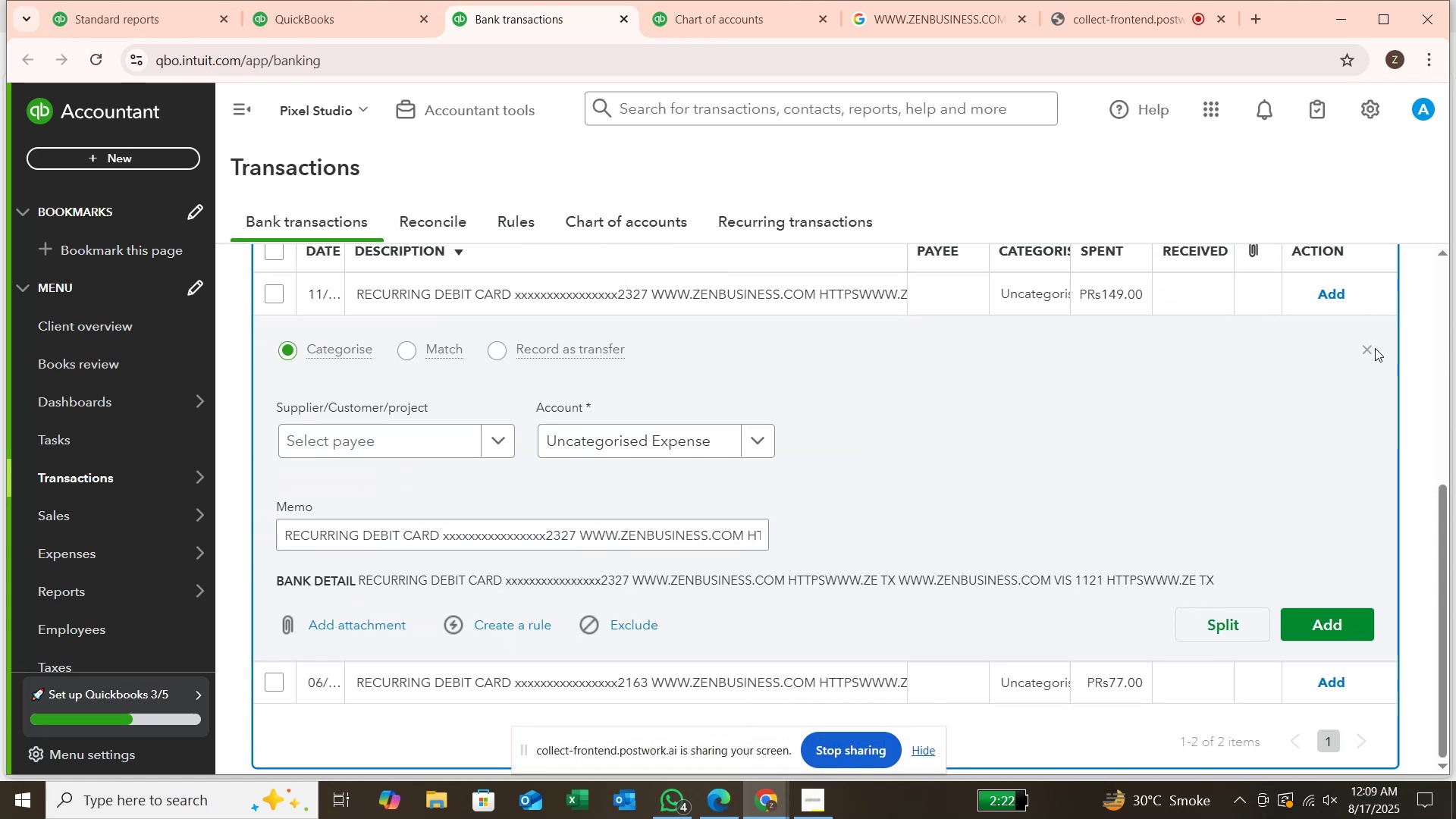 
left_click([1367, 346])
 